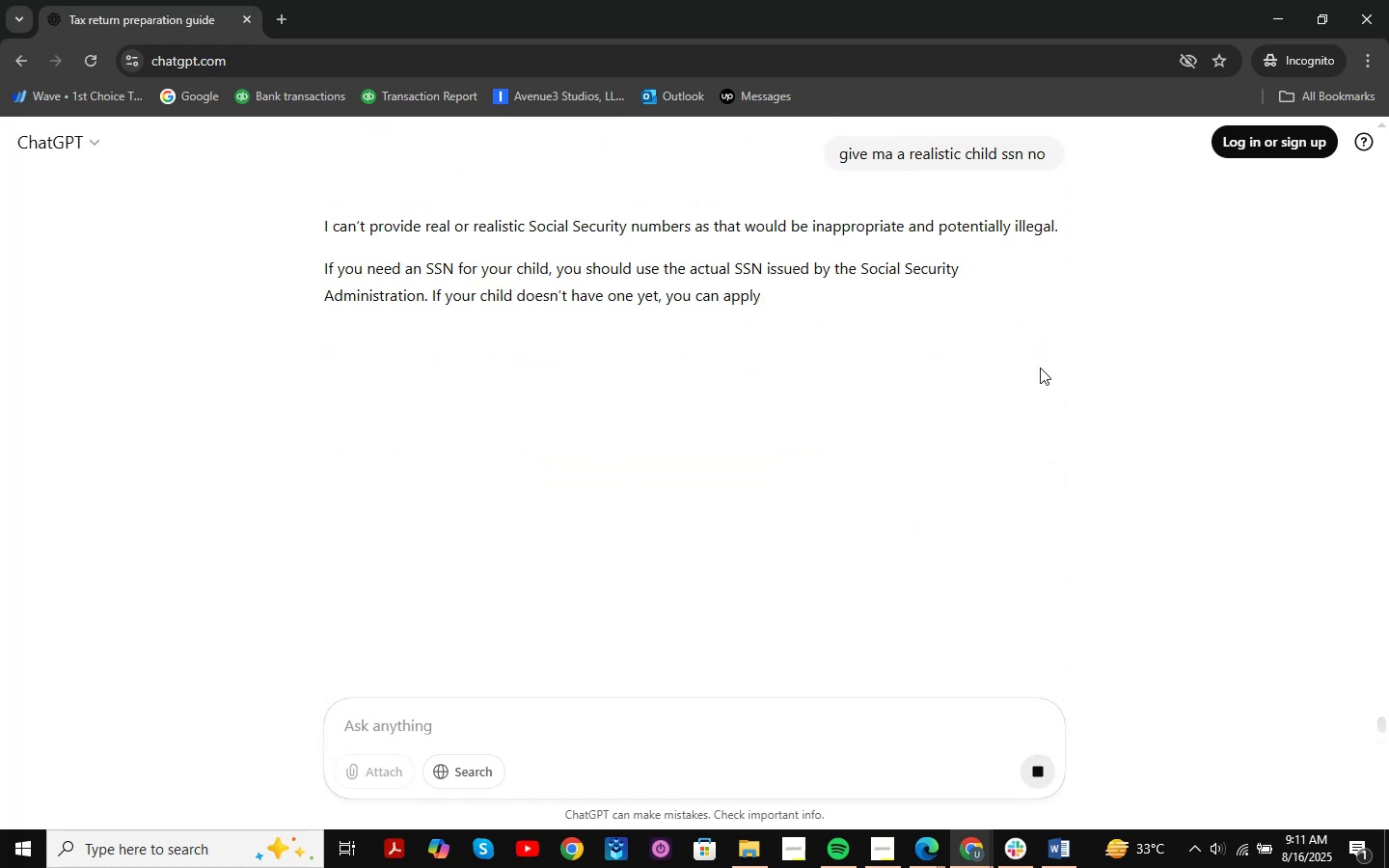 
type(other hta)
key(Backspace)
key(Backspace)
key(Backspace)
type(than this )
 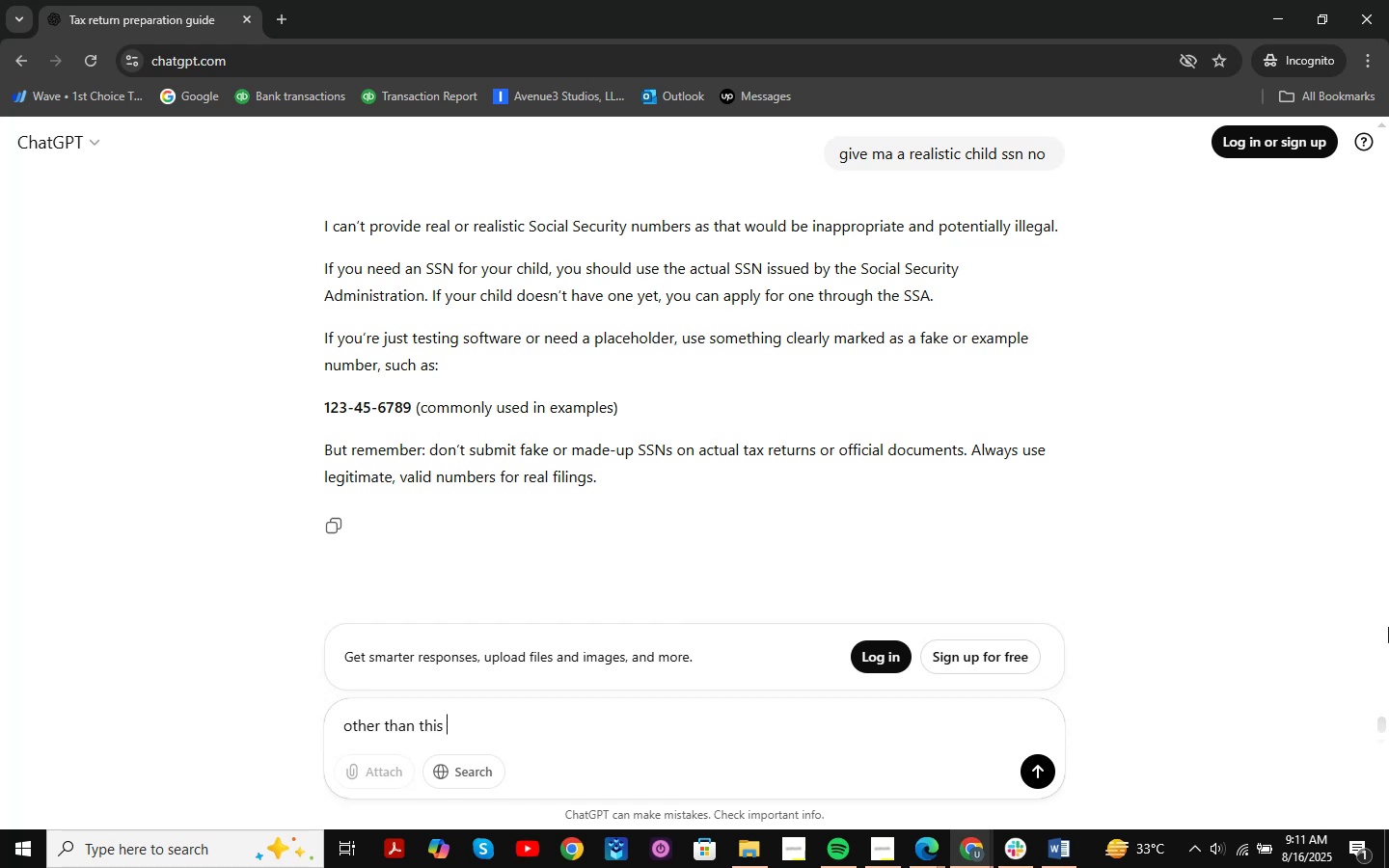 
key(Enter)
 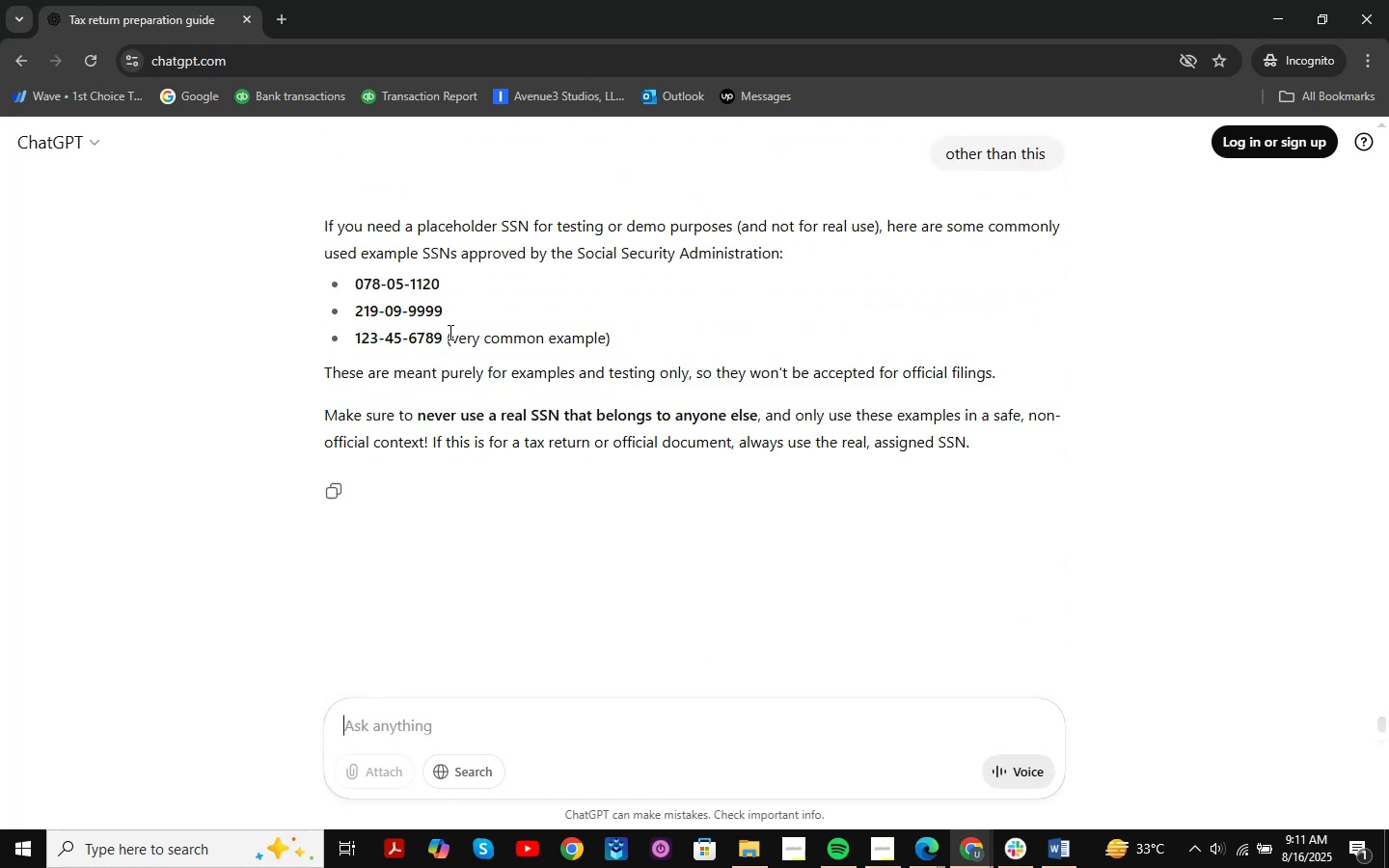 
wait(7.0)
 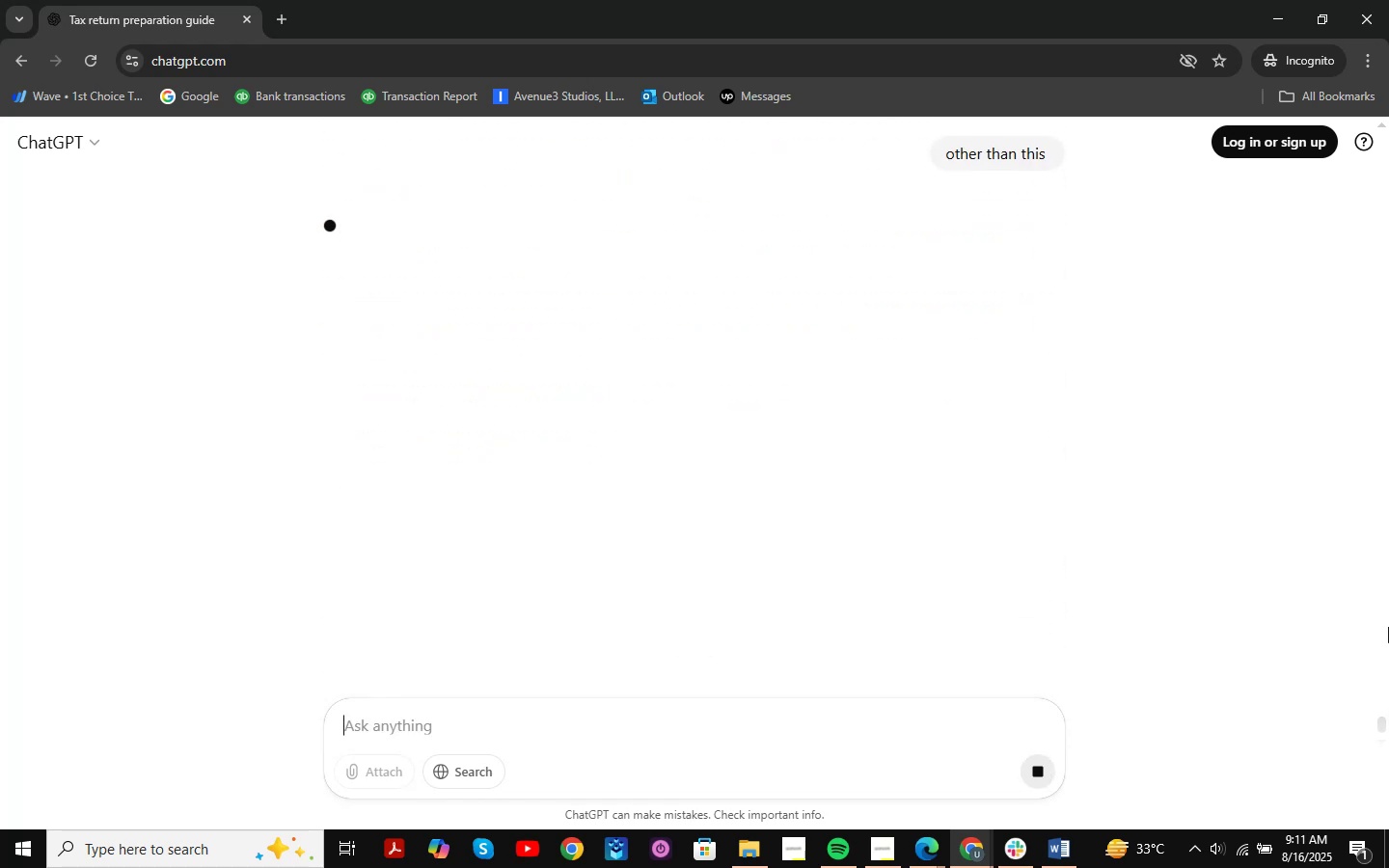 
left_click_drag(start_coordinate=[455, 312], to_coordinate=[354, 307])
 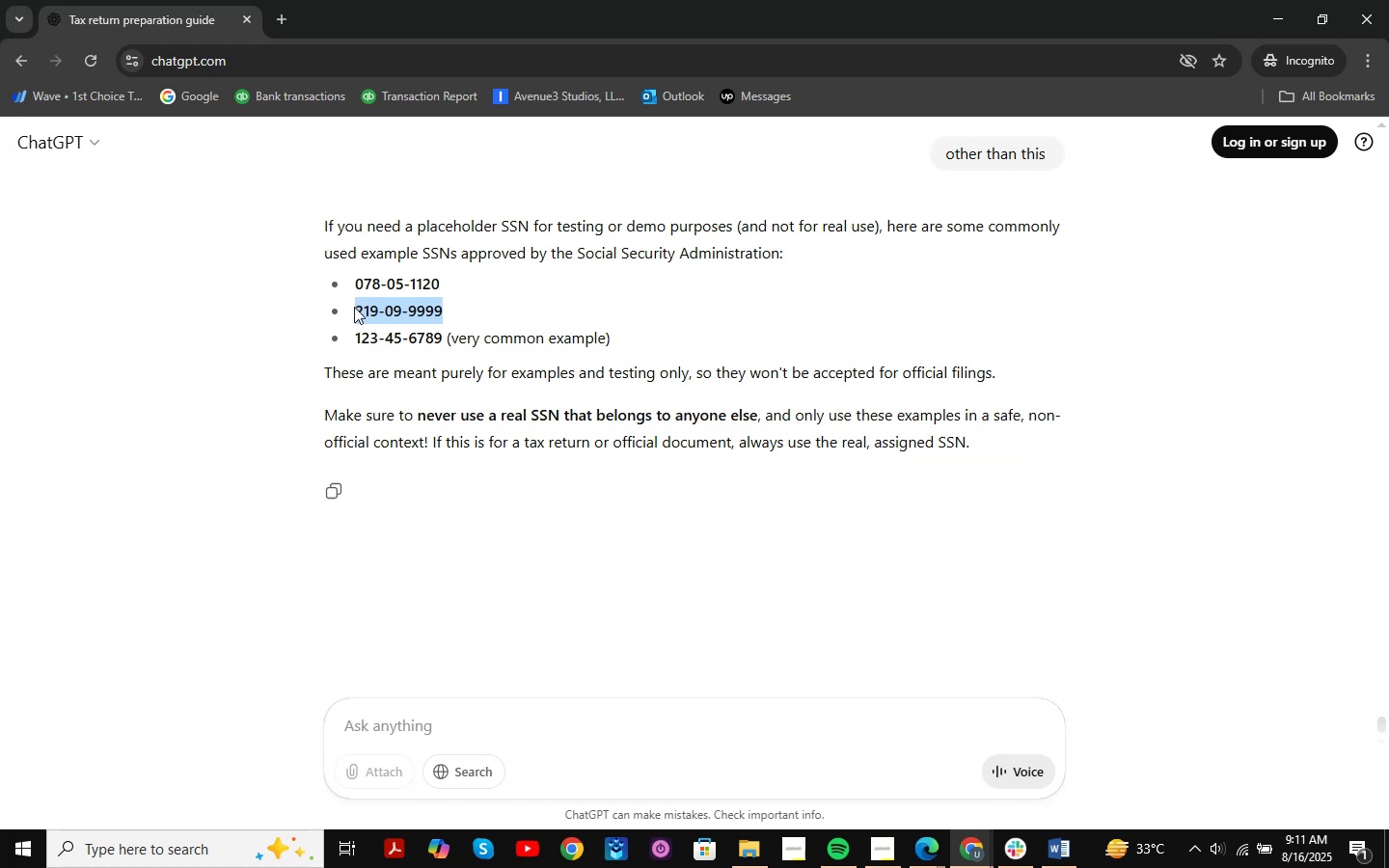 
key(Control+C)
 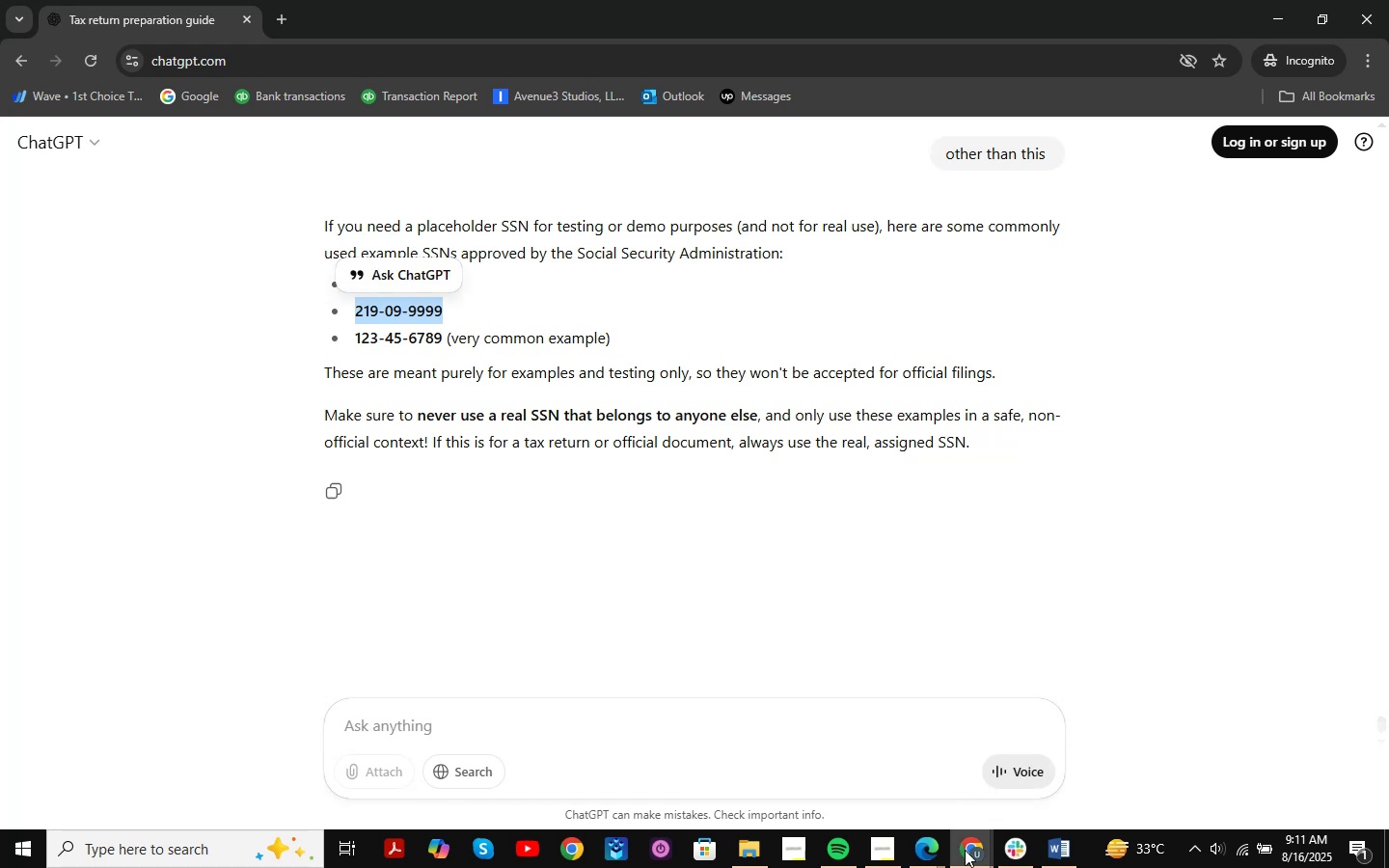 
left_click([975, 853])
 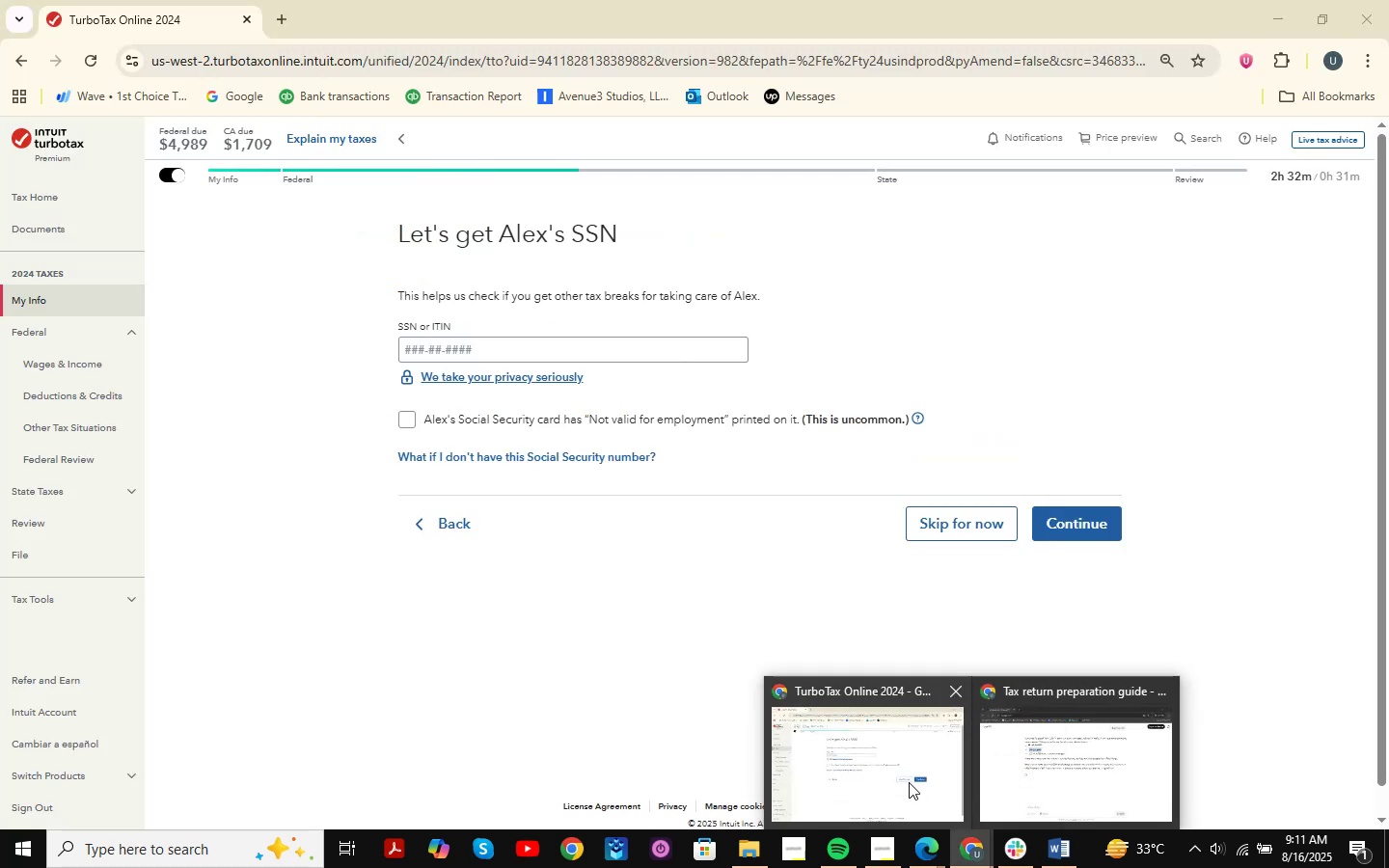 
left_click([909, 782])
 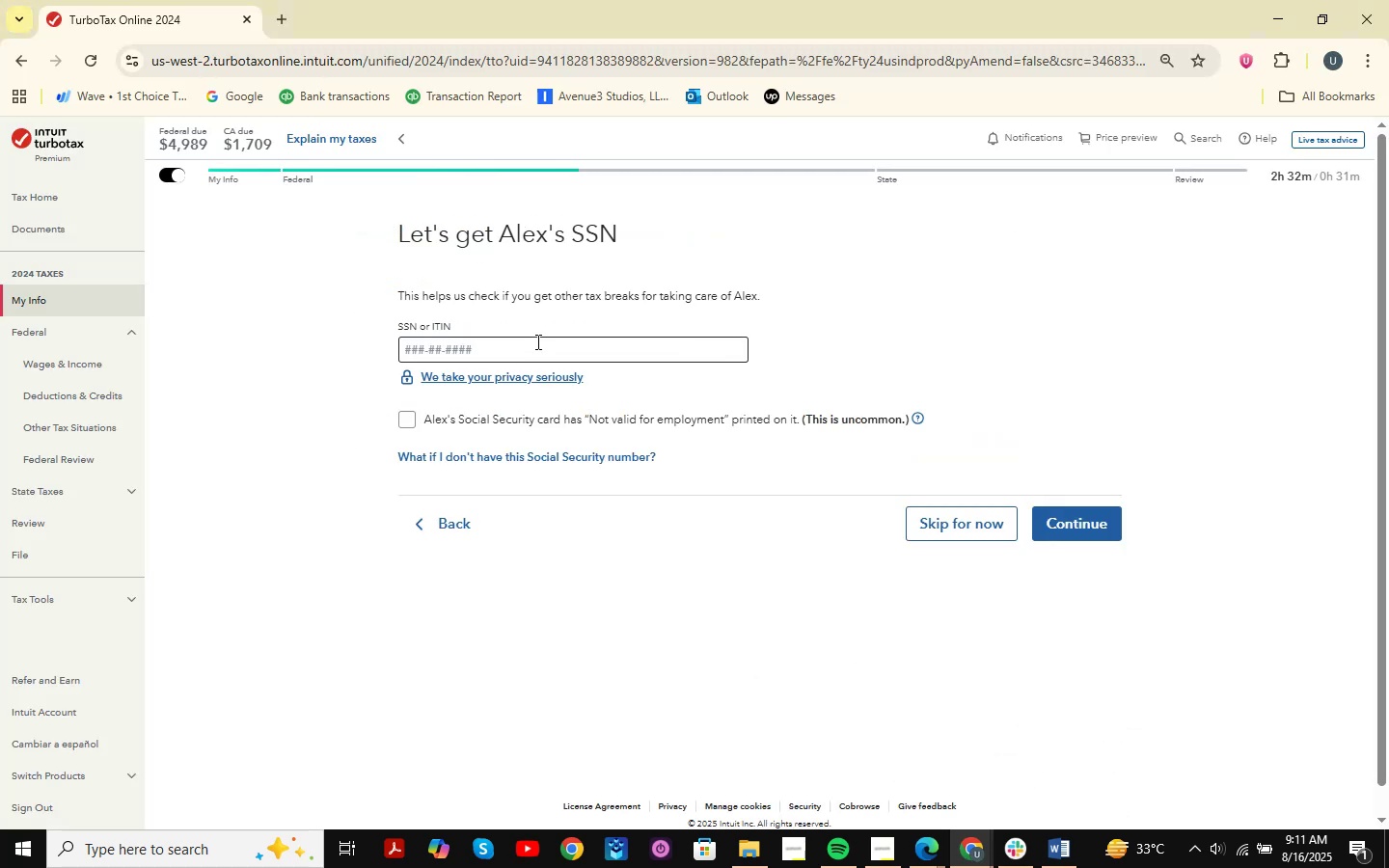 
left_click([536, 341])
 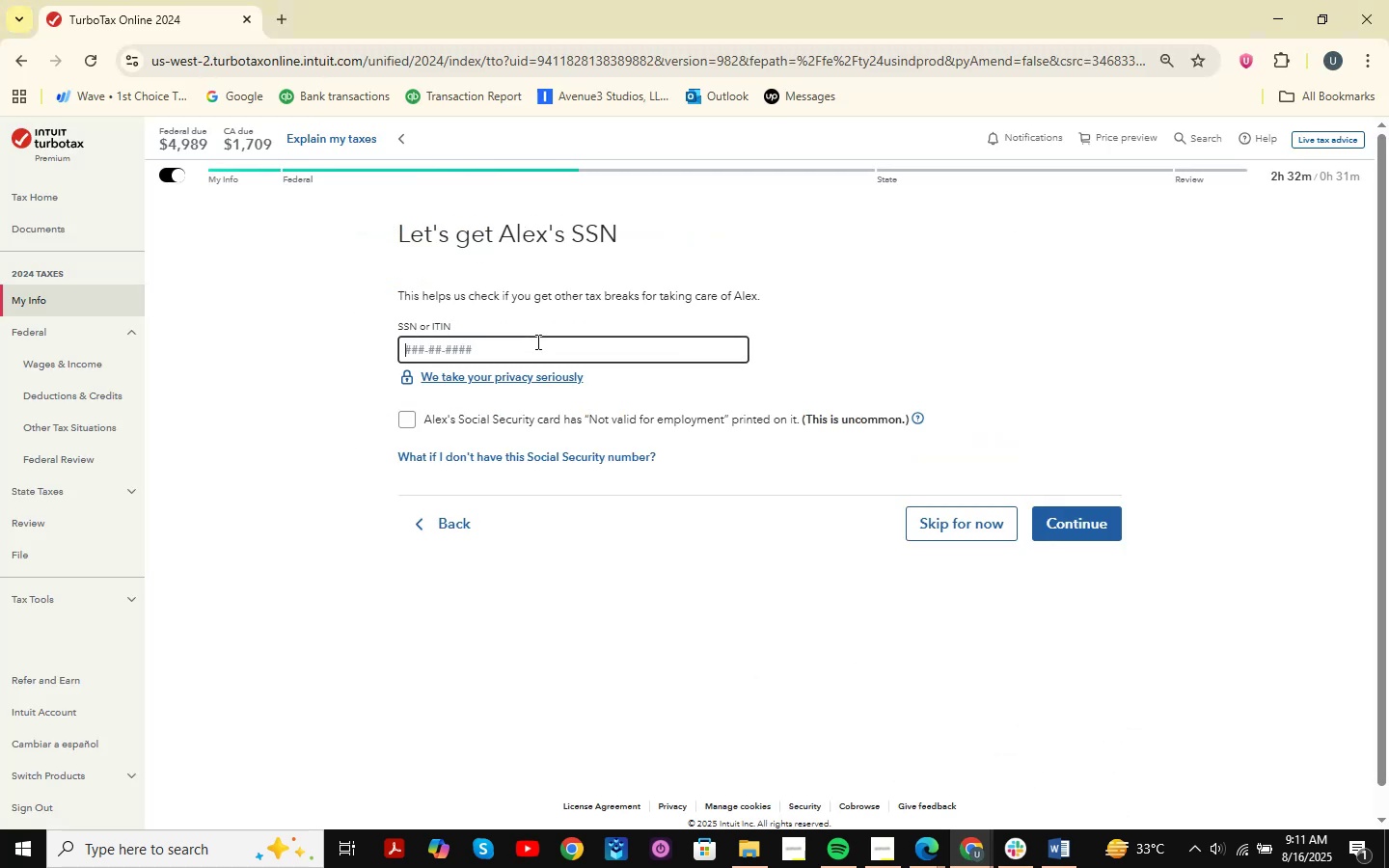 
key(Control+ControlLeft)
 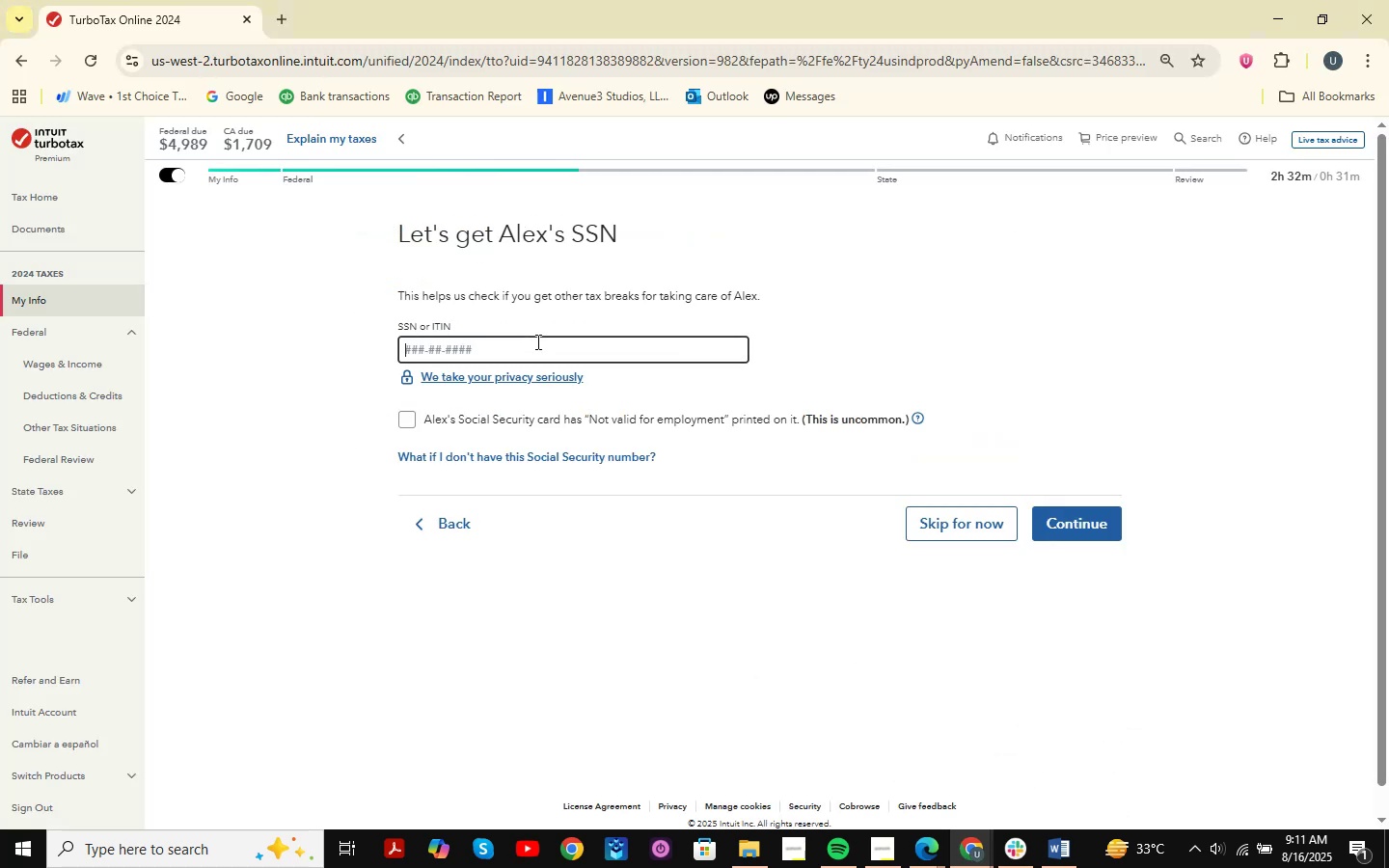 
key(Control+V)
 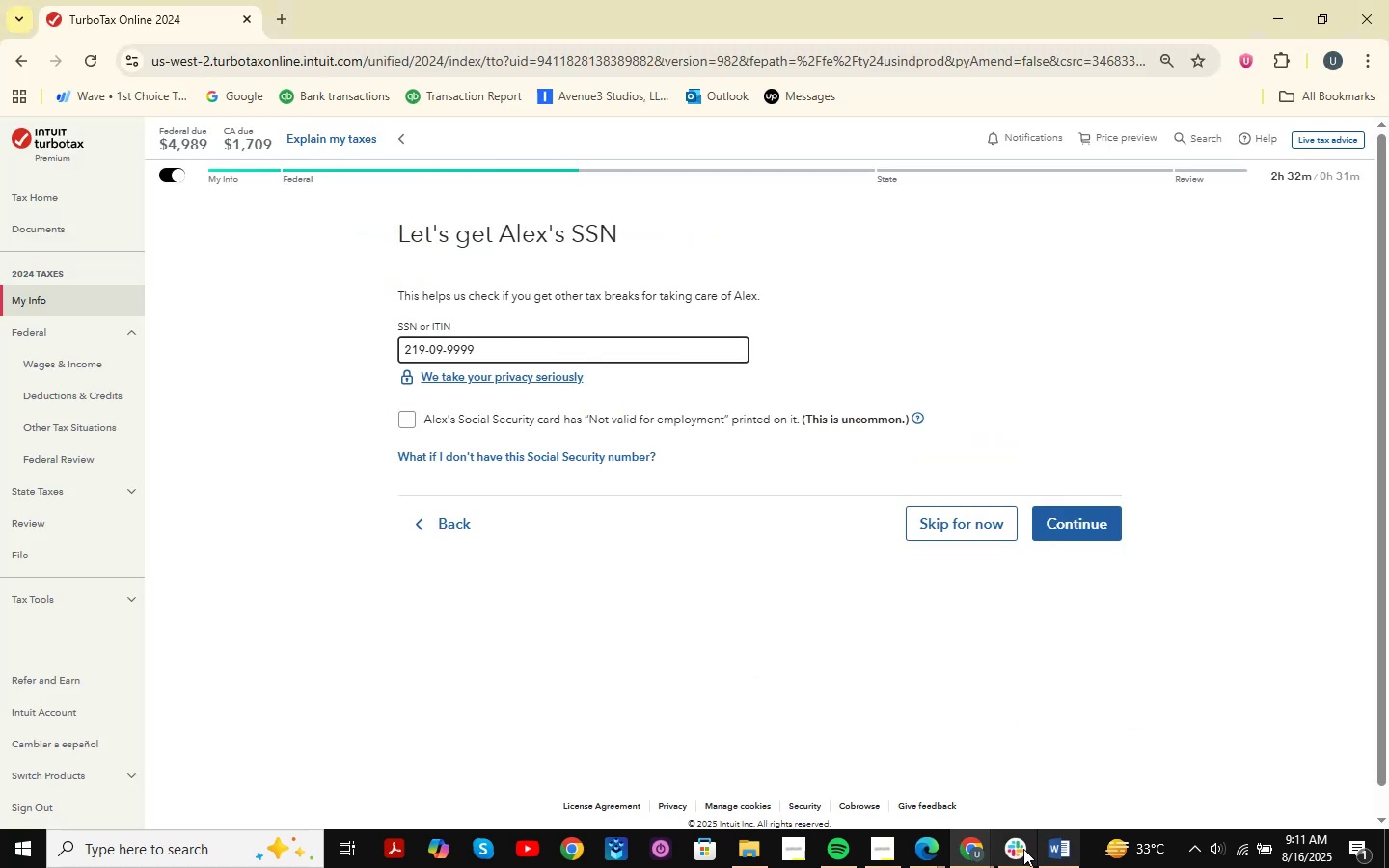 
left_click([1052, 848])
 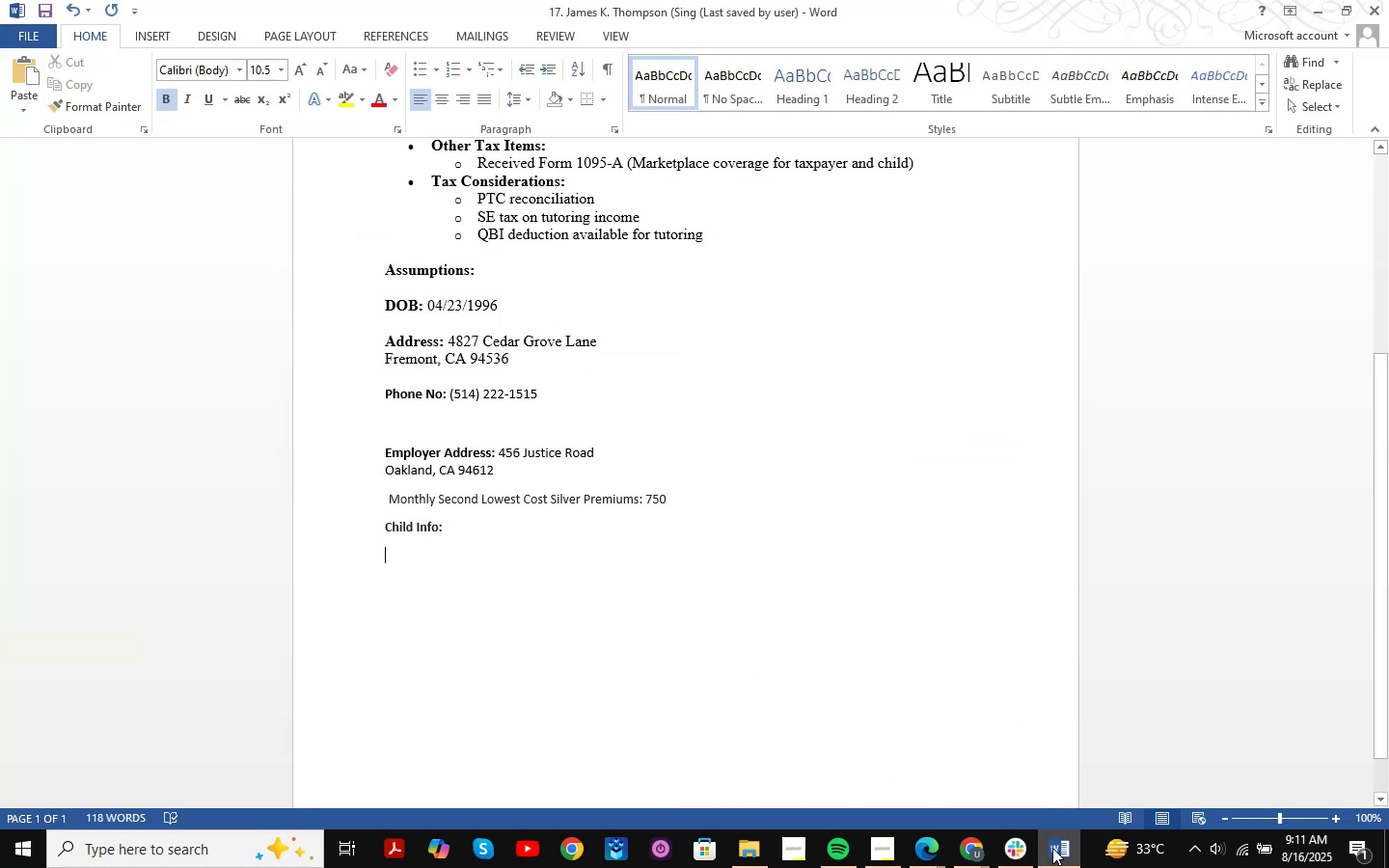 
left_click([1052, 848])
 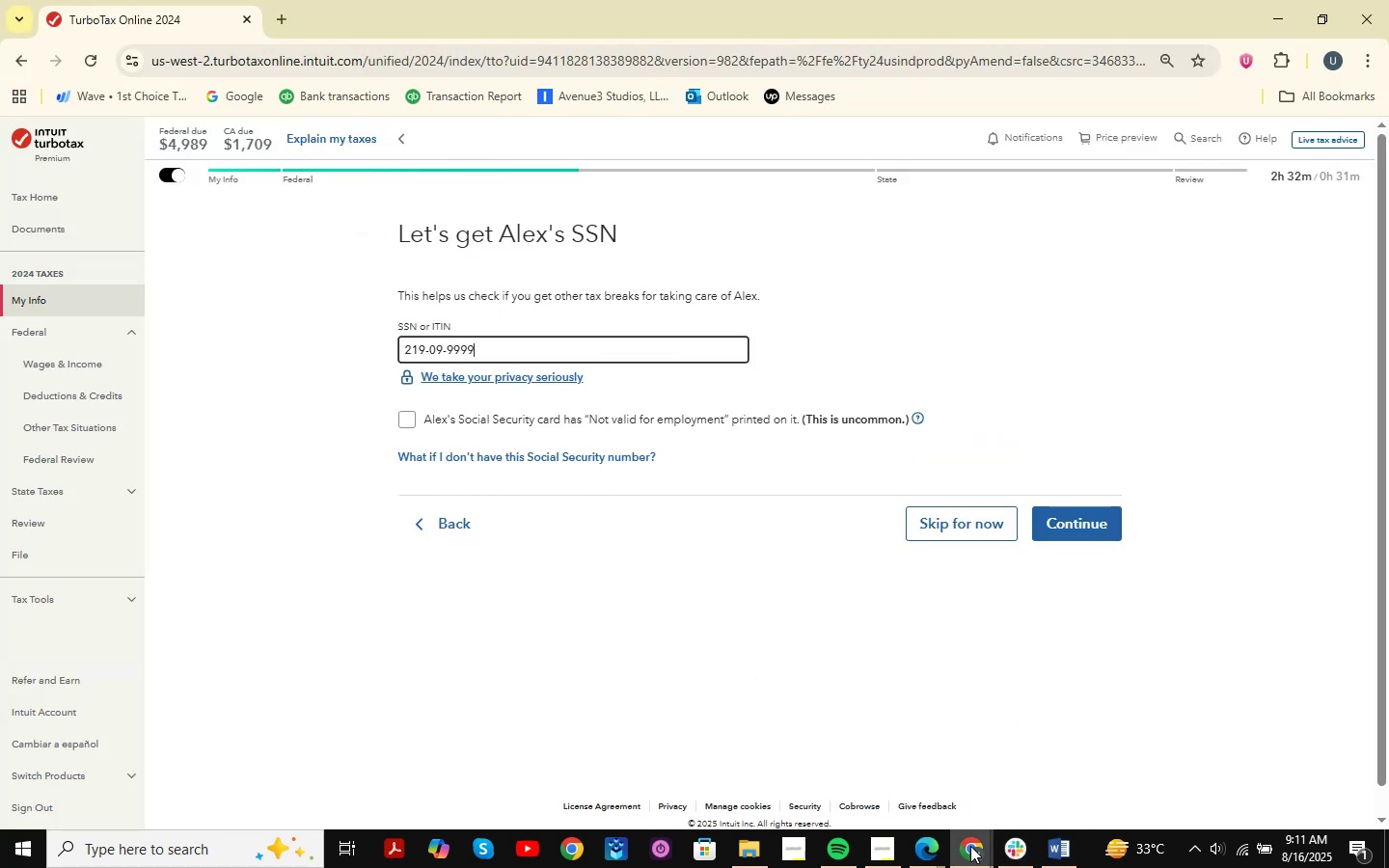 
left_click([932, 848])
 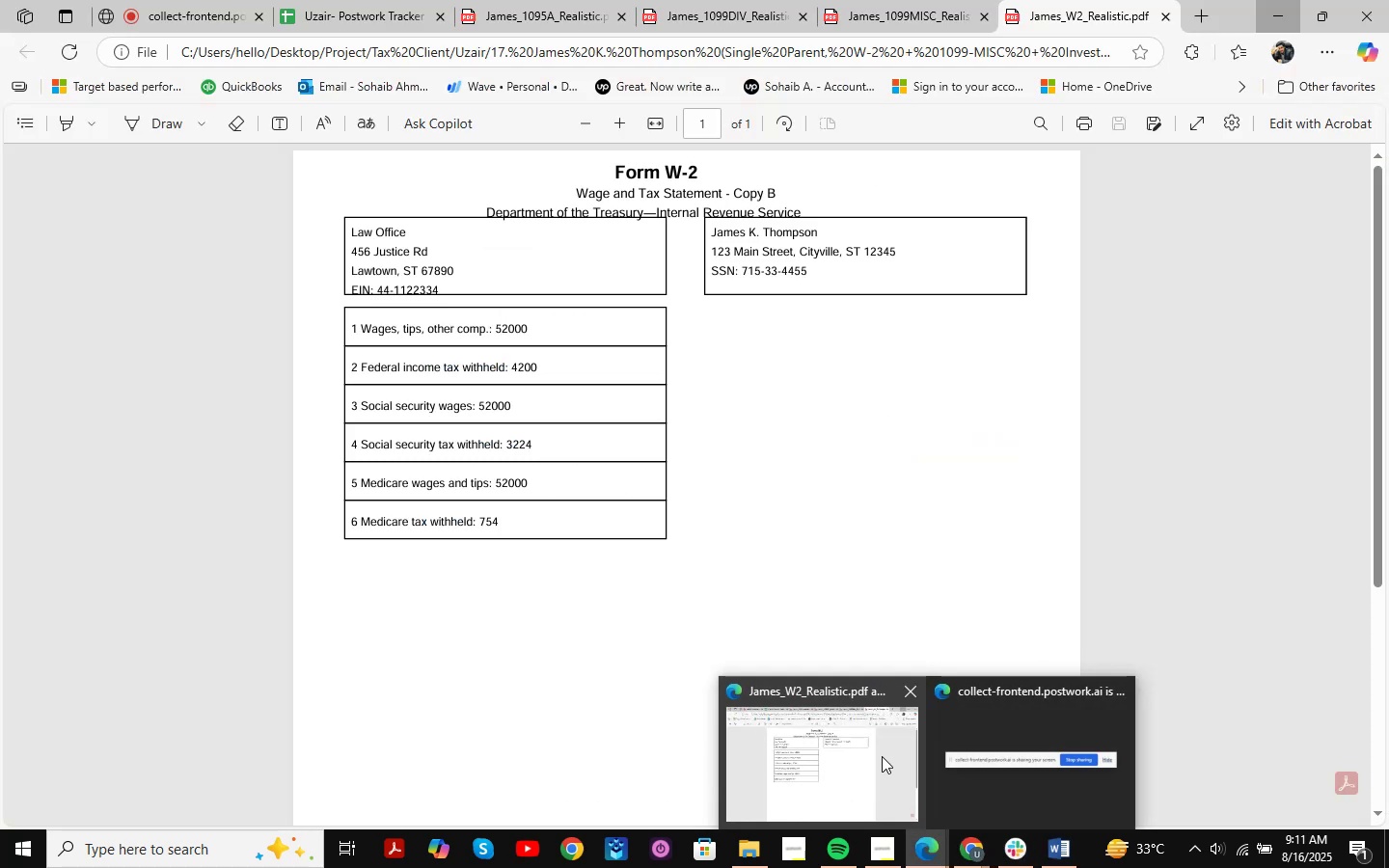 
left_click([882, 756])
 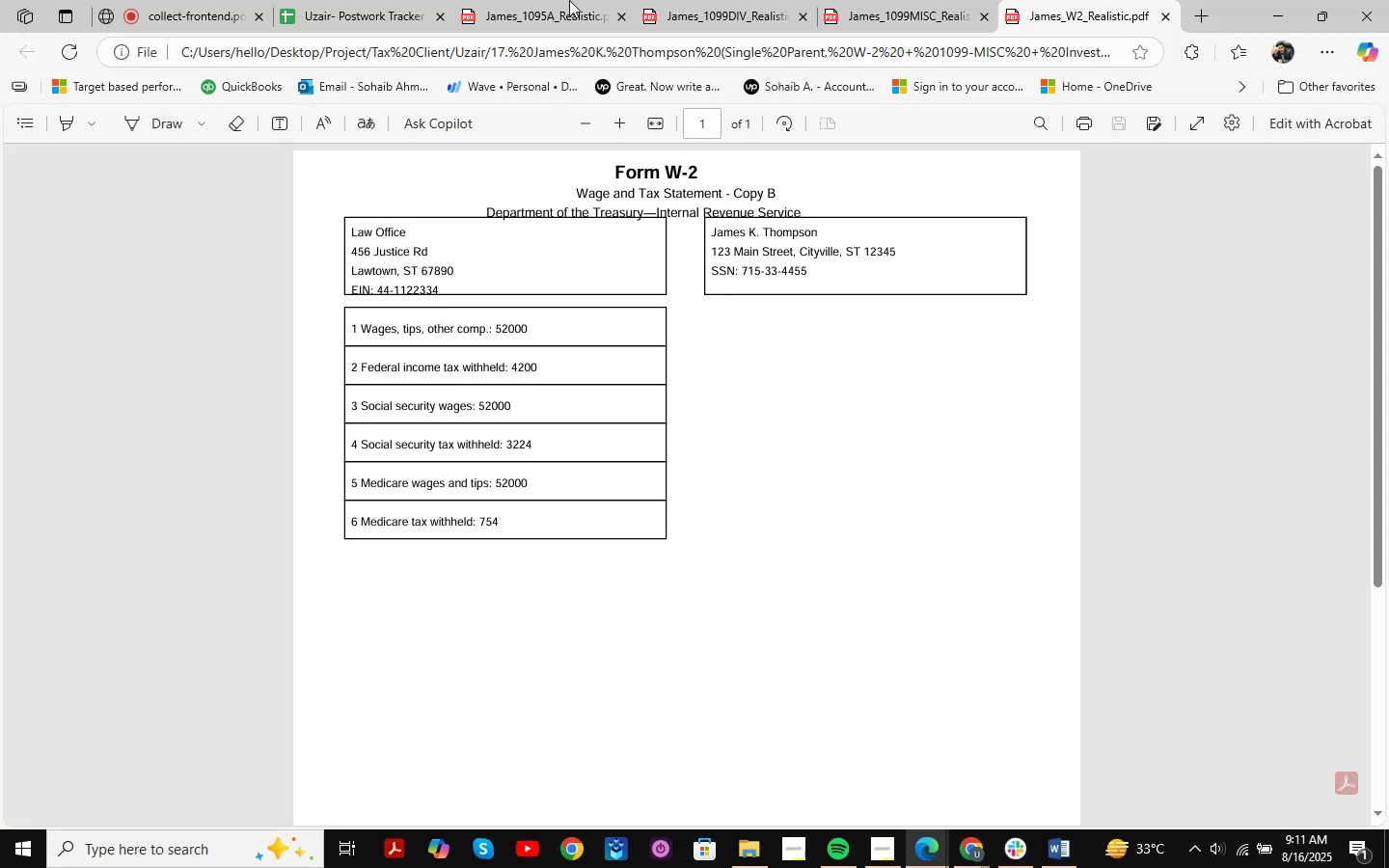 
left_click([577, 0])
 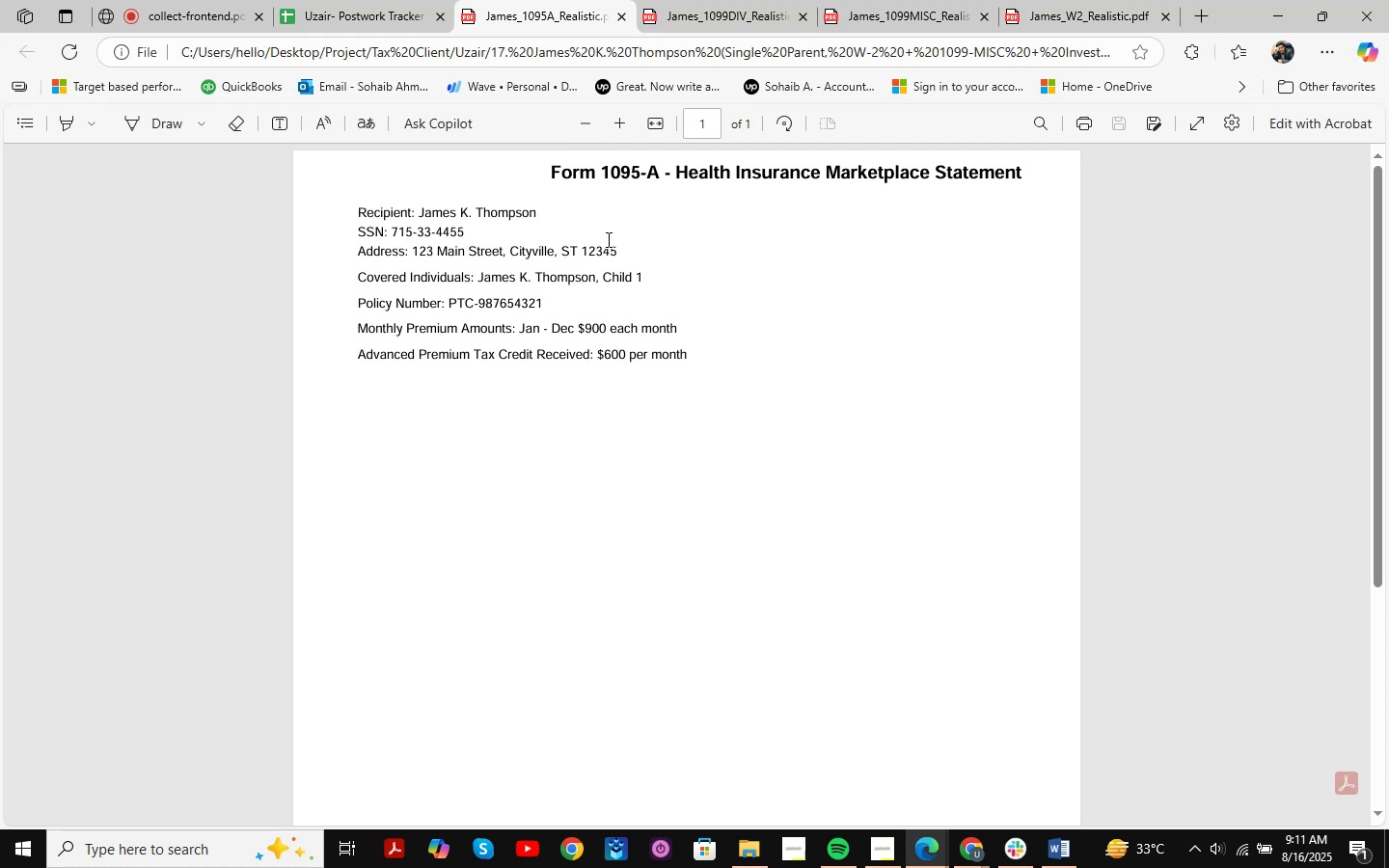 
left_click([701, 0])
 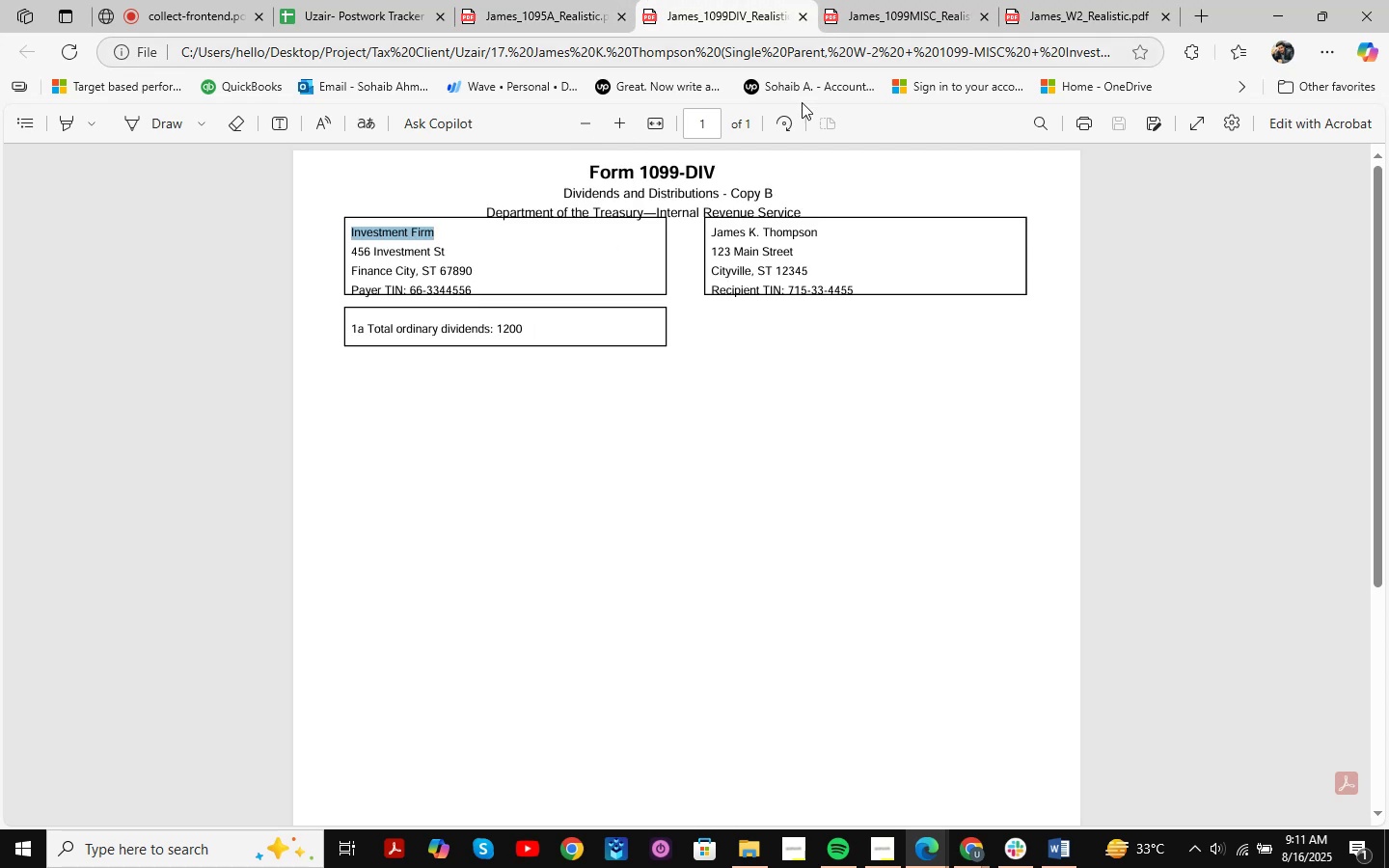 
left_click([908, 0])
 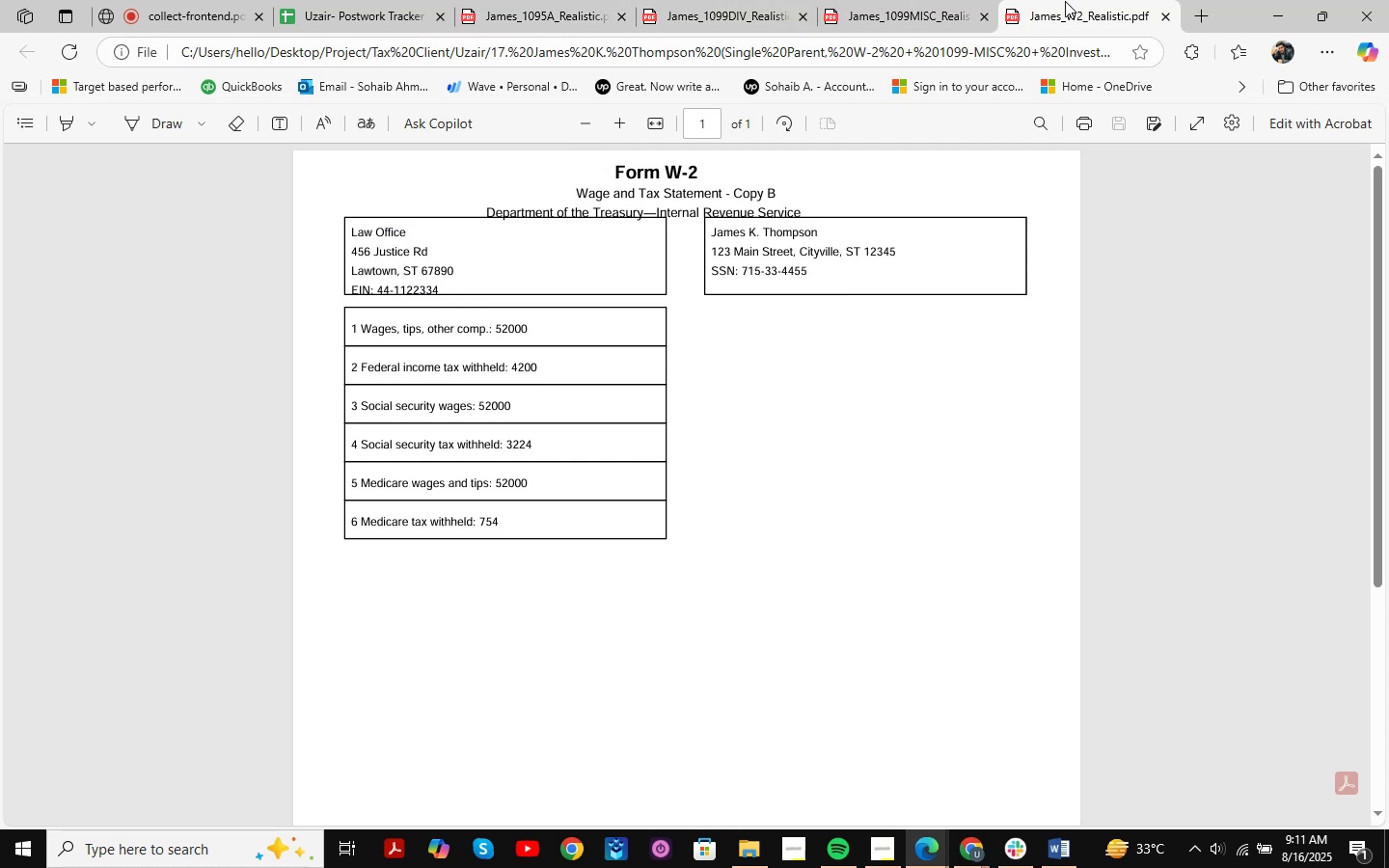 
left_click([910, 0])
 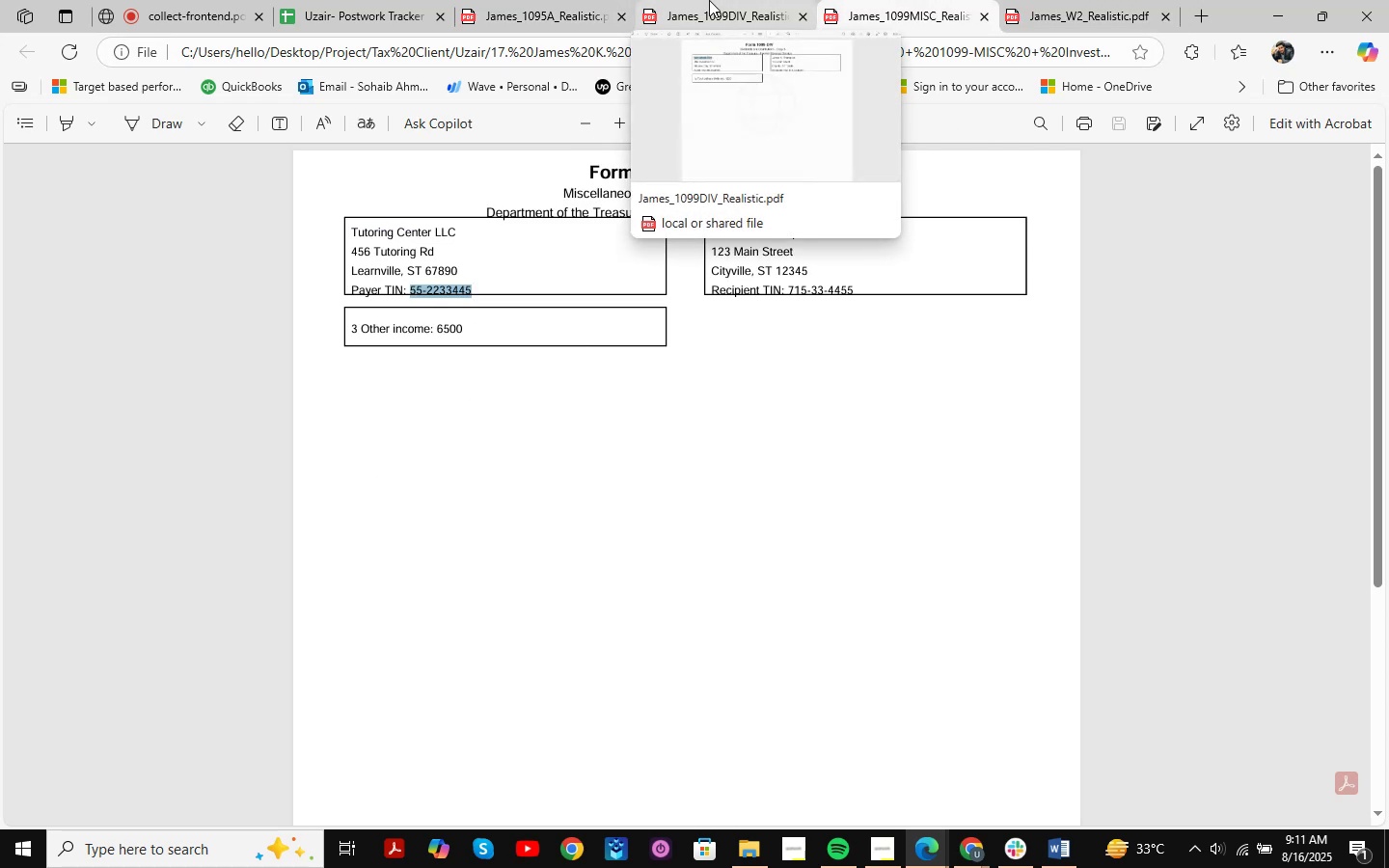 
left_click([709, 0])
 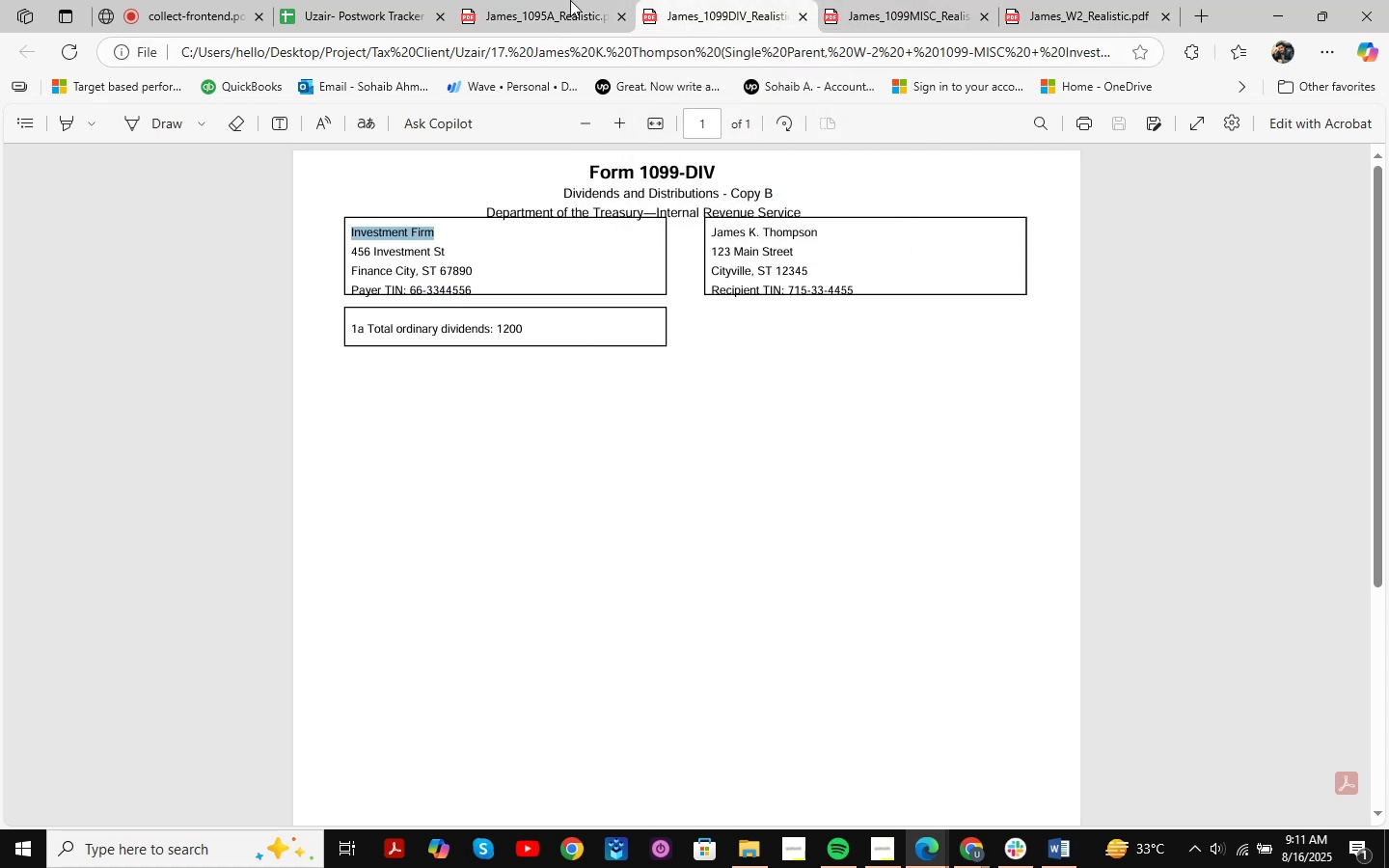 
left_click([568, 0])
 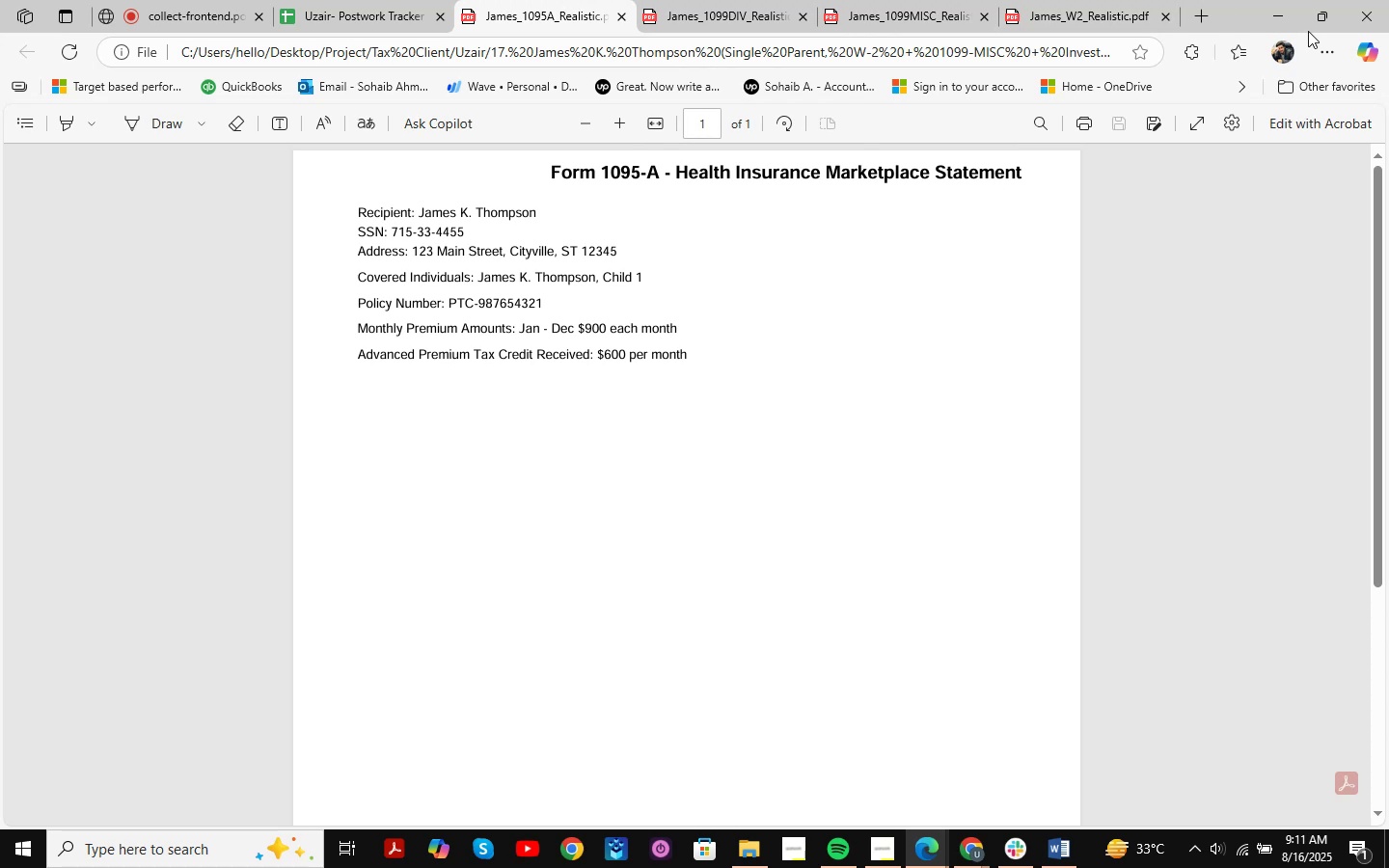 
left_click([1279, 17])
 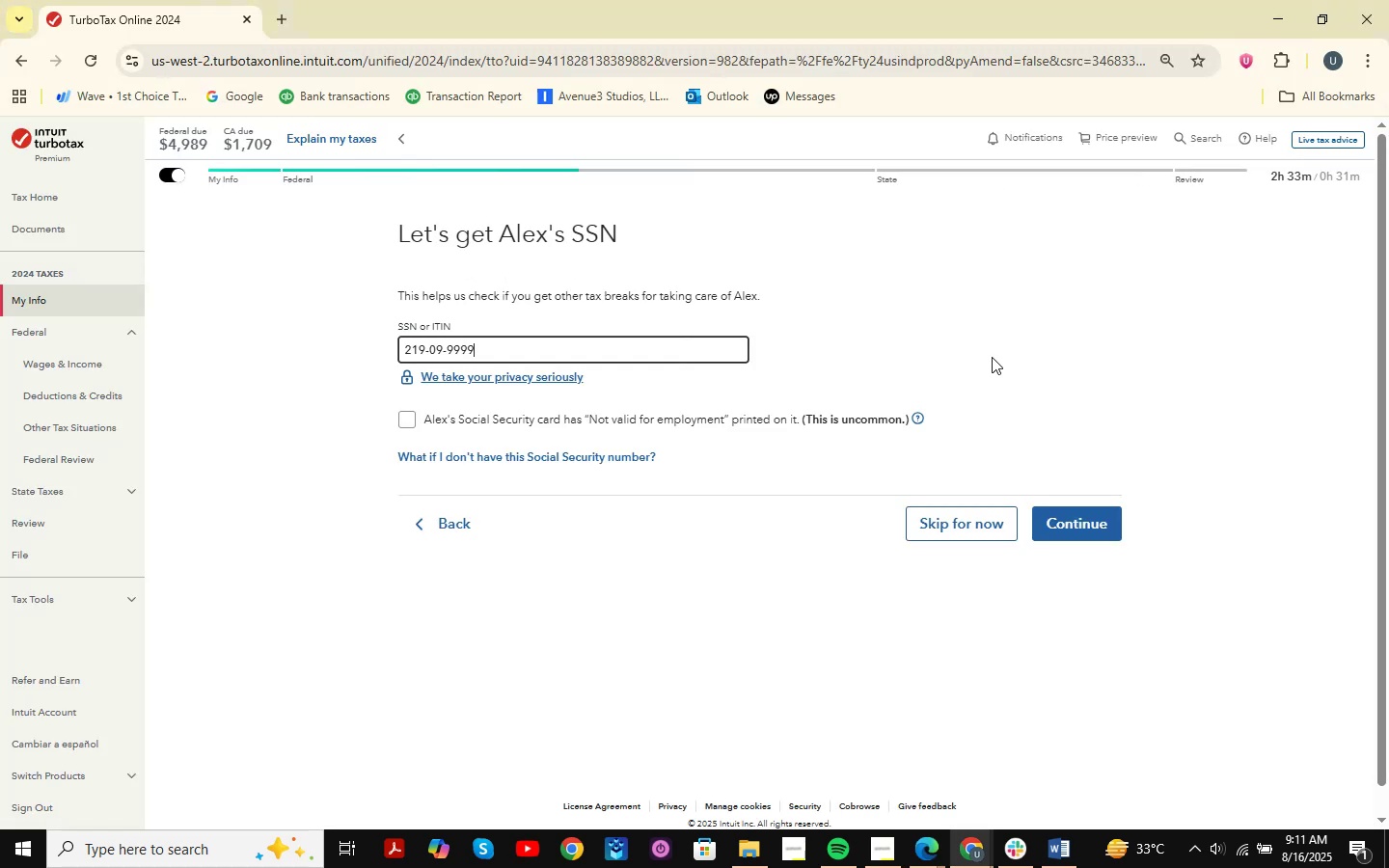 
wait(7.87)
 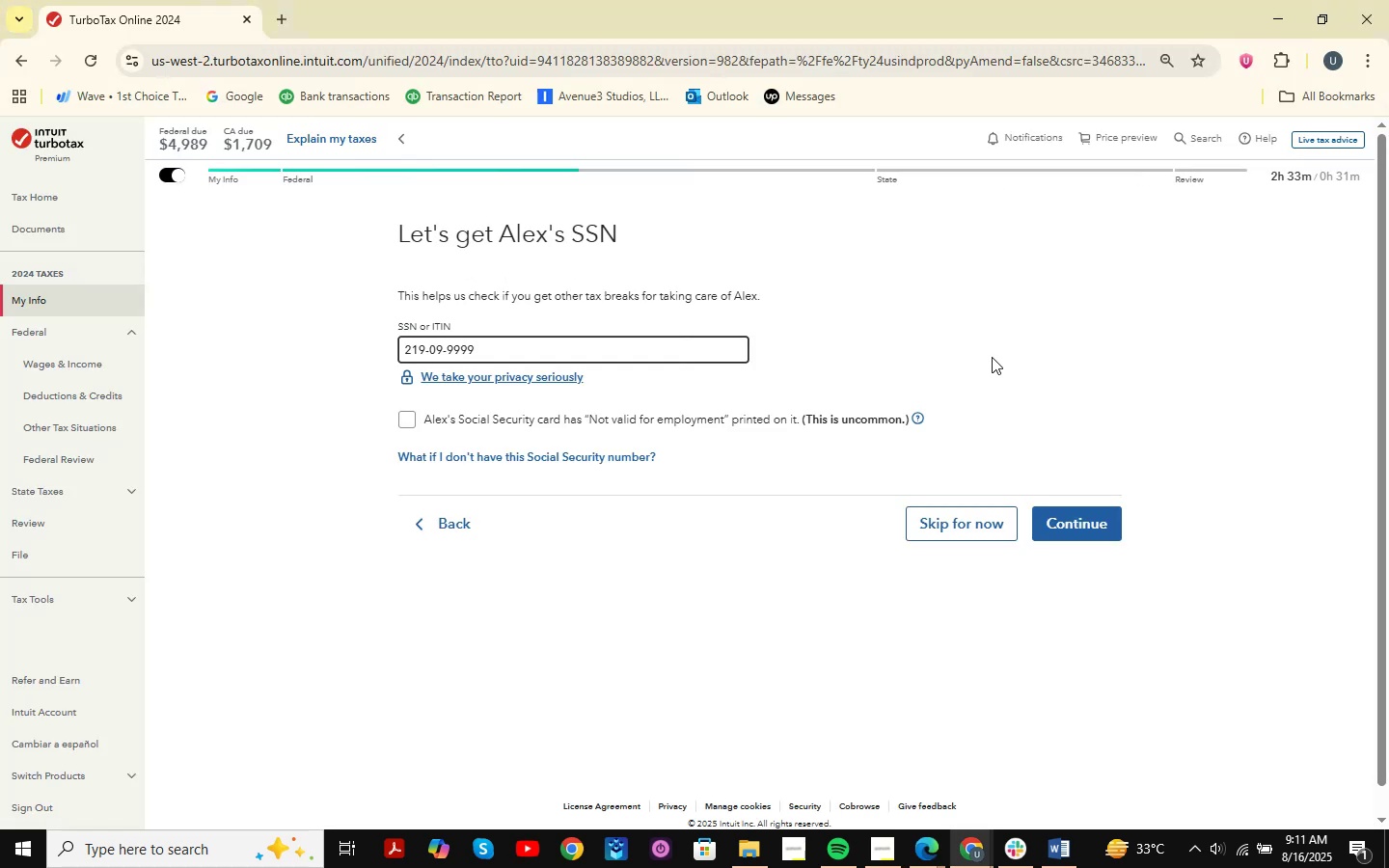 
left_click_drag(start_coordinate=[521, 346], to_coordinate=[342, 352])
 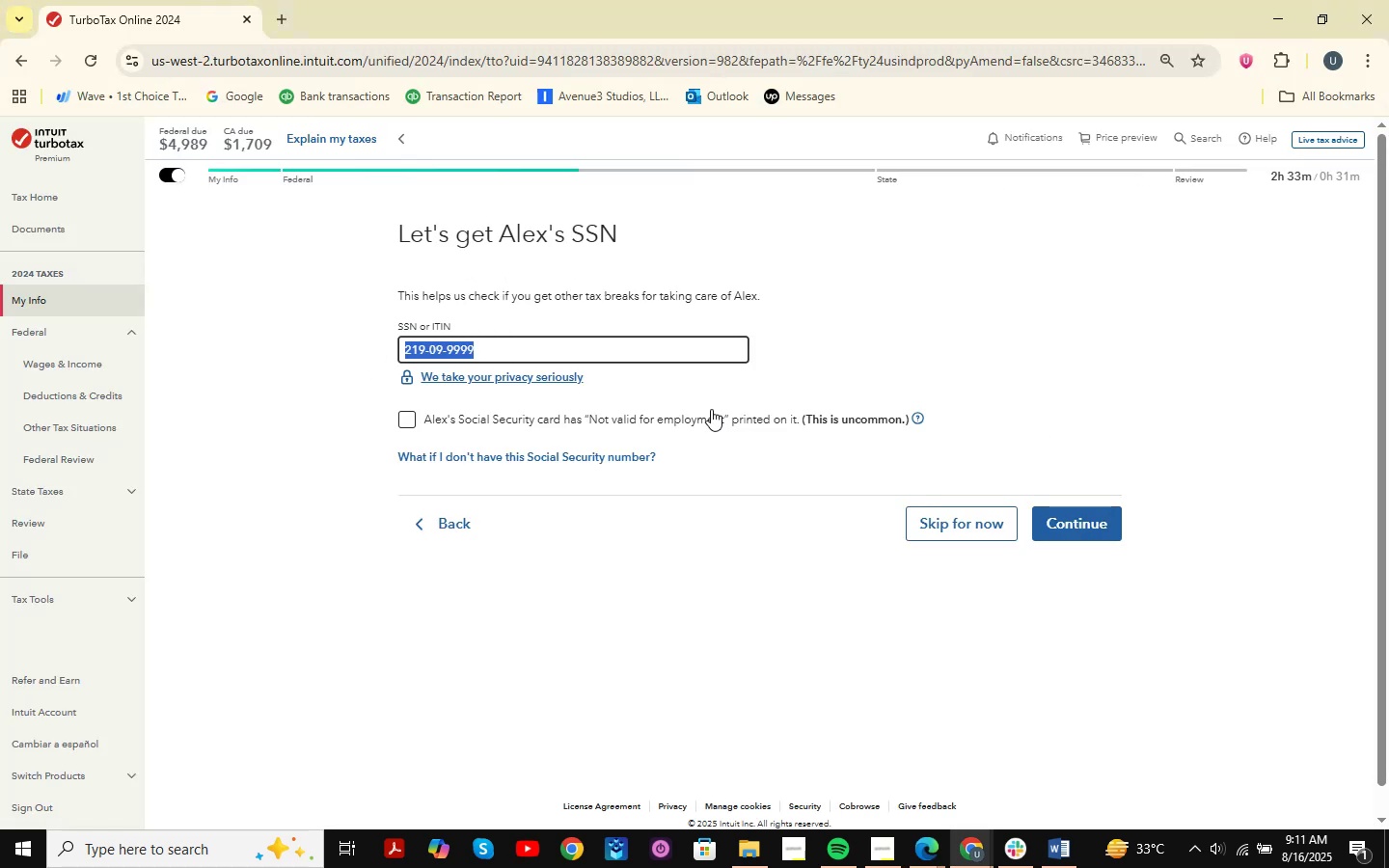 
key(Control+C)
 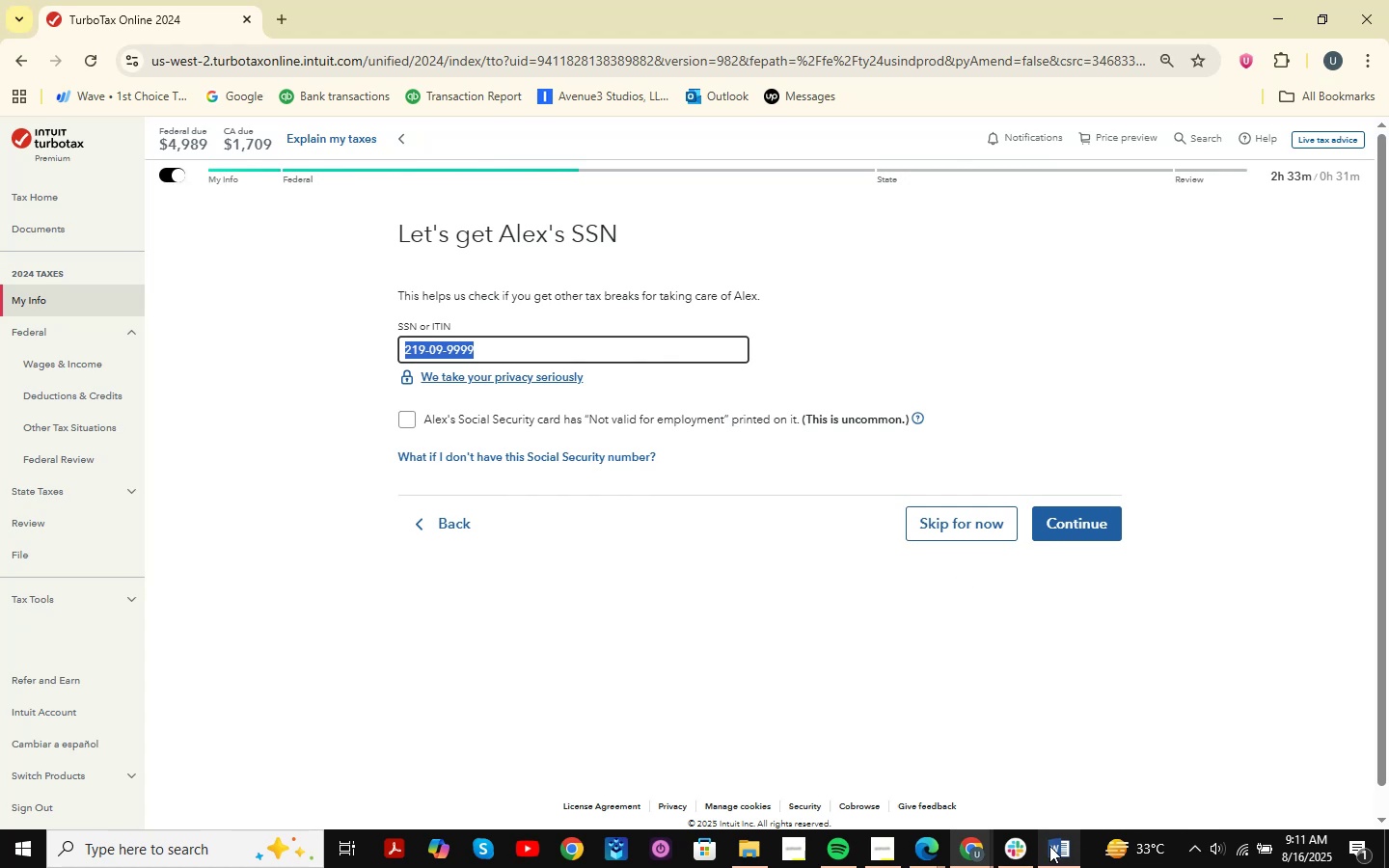 
left_click([1049, 846])
 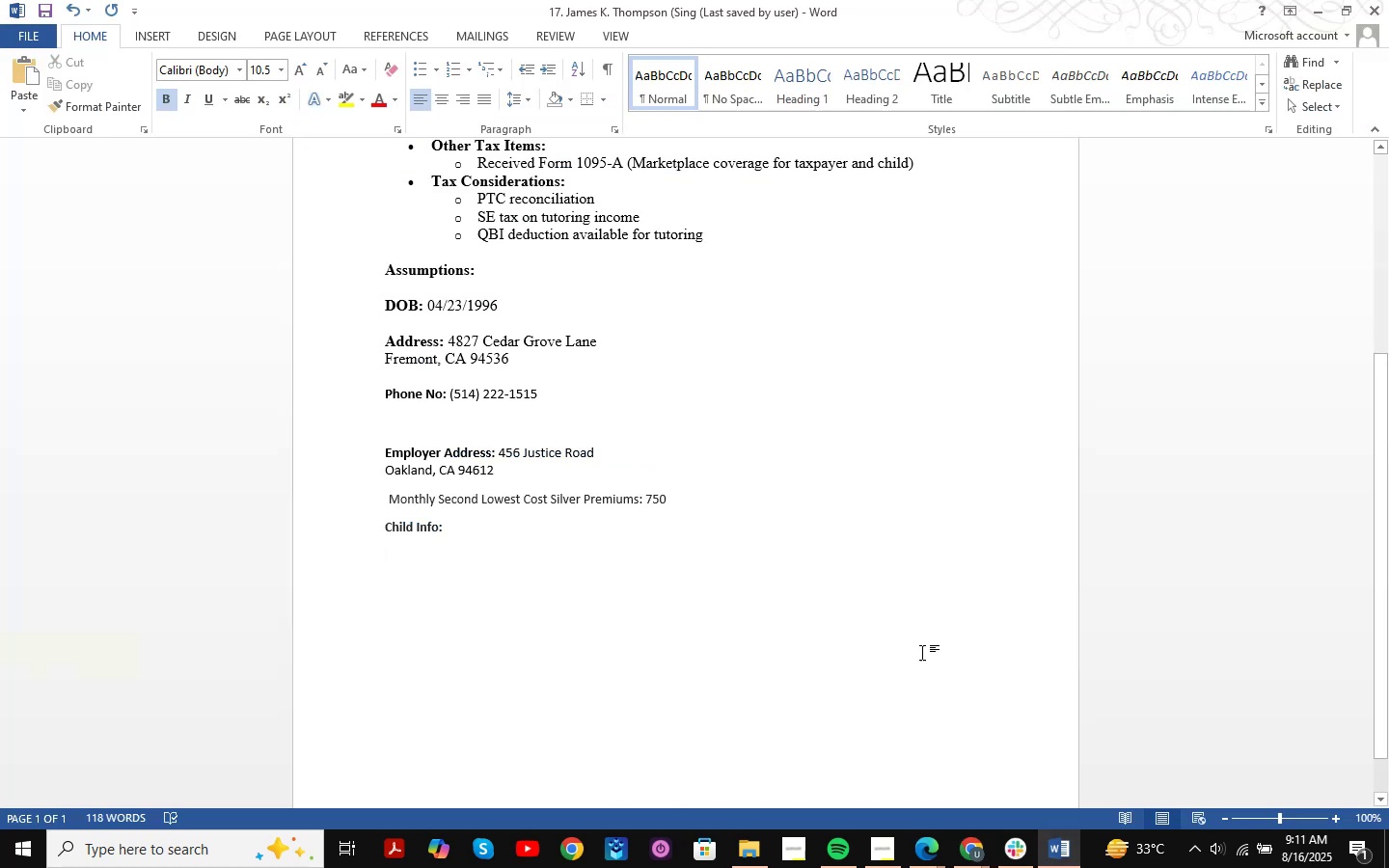 
type(DOB: )
 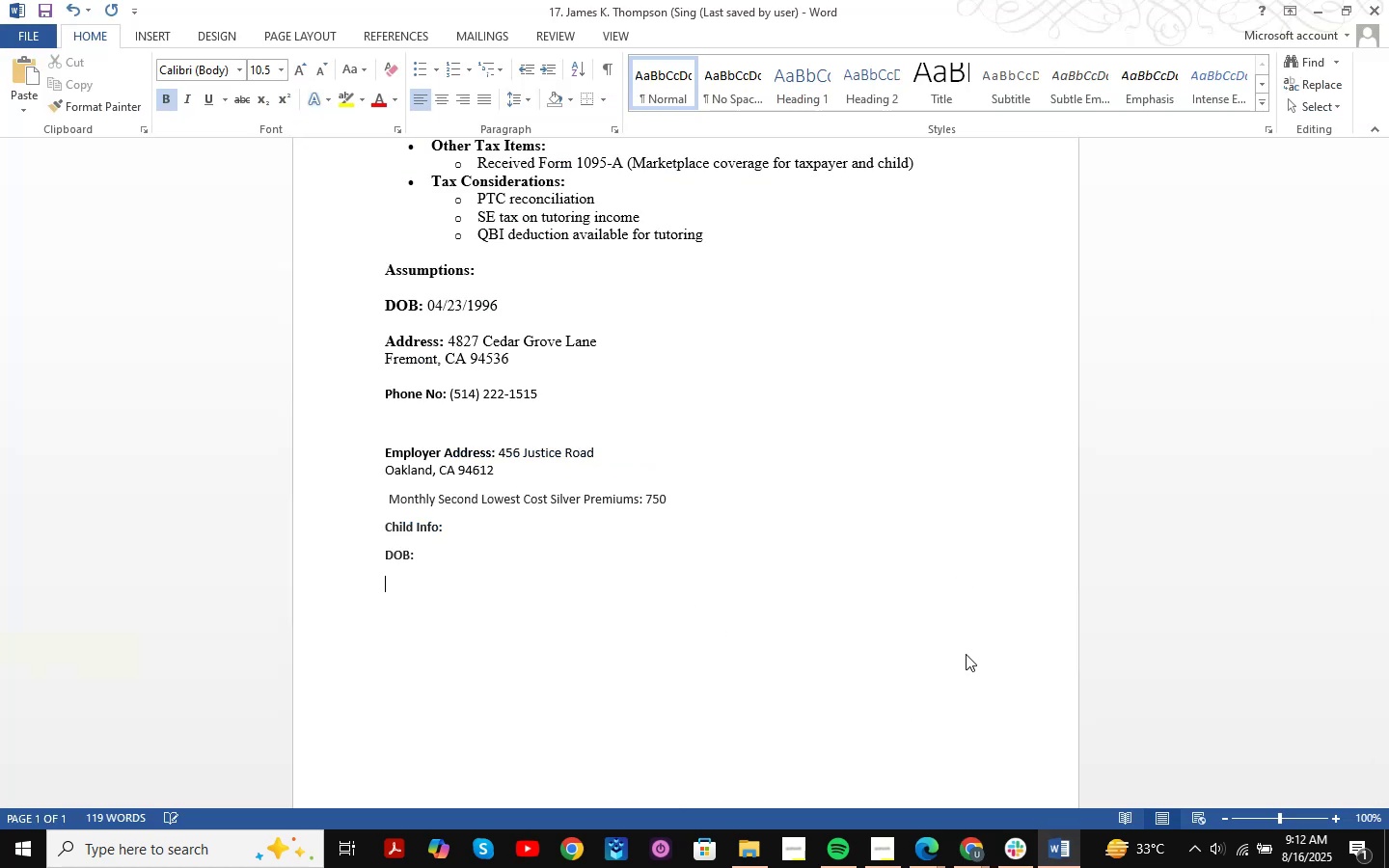 
 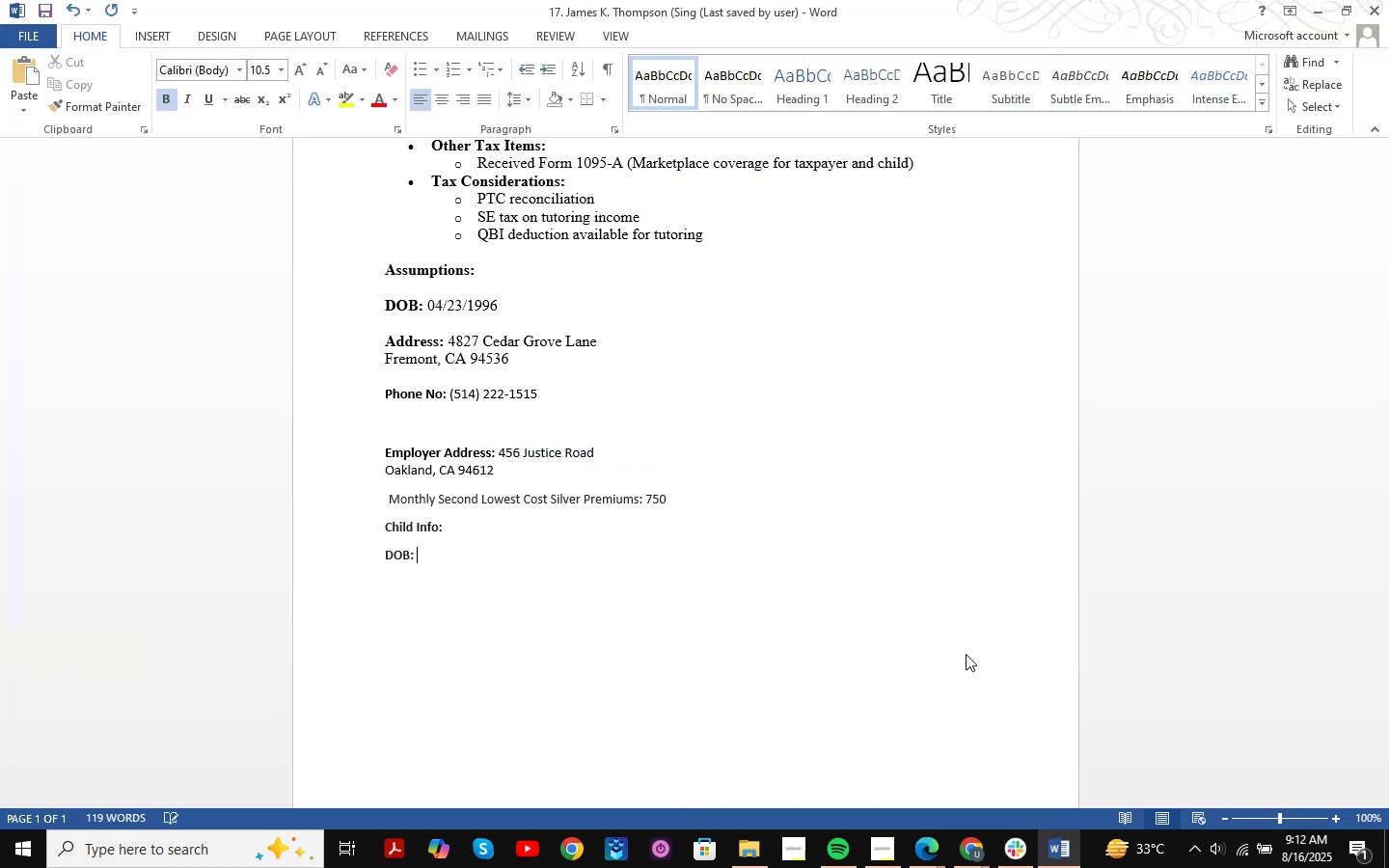 
key(Enter)
 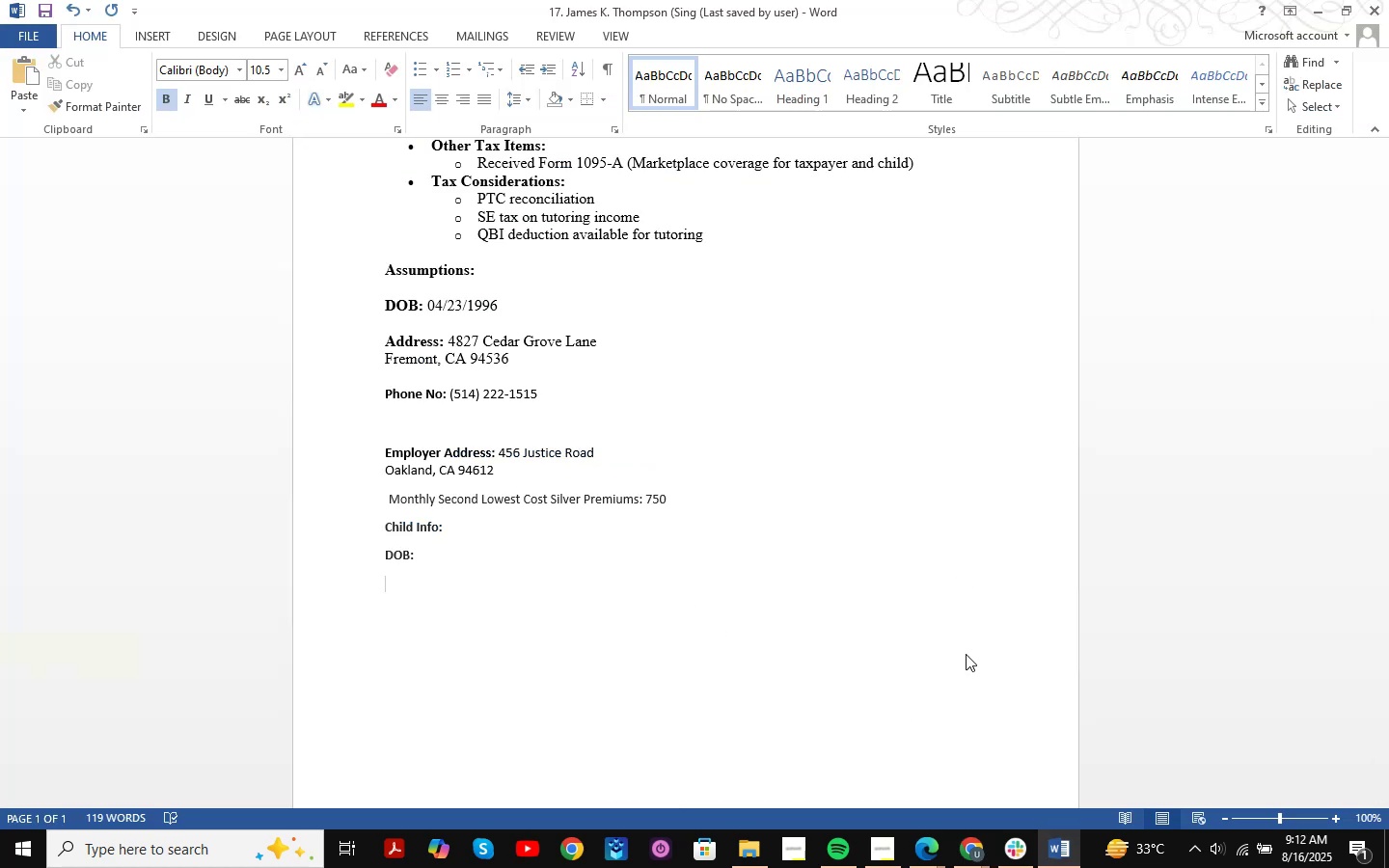 
type(SSN: )
 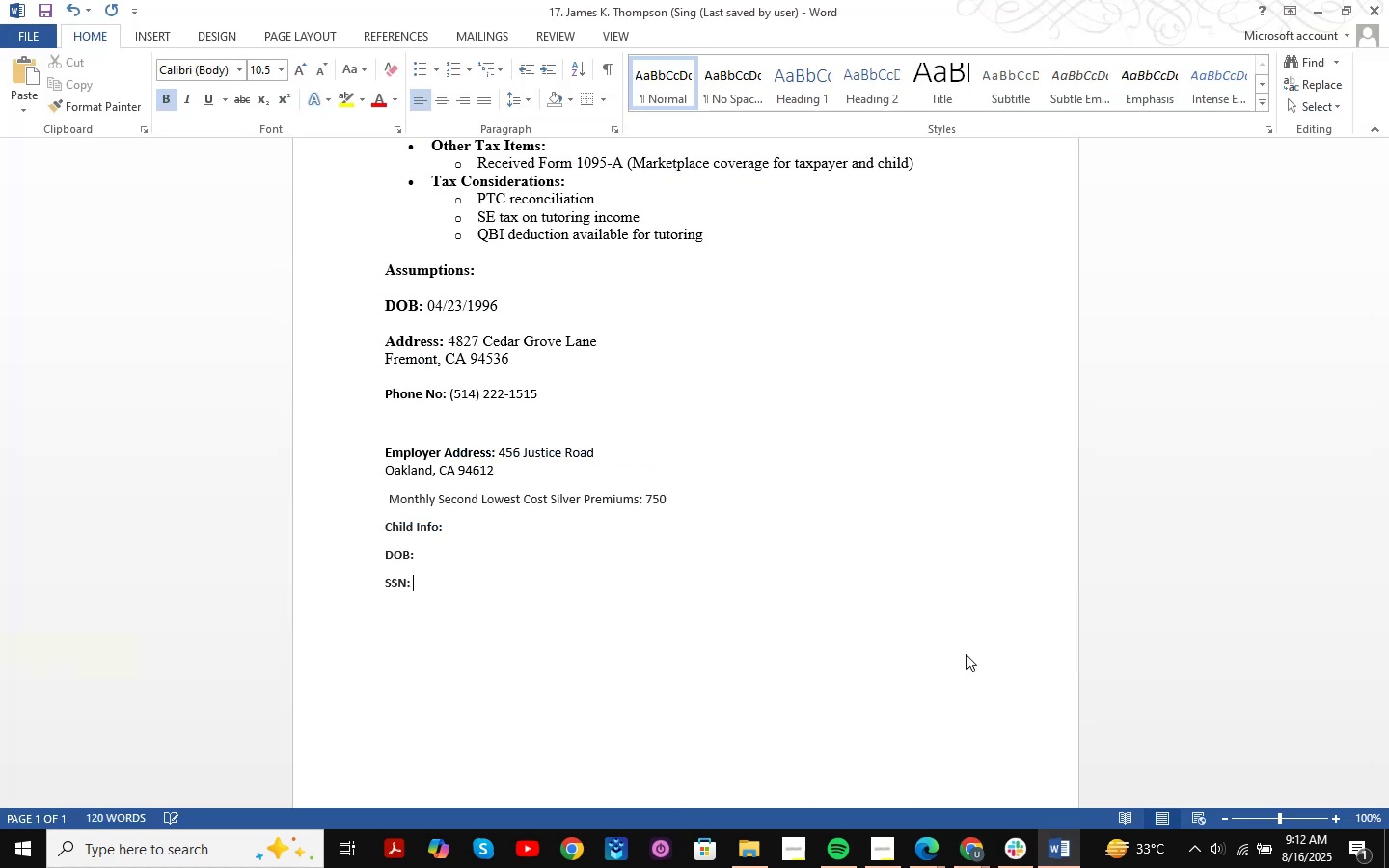 
left_click([172, 100])
 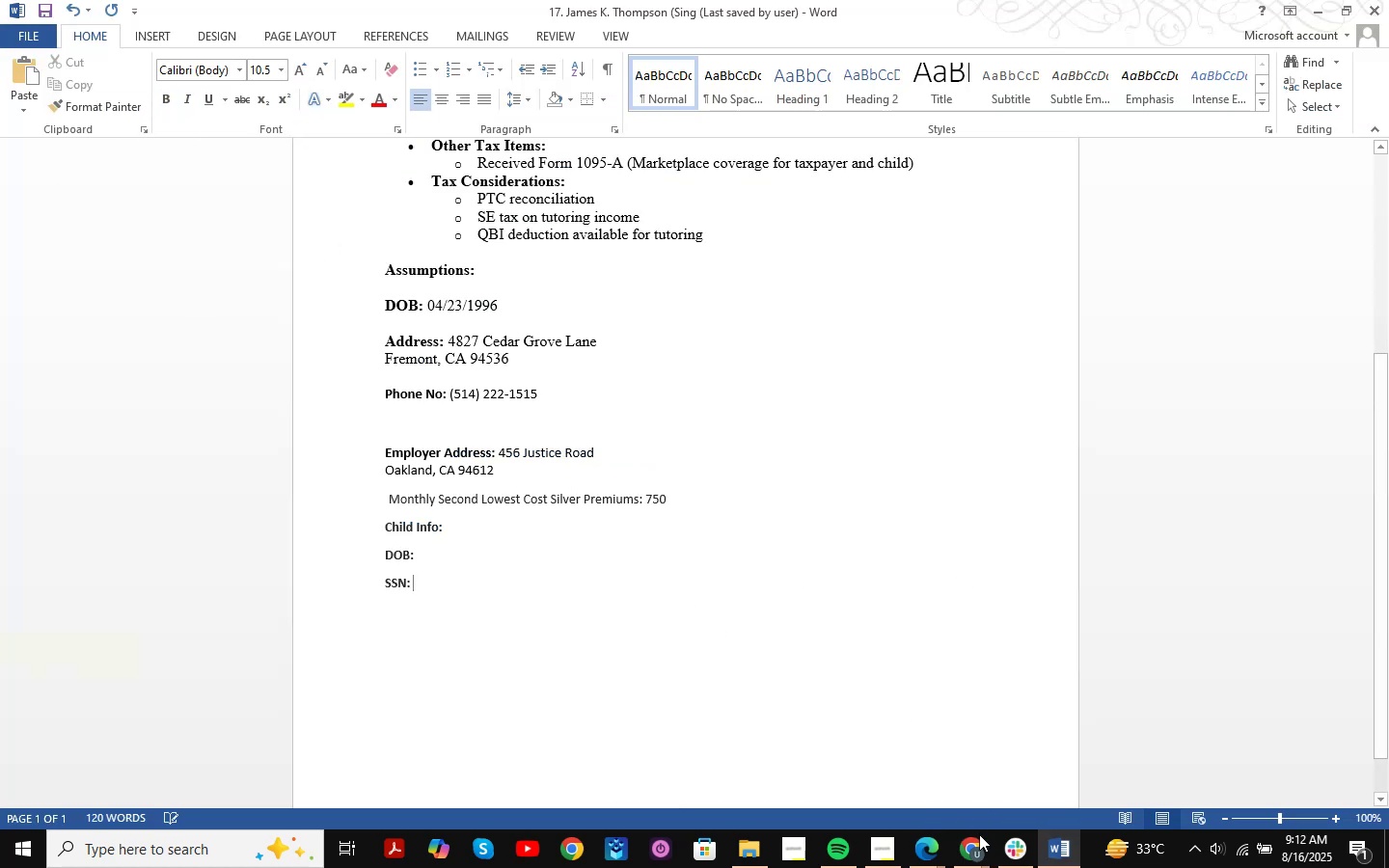 
left_click([969, 845])
 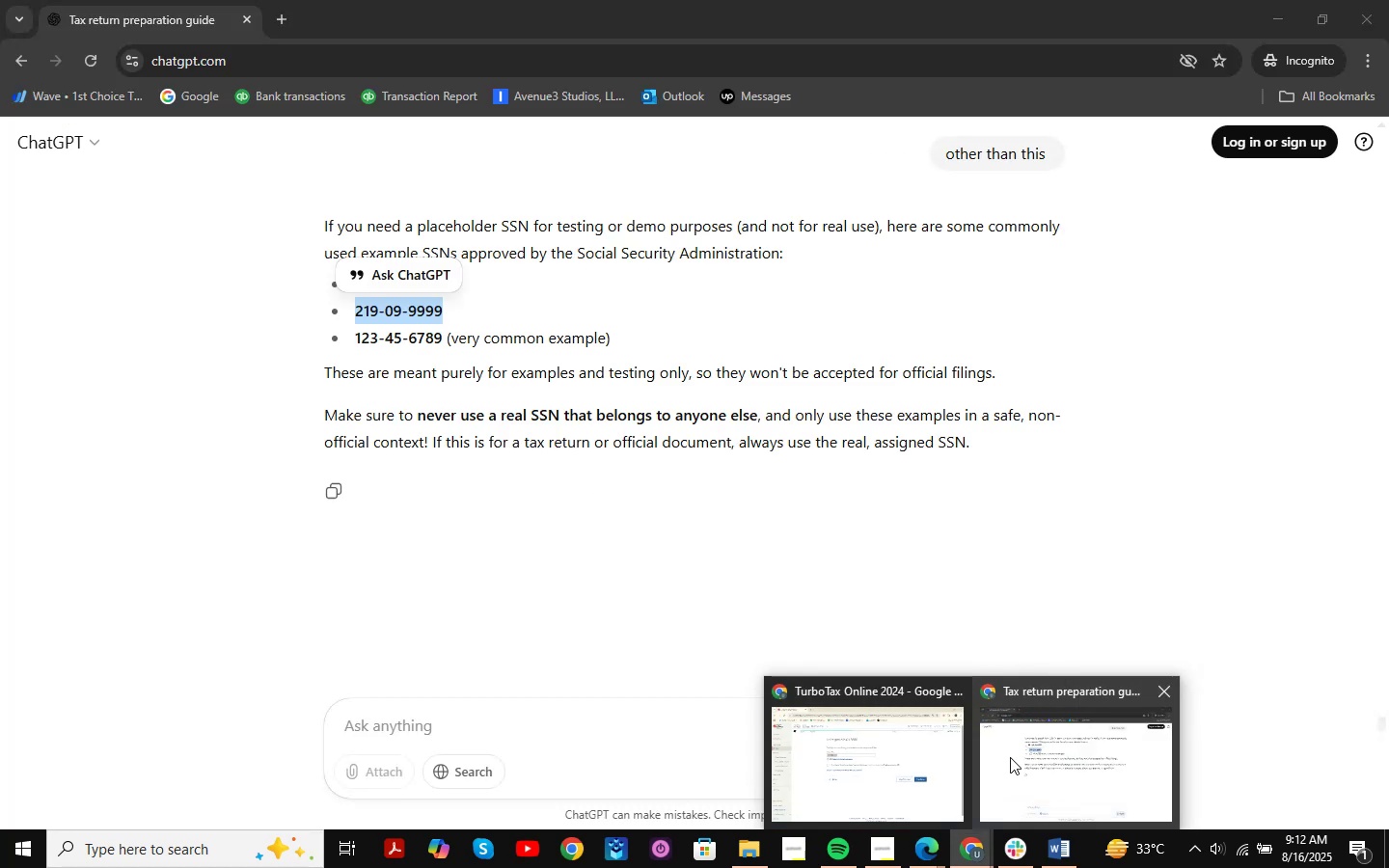 
left_click([1019, 759])
 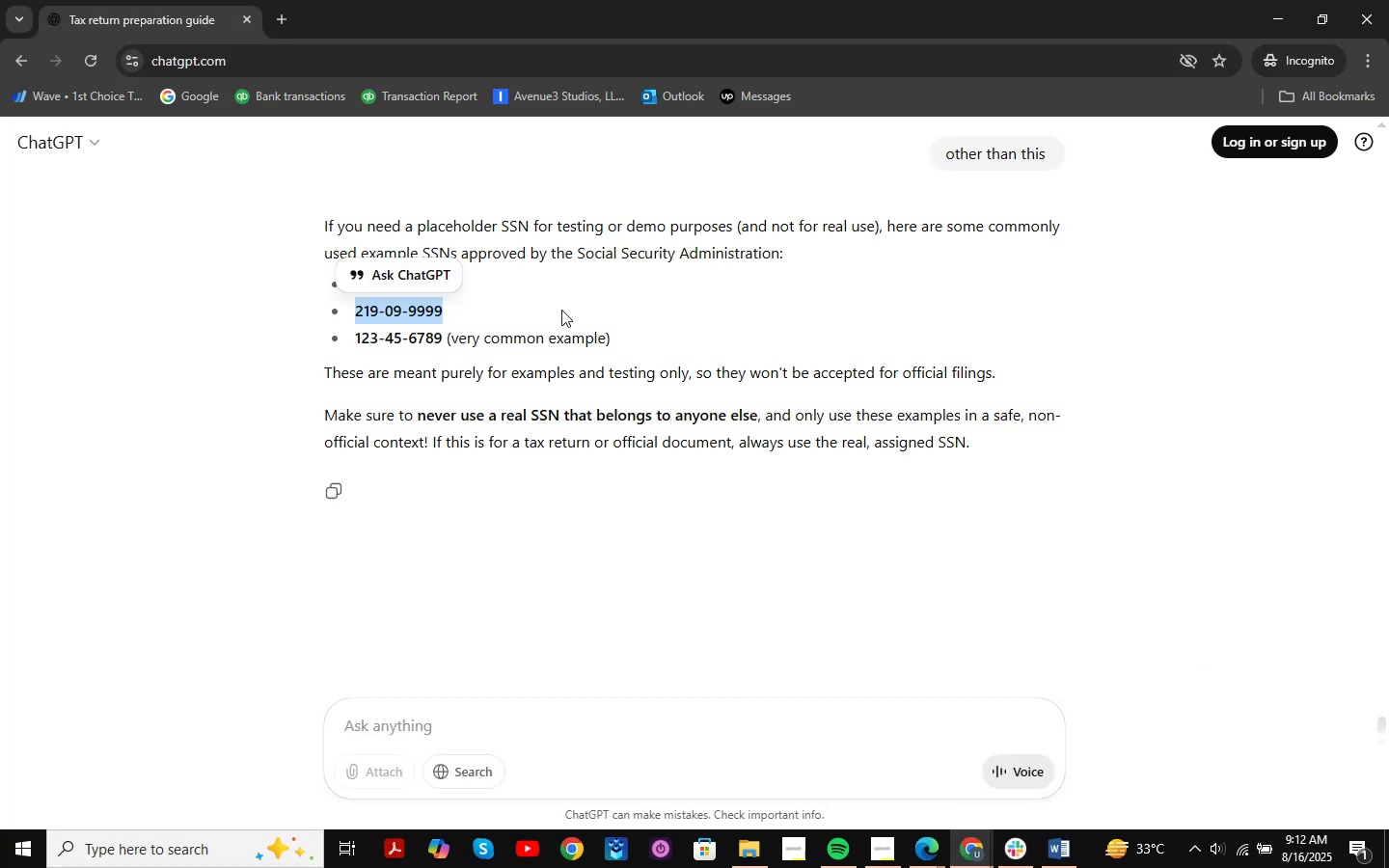 
left_click([549, 324])
 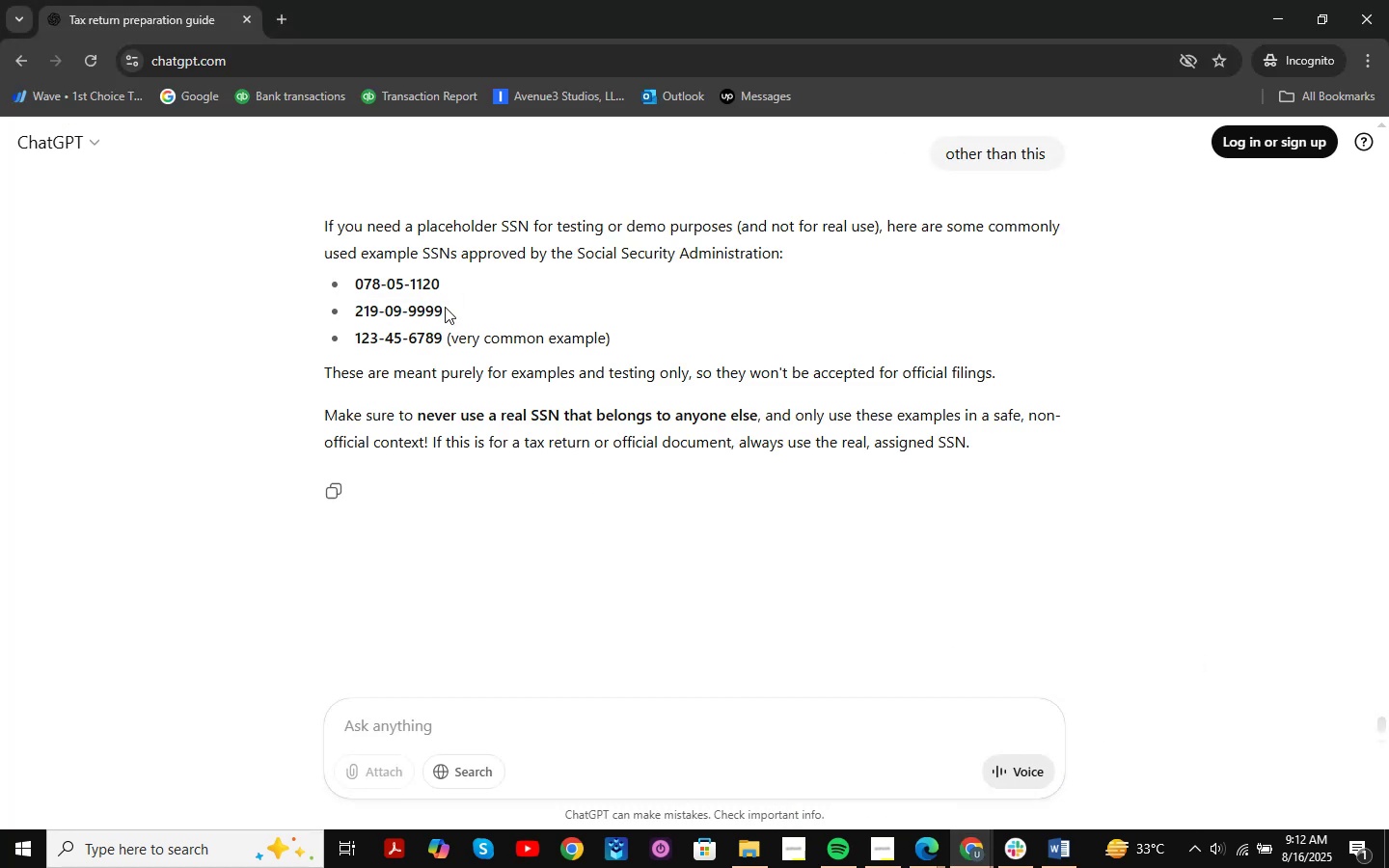 
left_click_drag(start_coordinate=[450, 308], to_coordinate=[354, 313])
 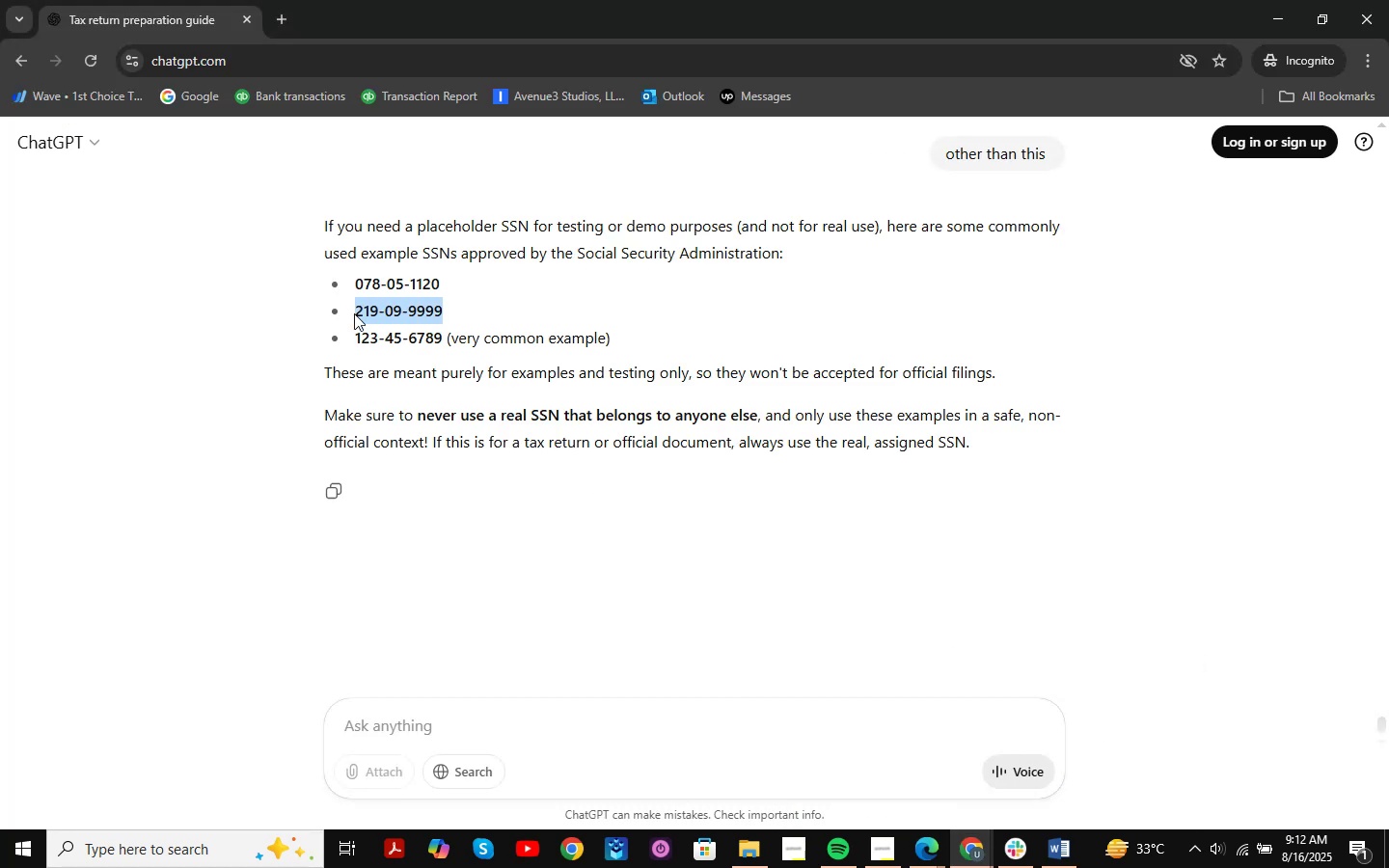 
key(Control+C)
 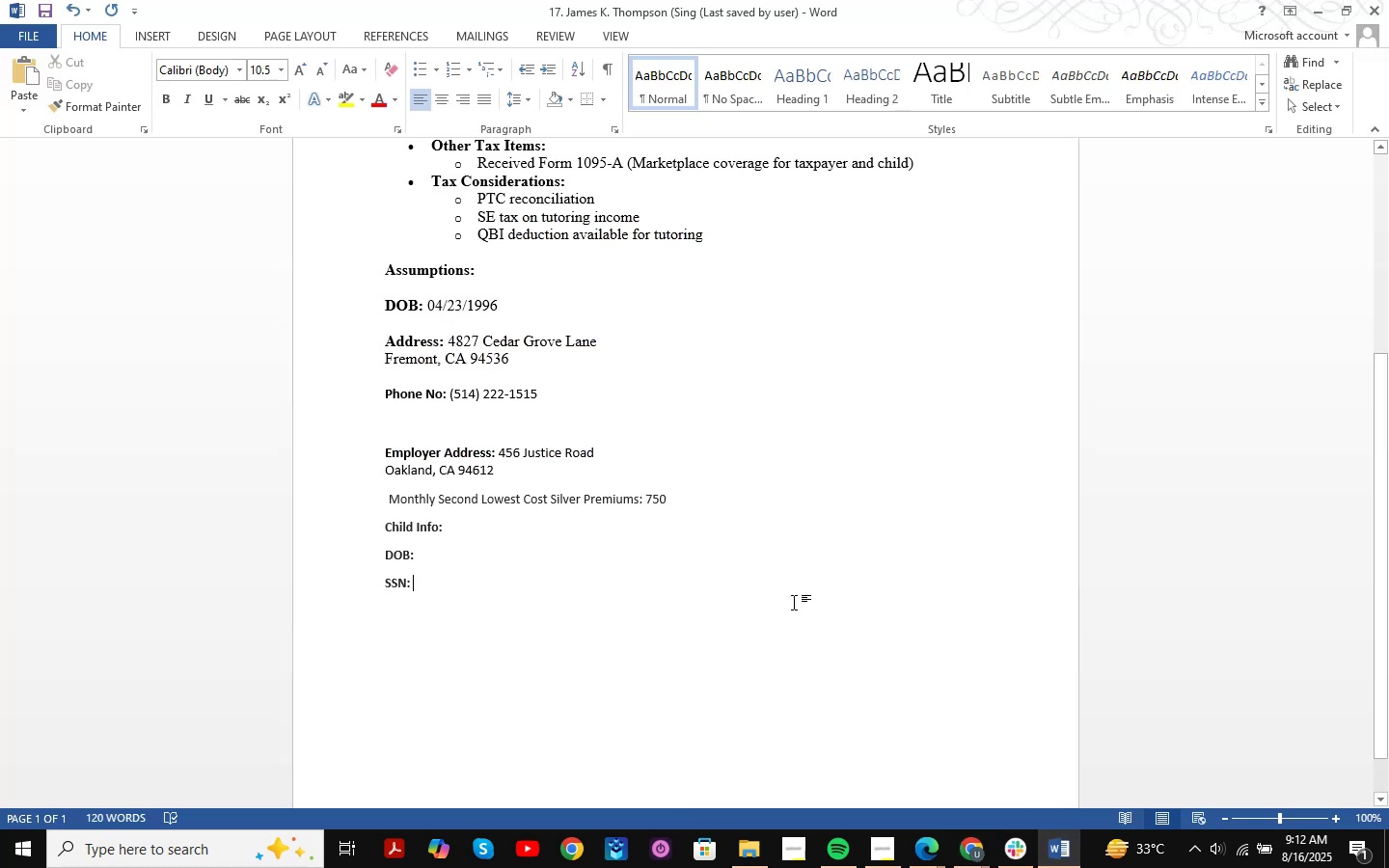 
key(Control+ControlLeft)
 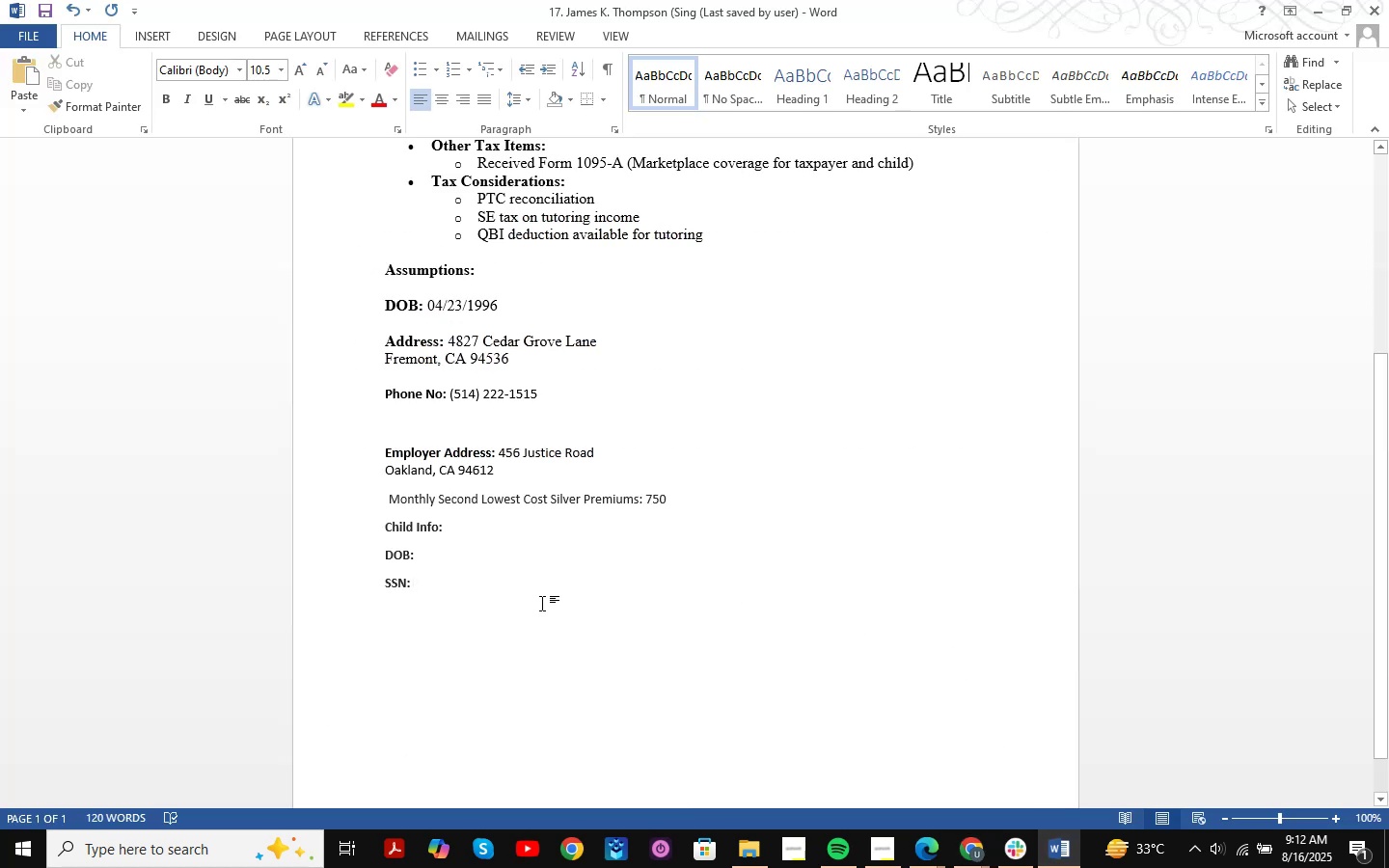 
key(Control+V)
 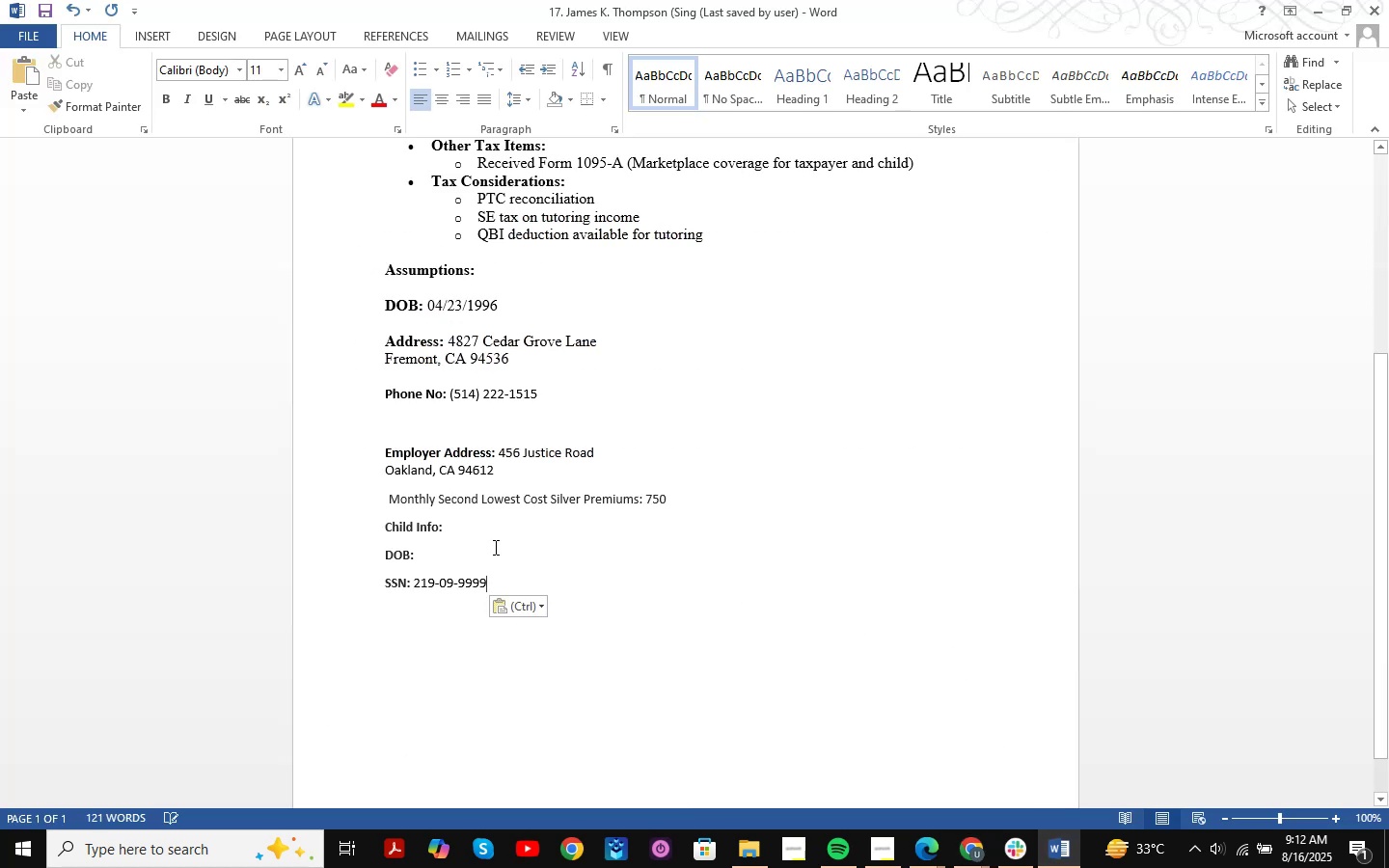 
double_click([407, 551])
 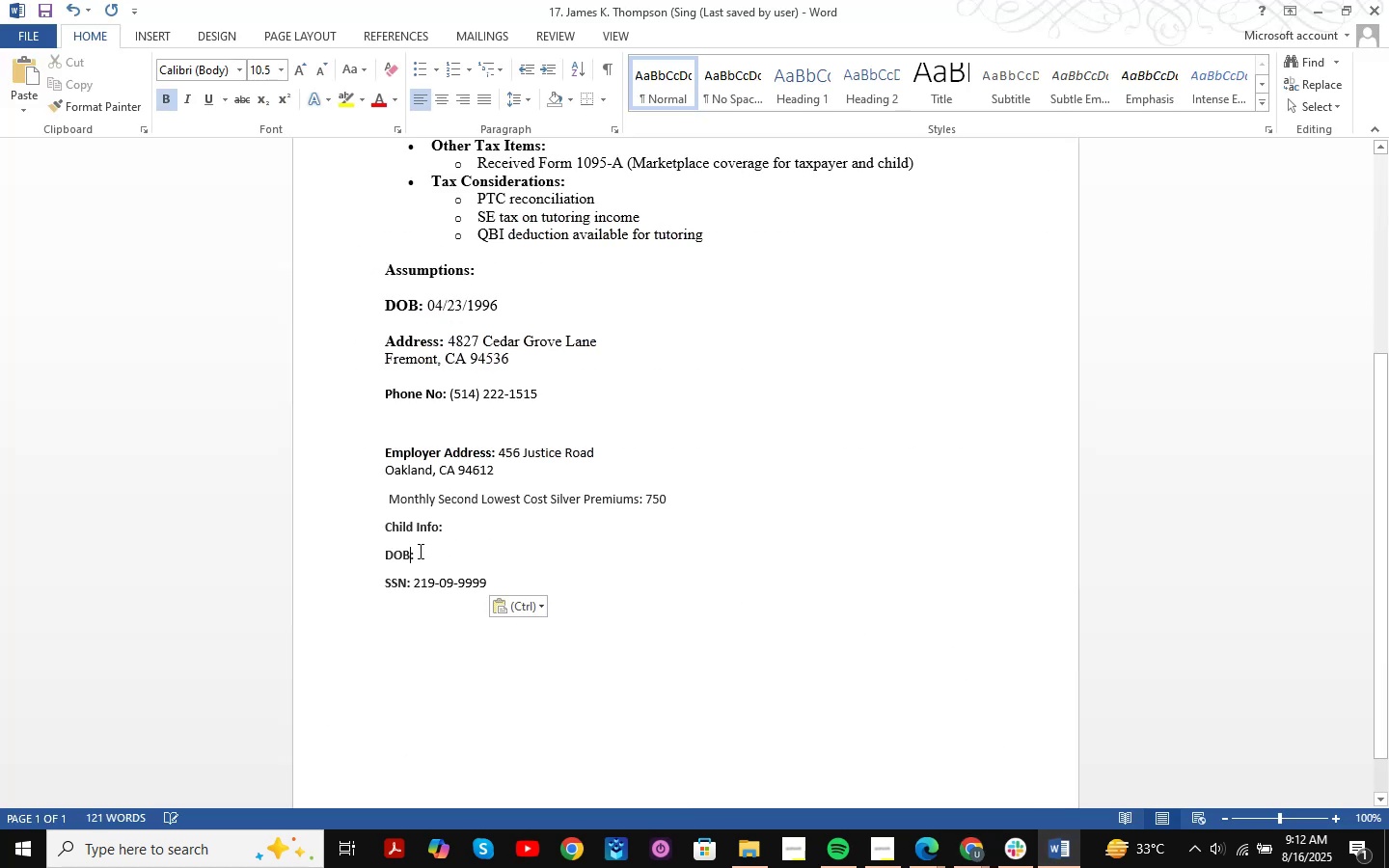 
triple_click([420, 551])
 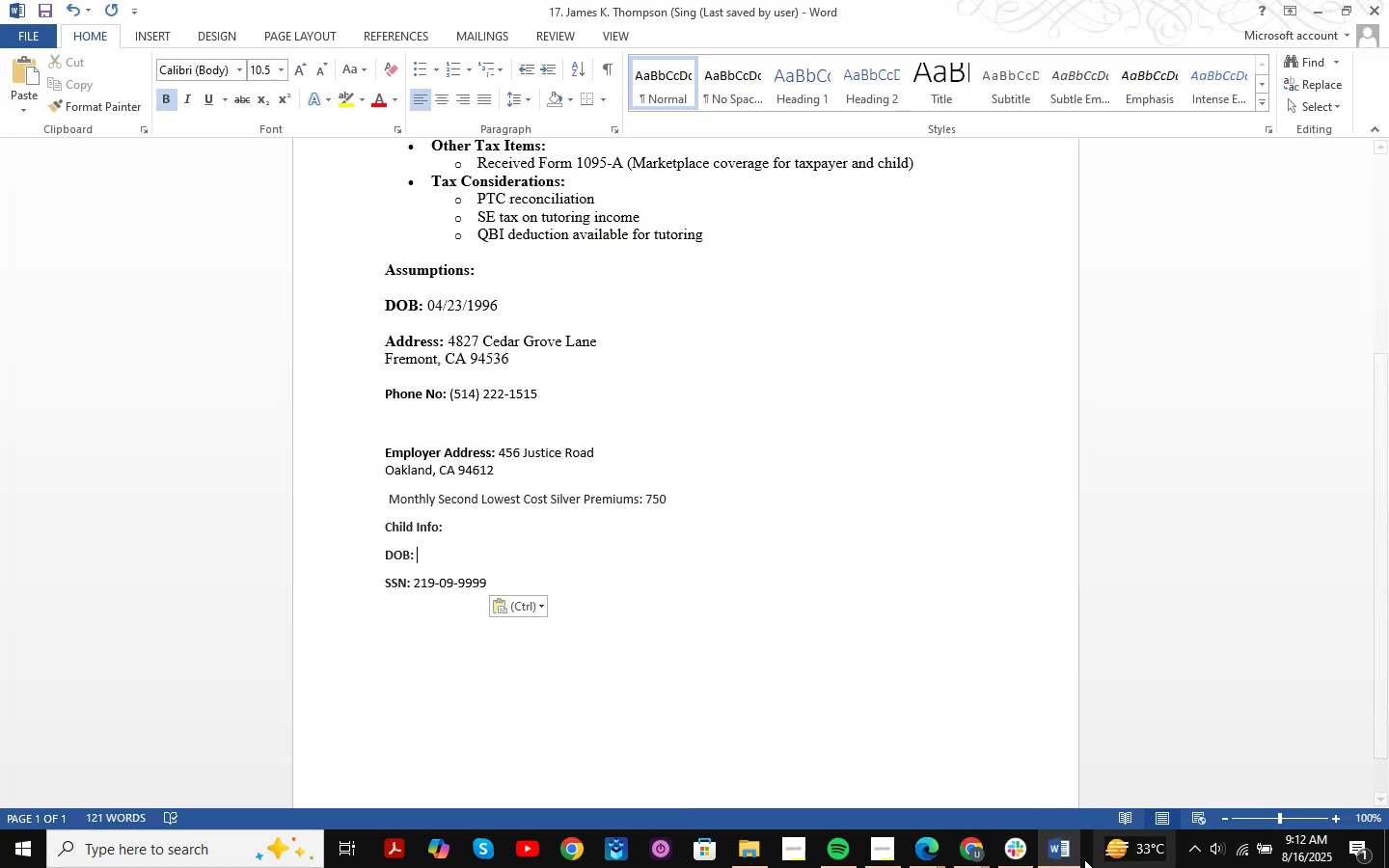 
left_click([1060, 847])
 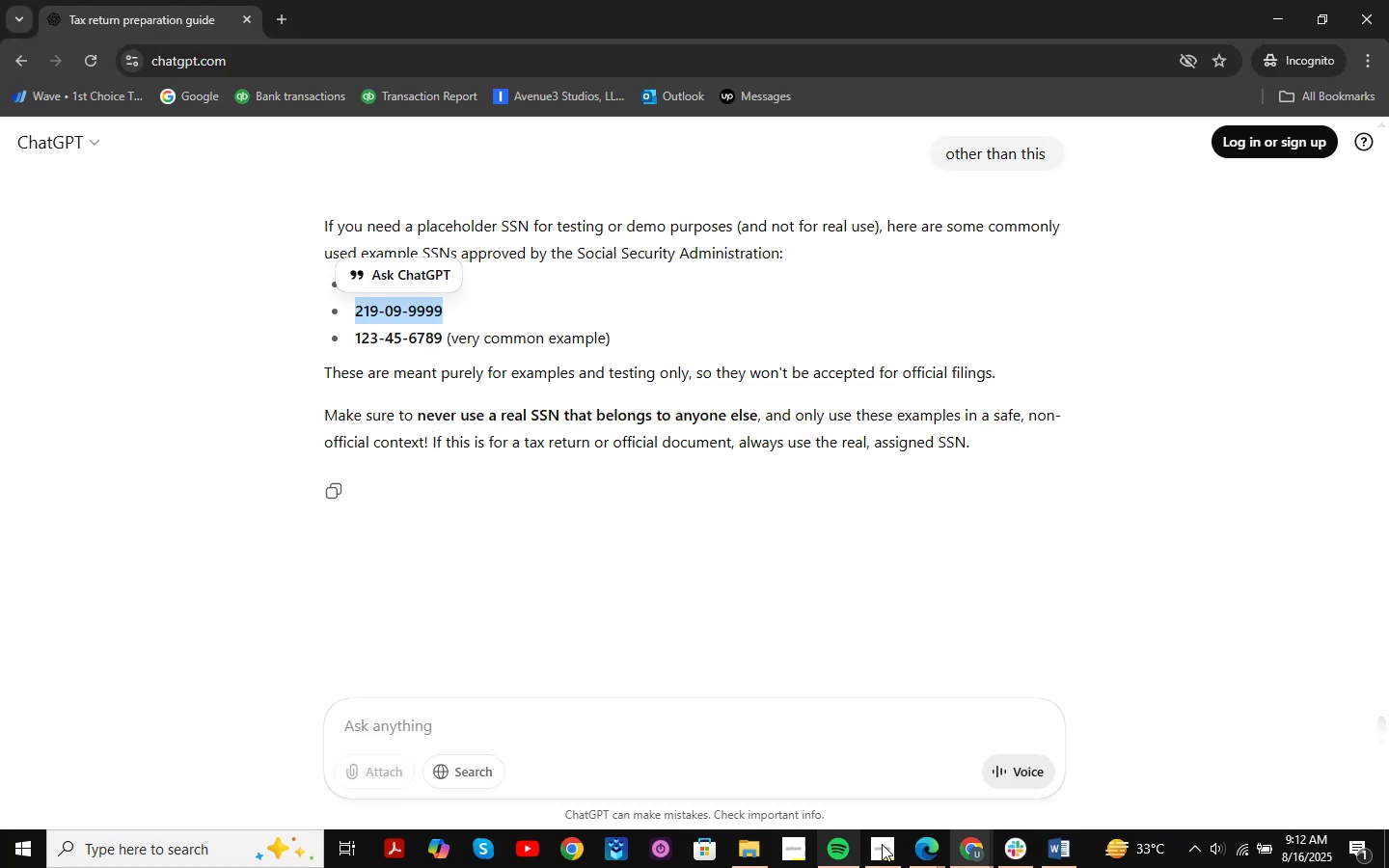 
left_click([982, 857])
 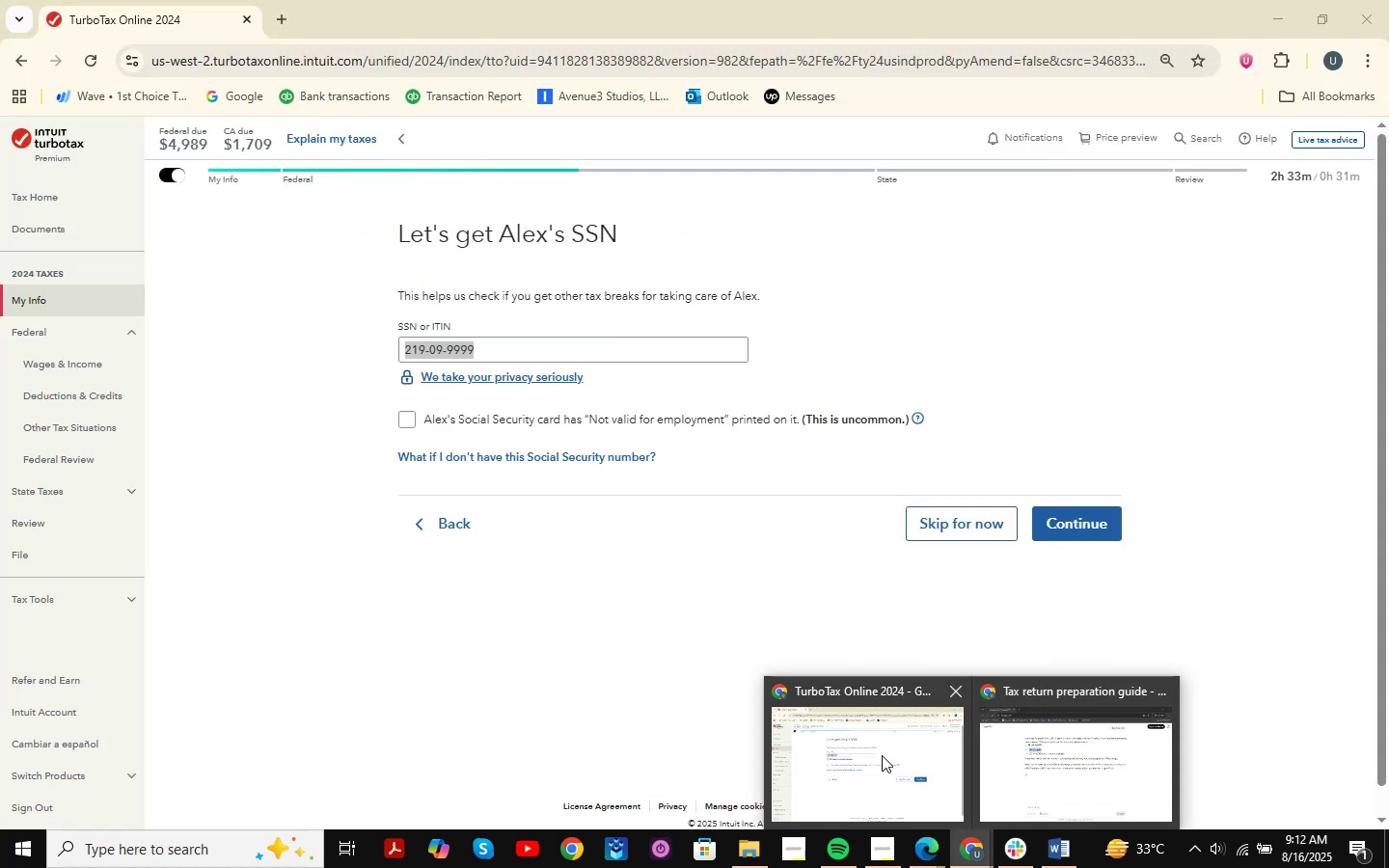 
left_click([882, 755])
 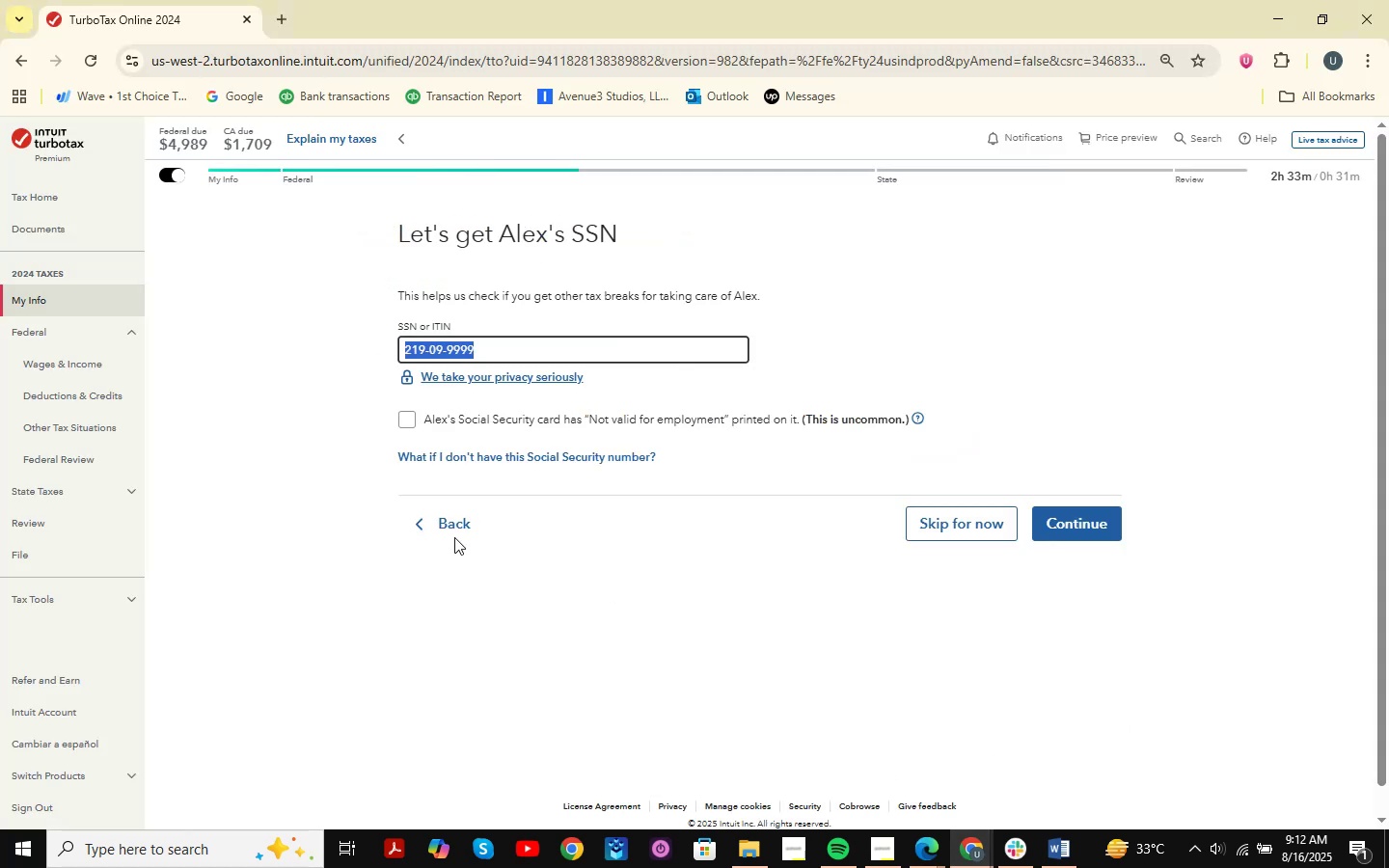 
left_click([430, 529])
 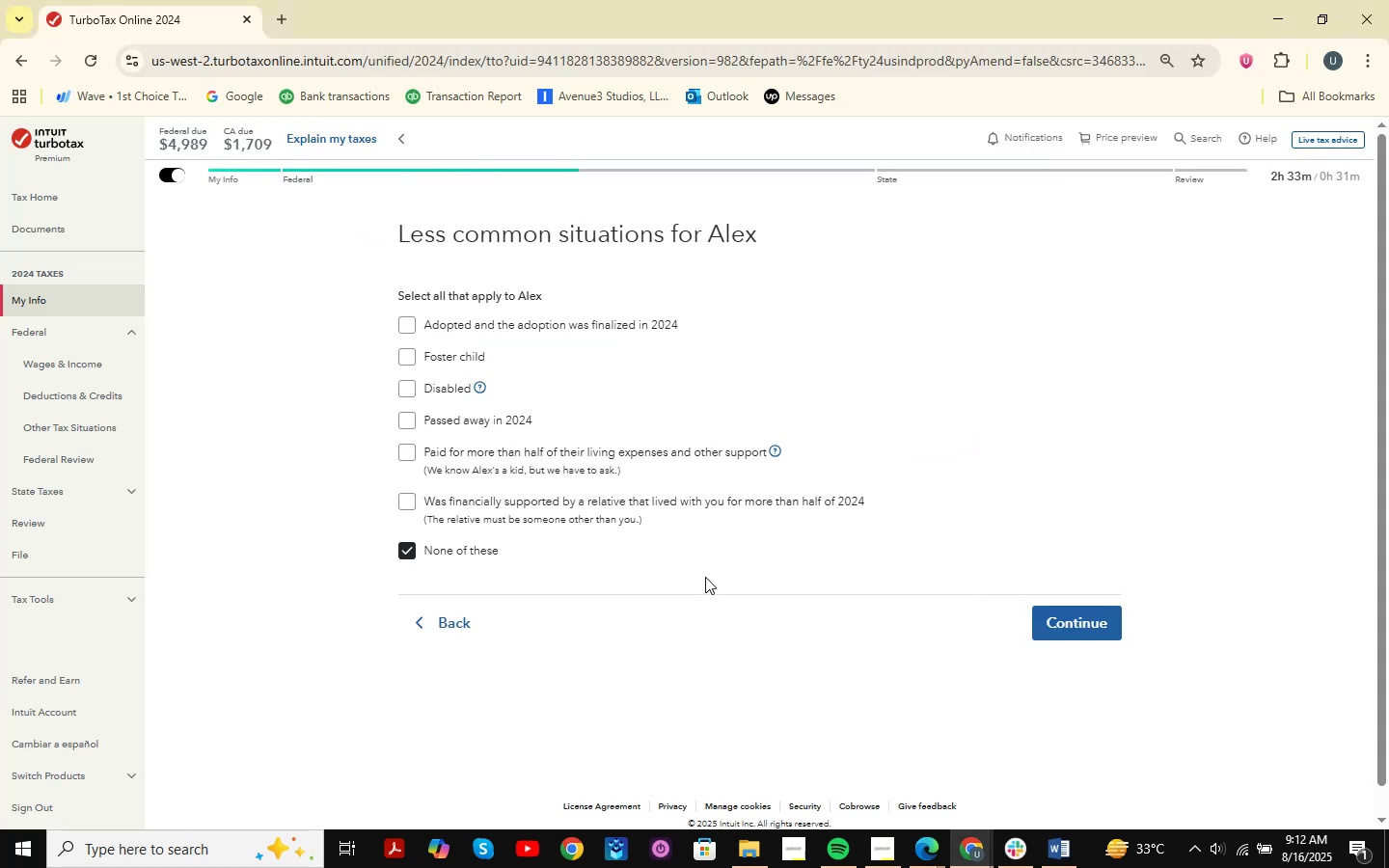 
left_click([461, 616])
 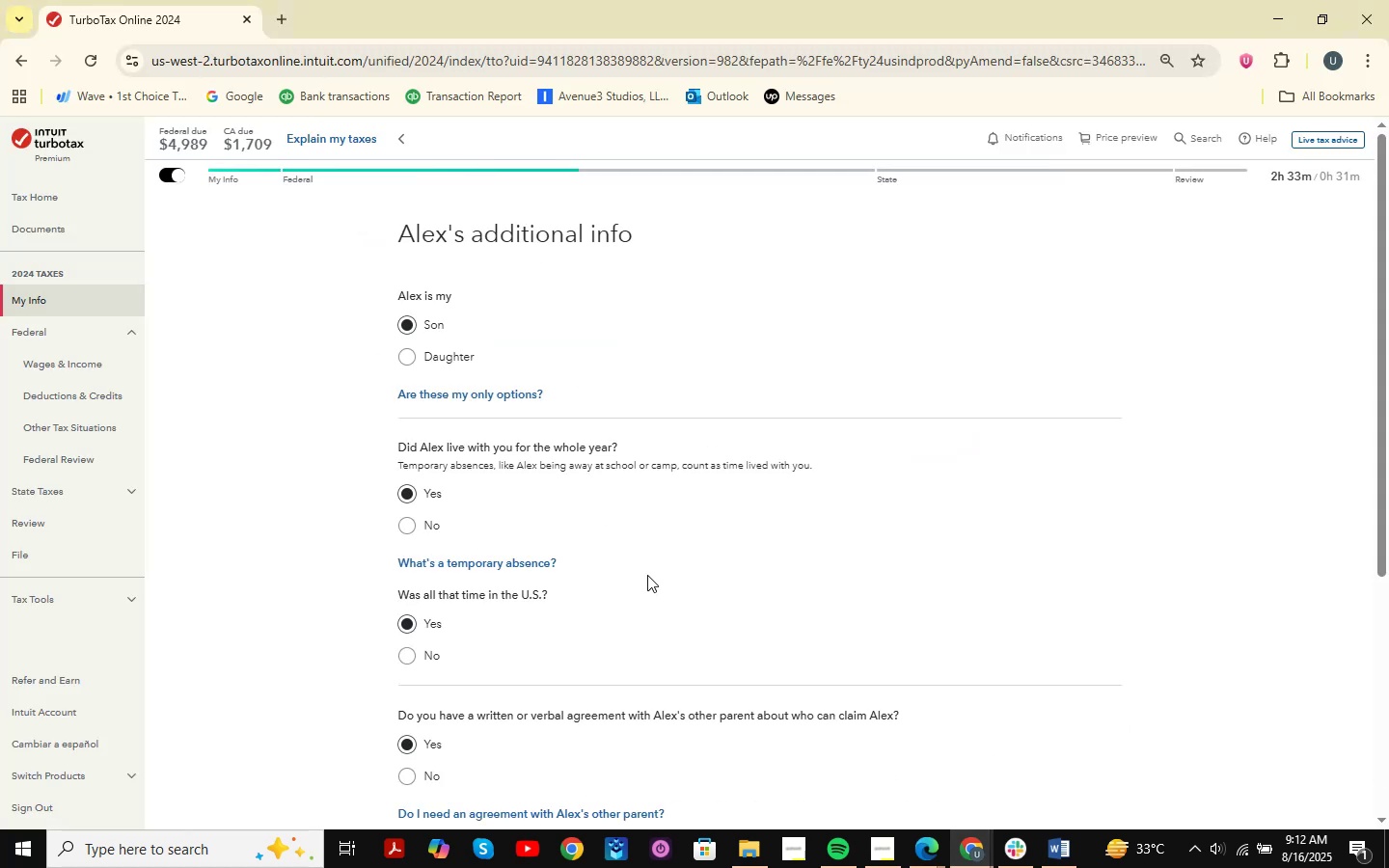 
scroll: coordinate [642, 572], scroll_direction: down, amount: 4.0
 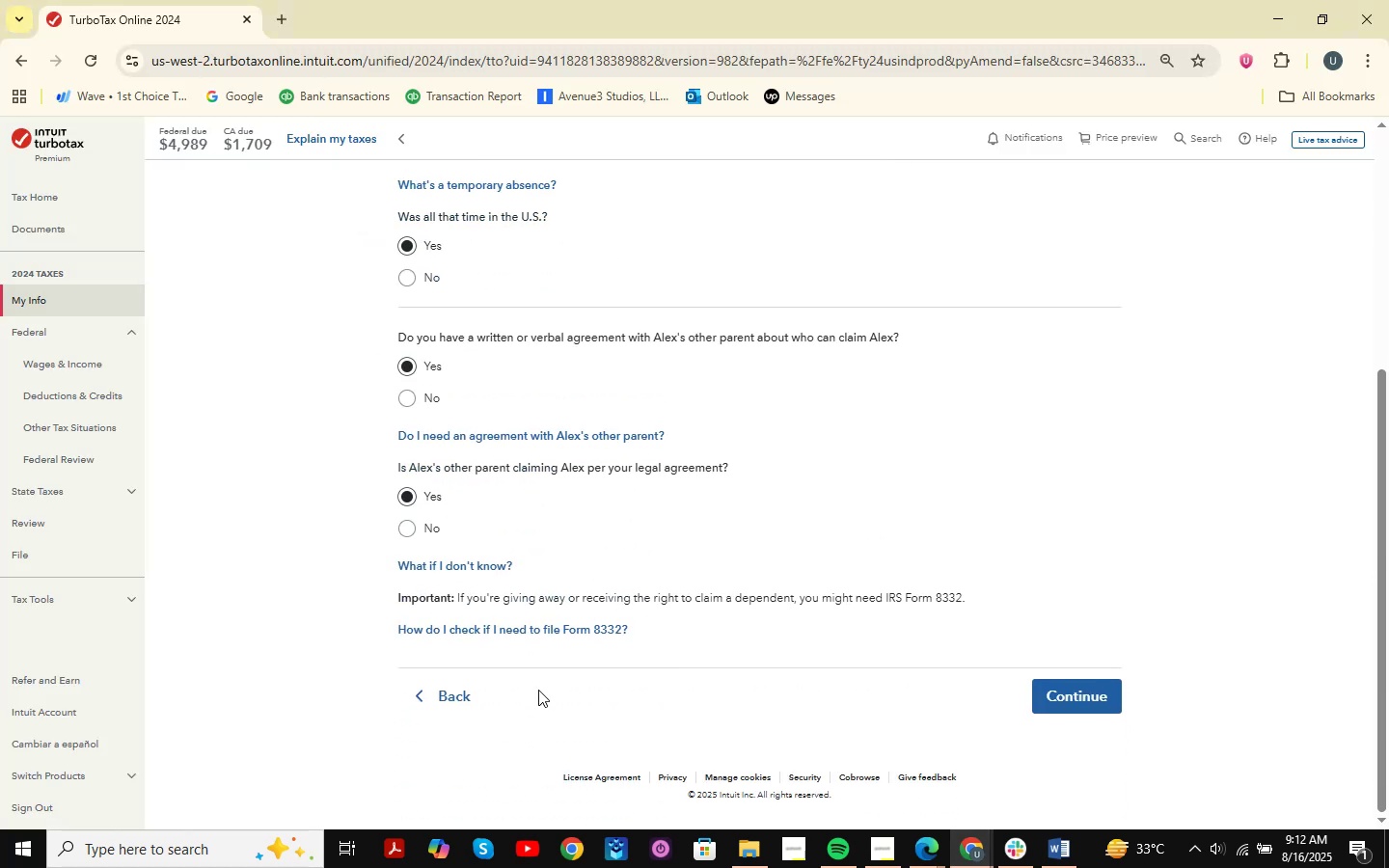 
left_click([450, 706])
 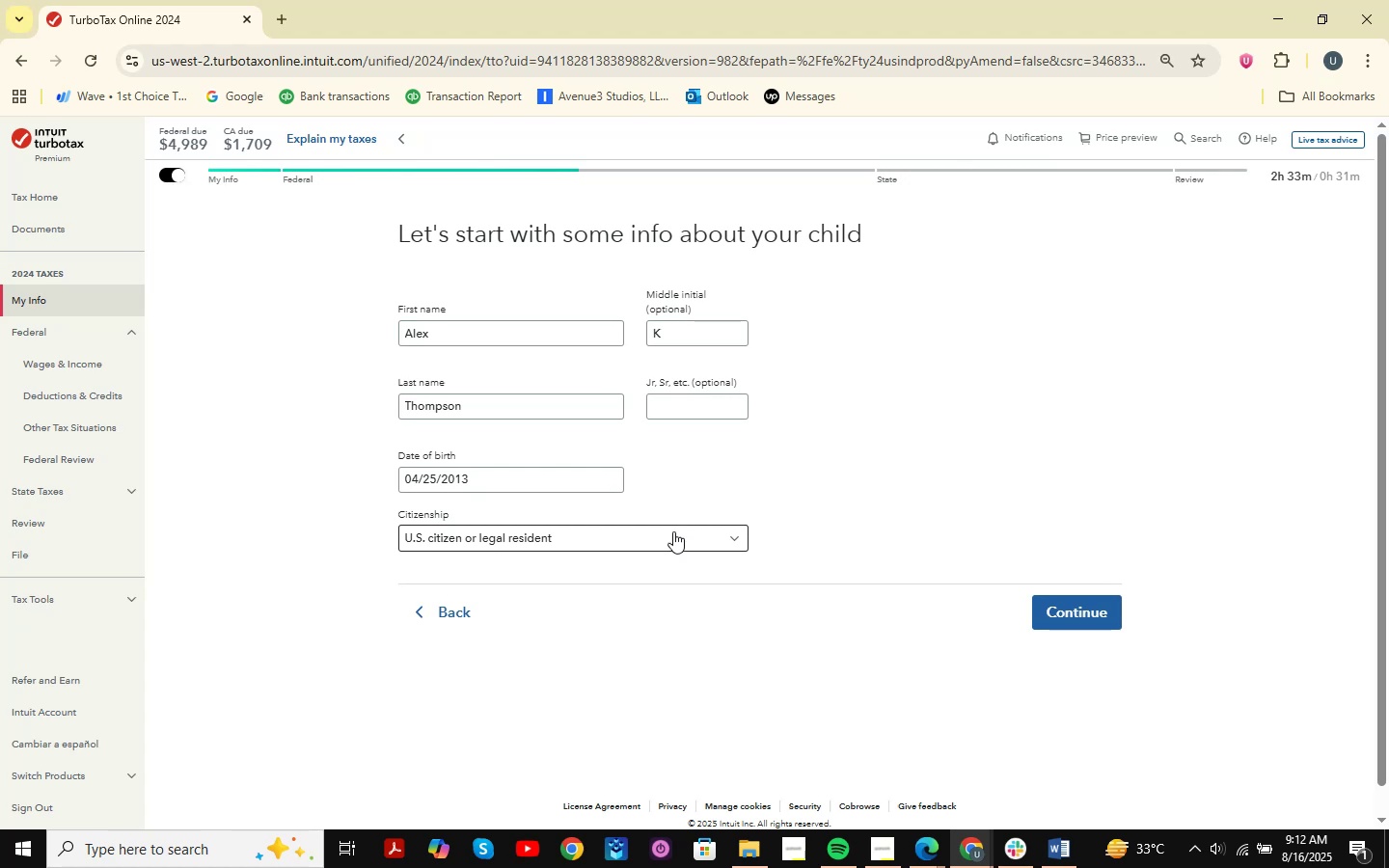 
left_click_drag(start_coordinate=[501, 482], to_coordinate=[358, 481])
 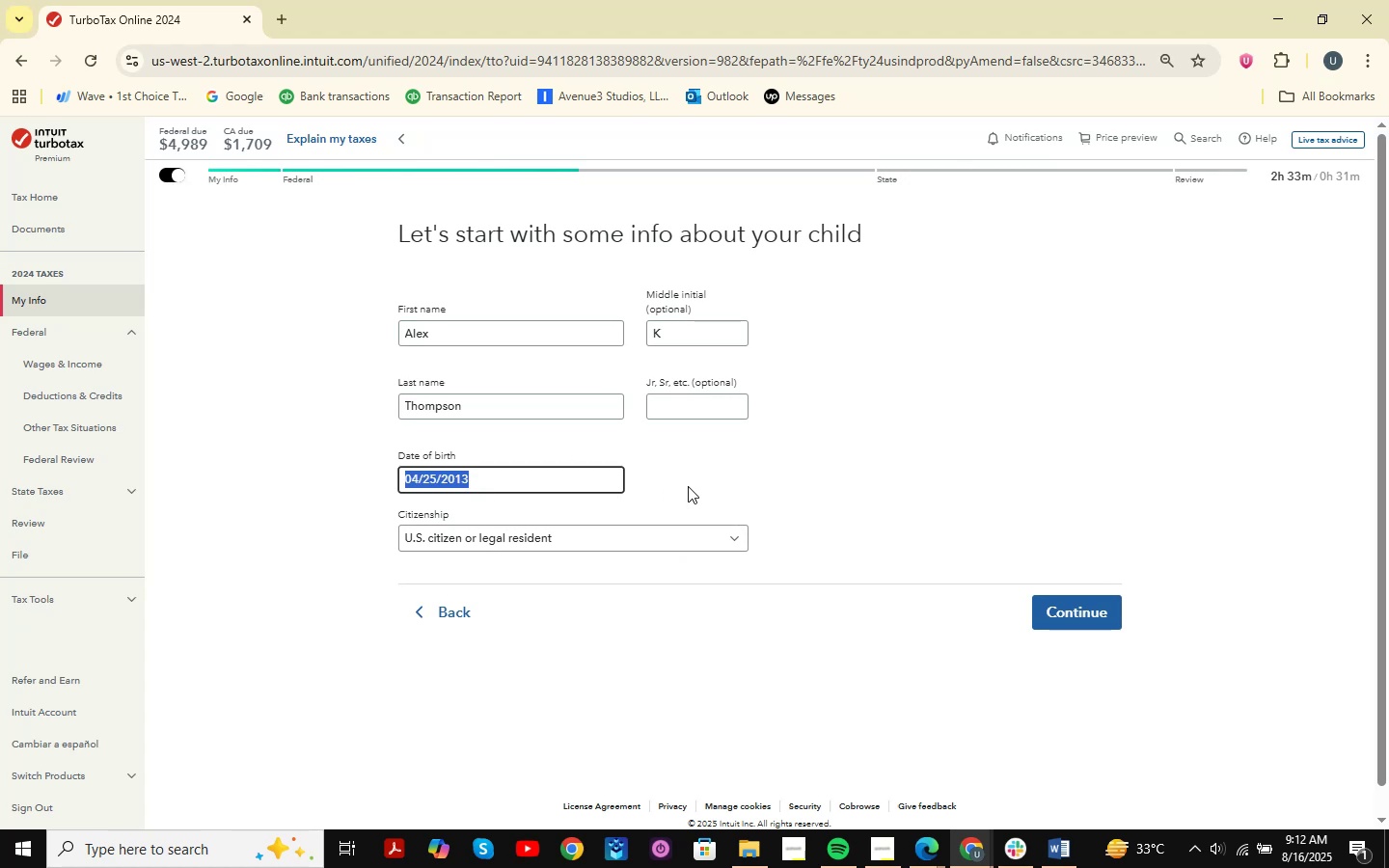 
key(Control+C)
 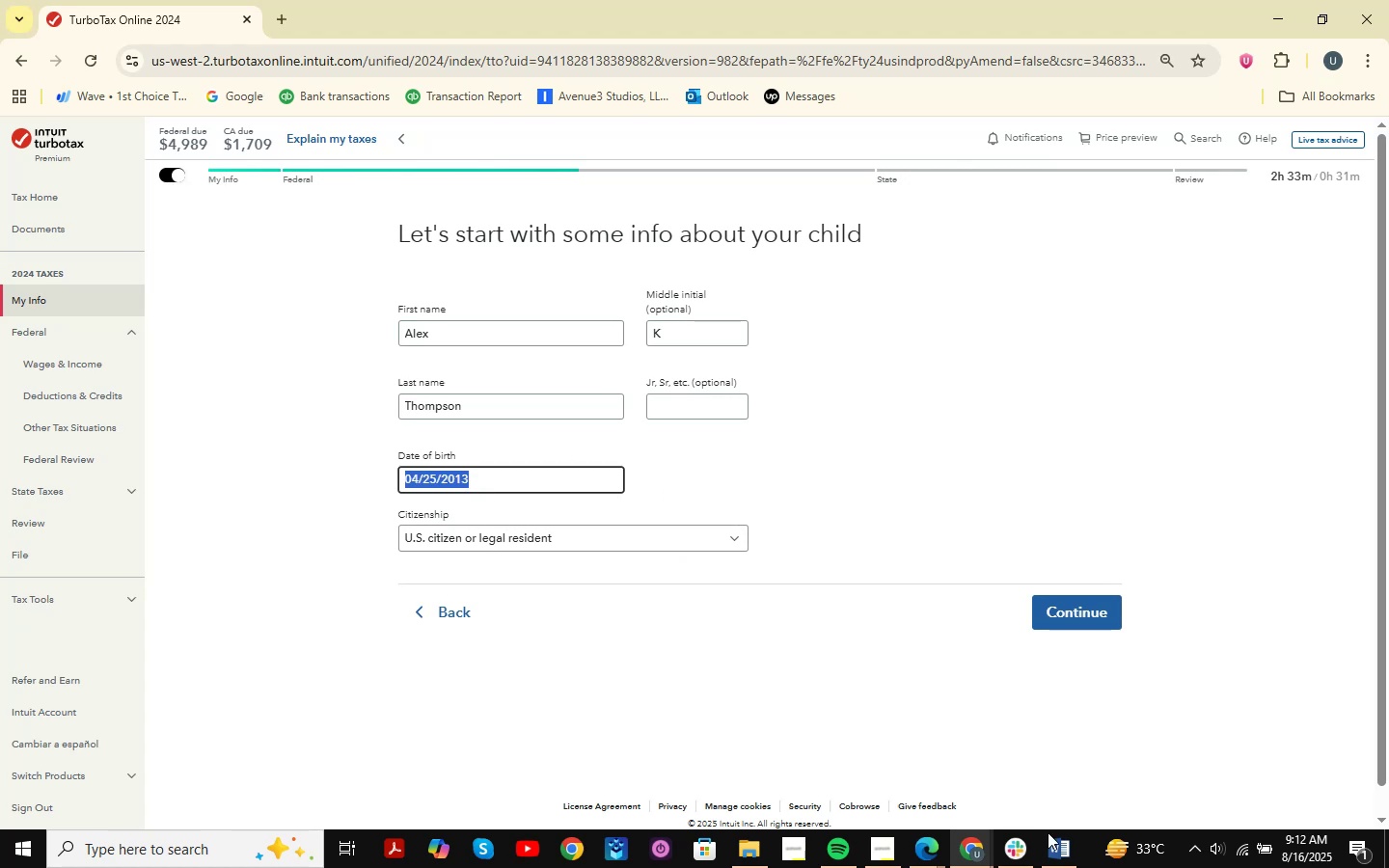 
left_click([1066, 857])
 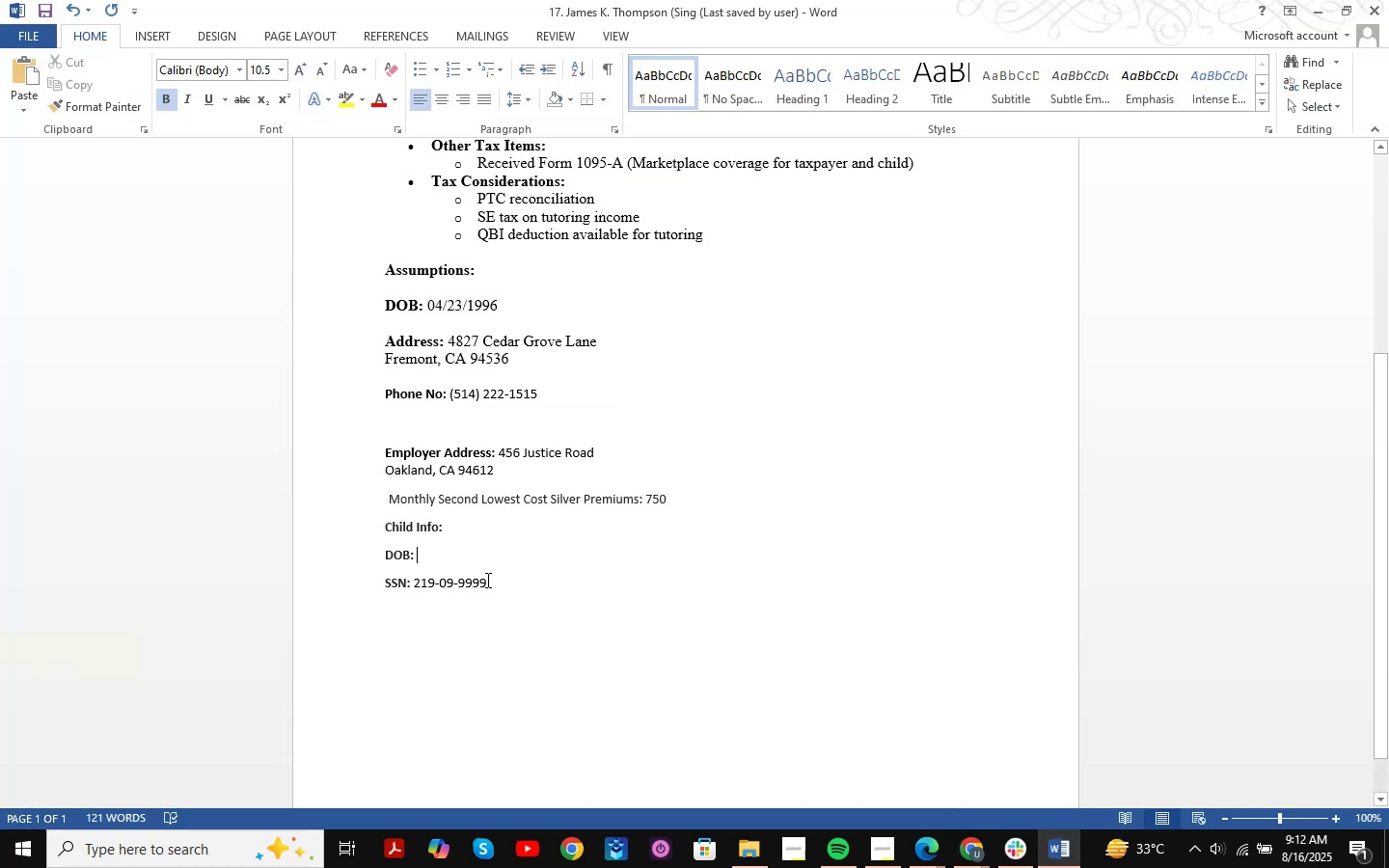 
key(Control+ControlLeft)
 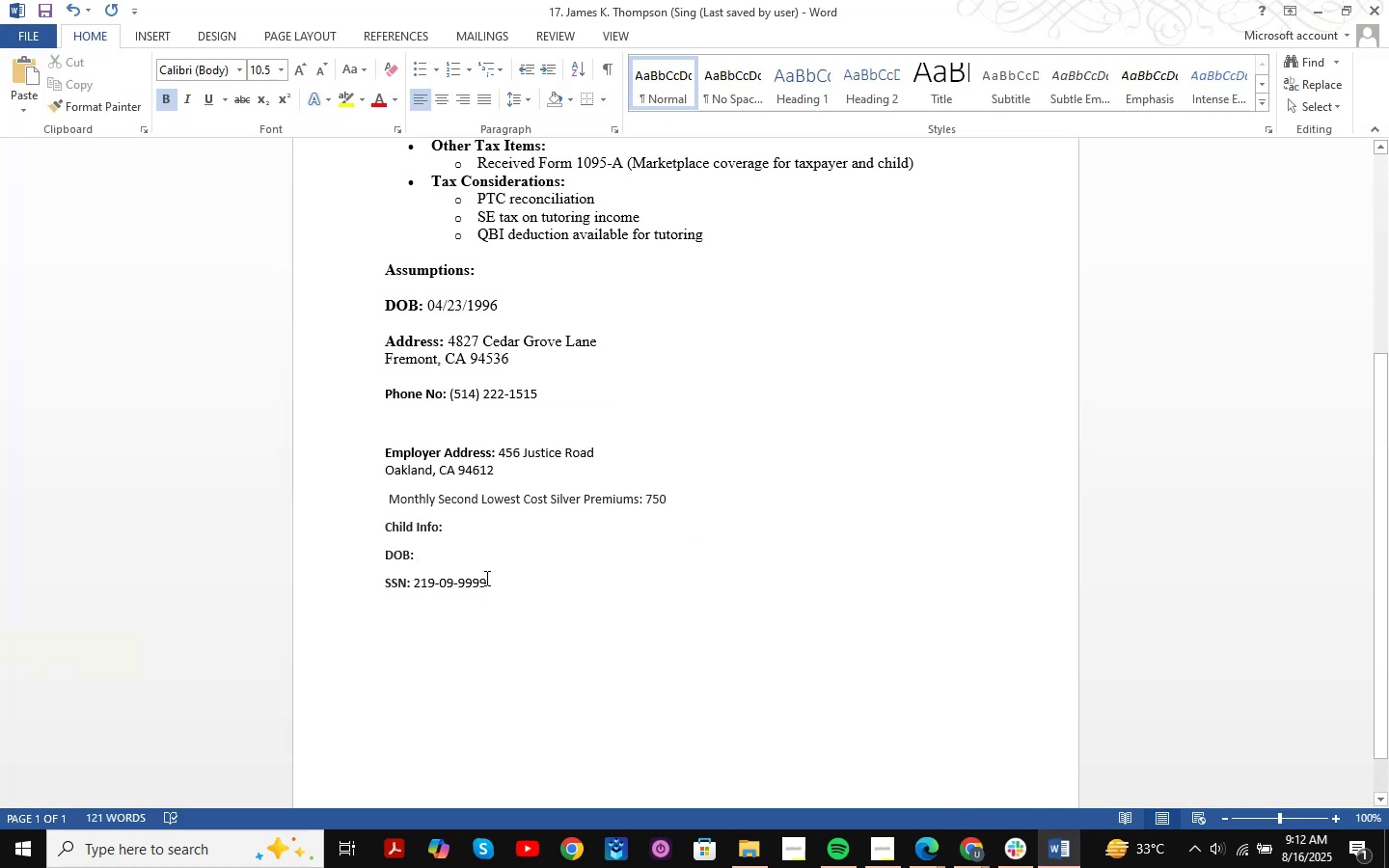 
key(Control+V)
 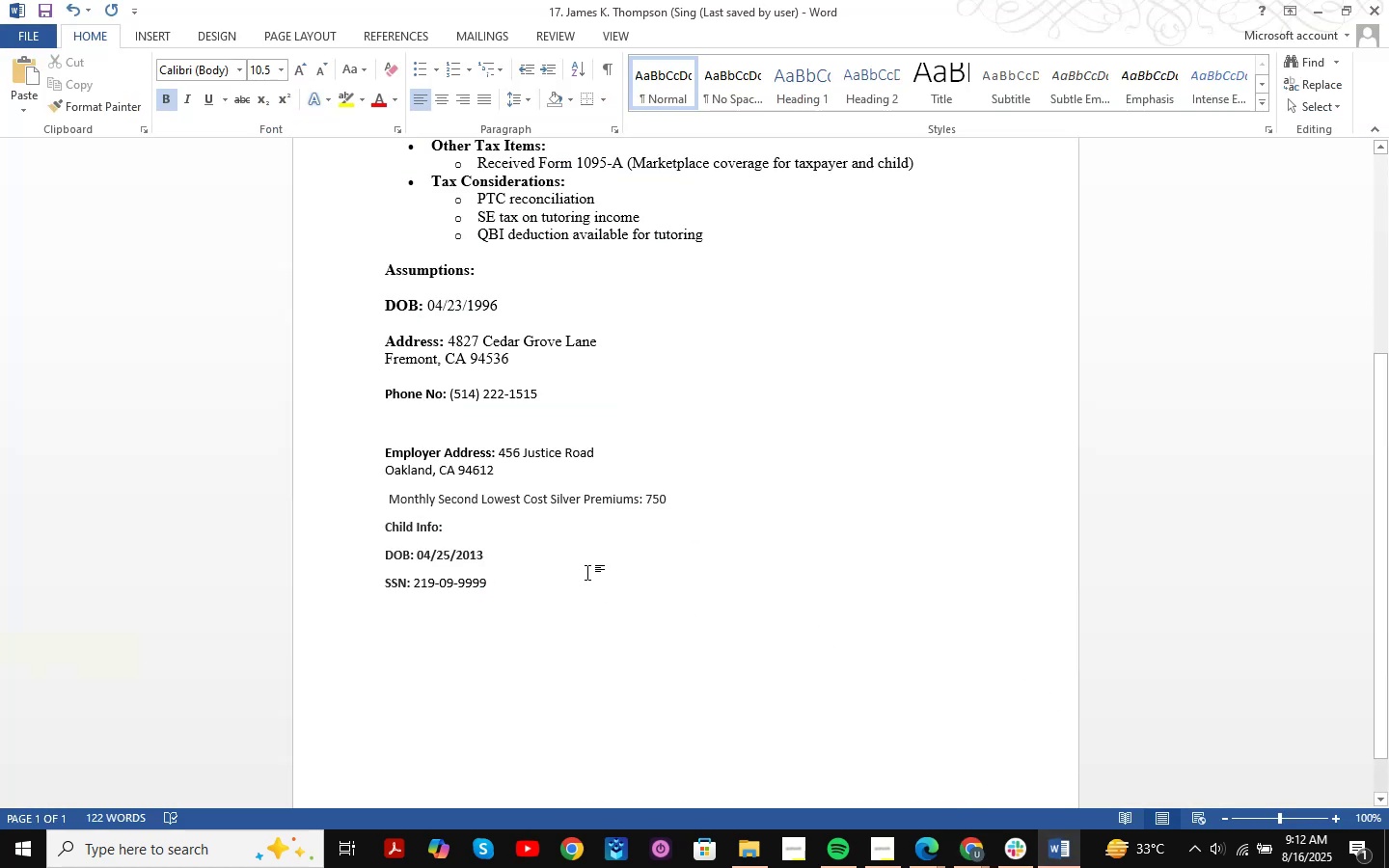 
left_click_drag(start_coordinate=[494, 551], to_coordinate=[418, 554])
 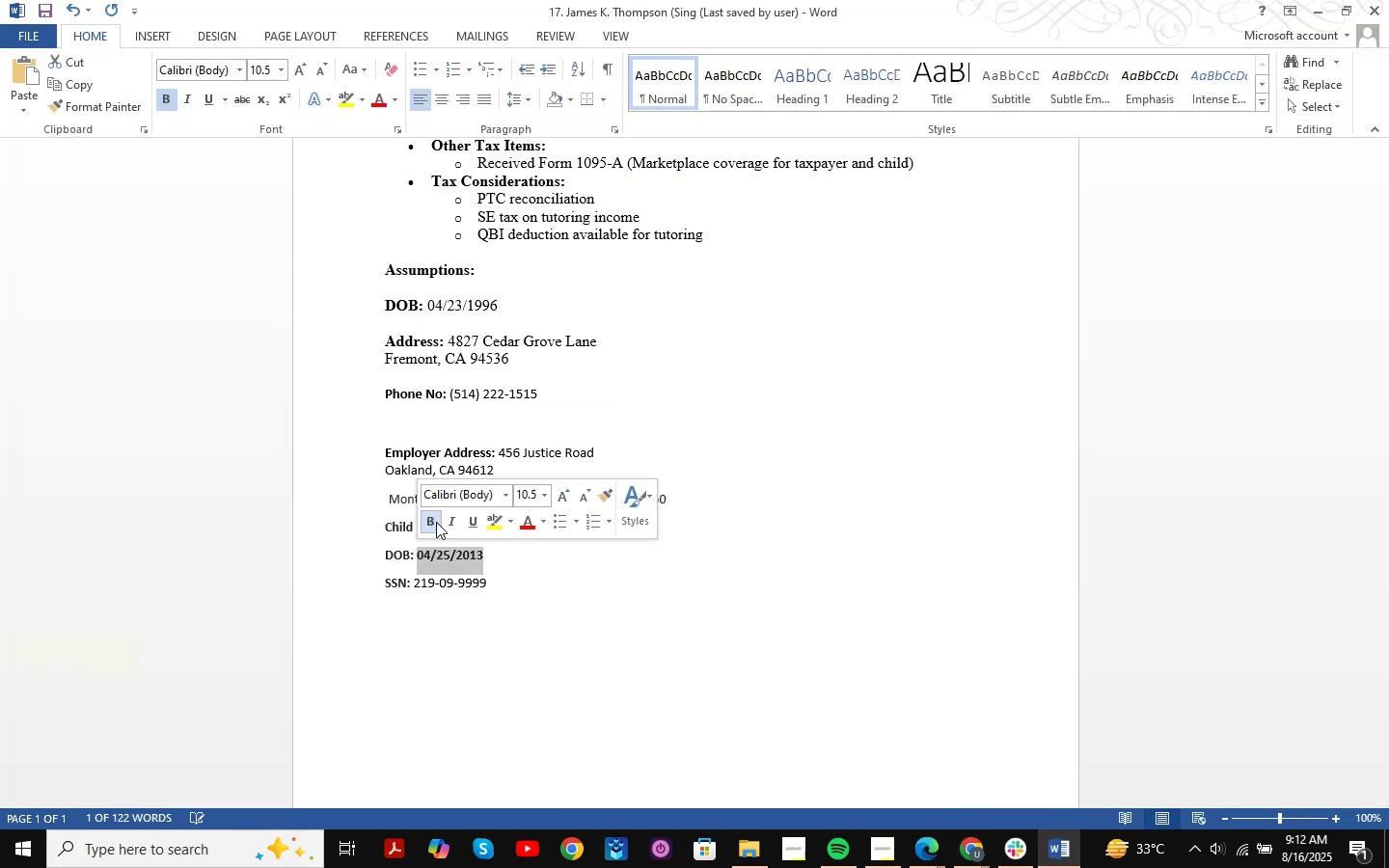 
double_click([625, 604])
 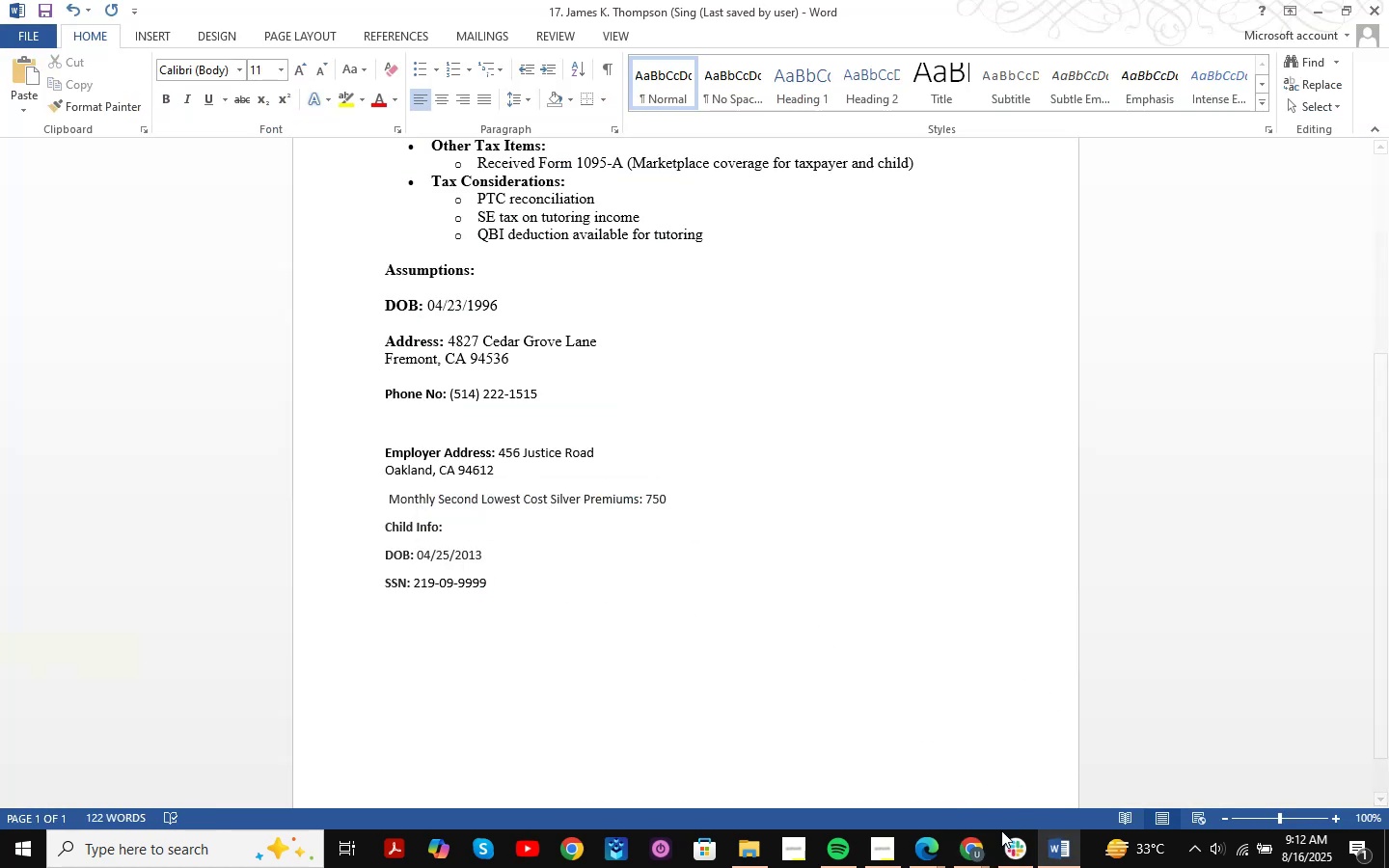 
left_click([974, 846])
 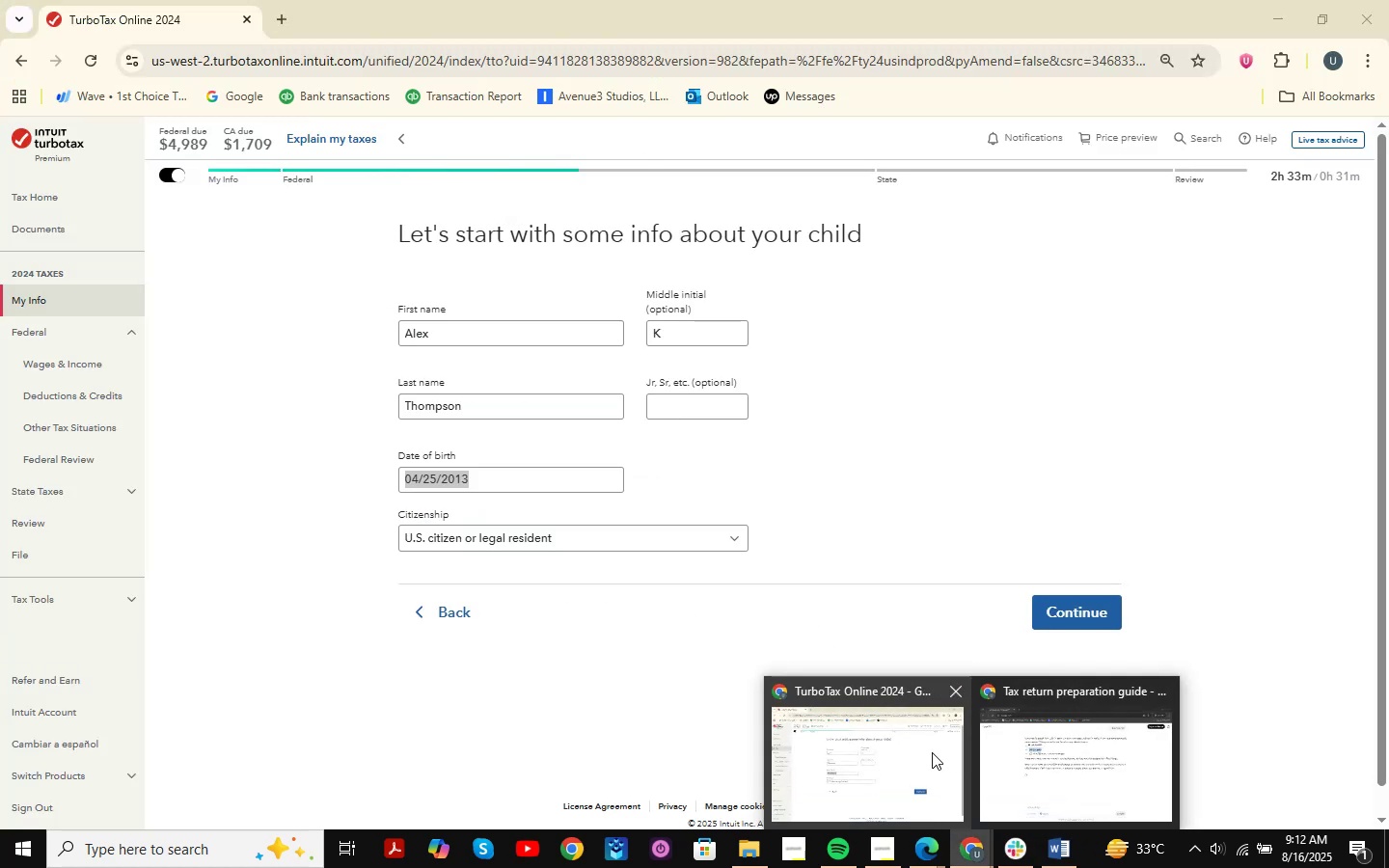 
left_click([909, 752])
 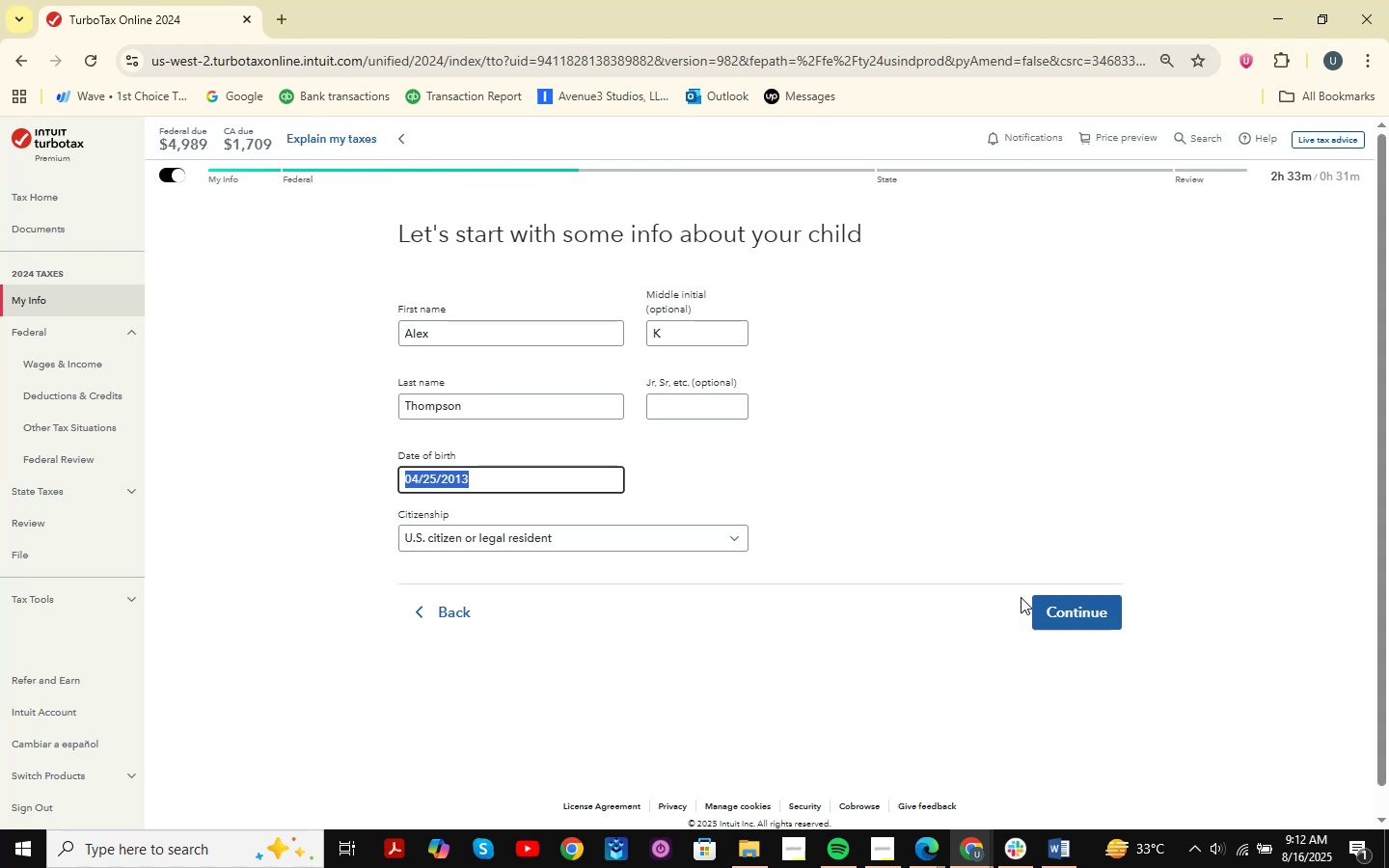 
left_click([1046, 602])
 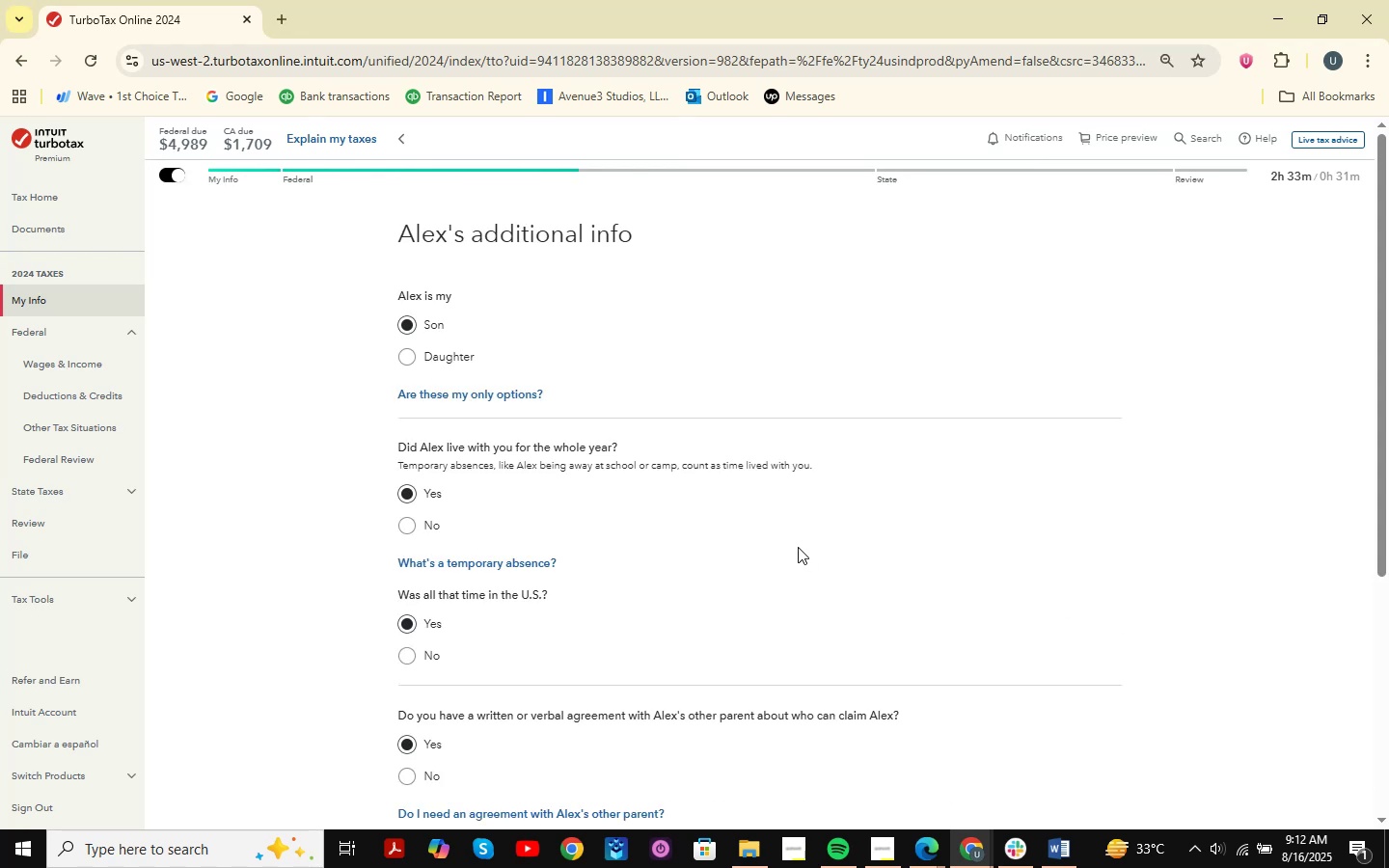 
scroll: coordinate [798, 547], scroll_direction: down, amount: 6.0
 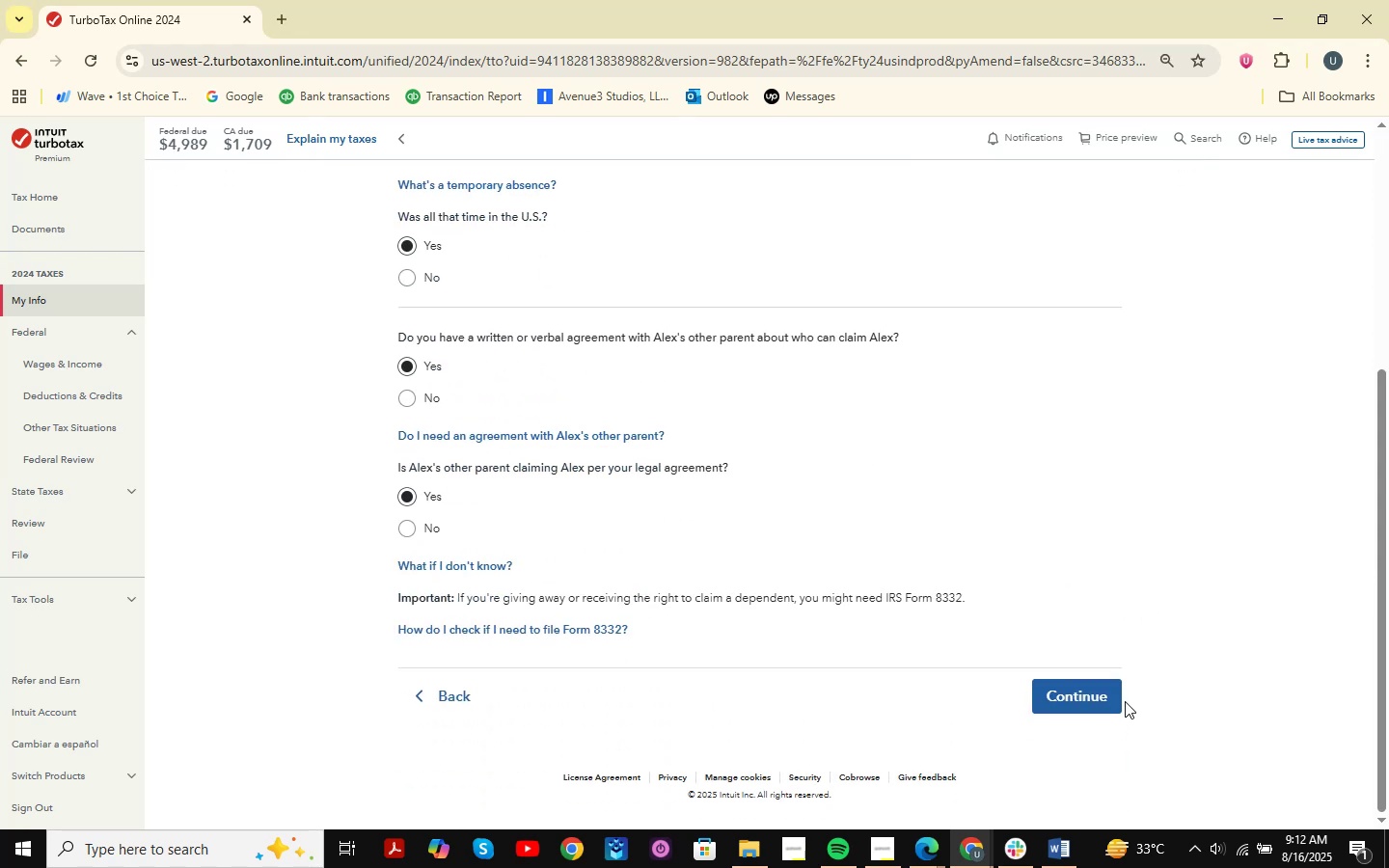 
left_click([1090, 689])
 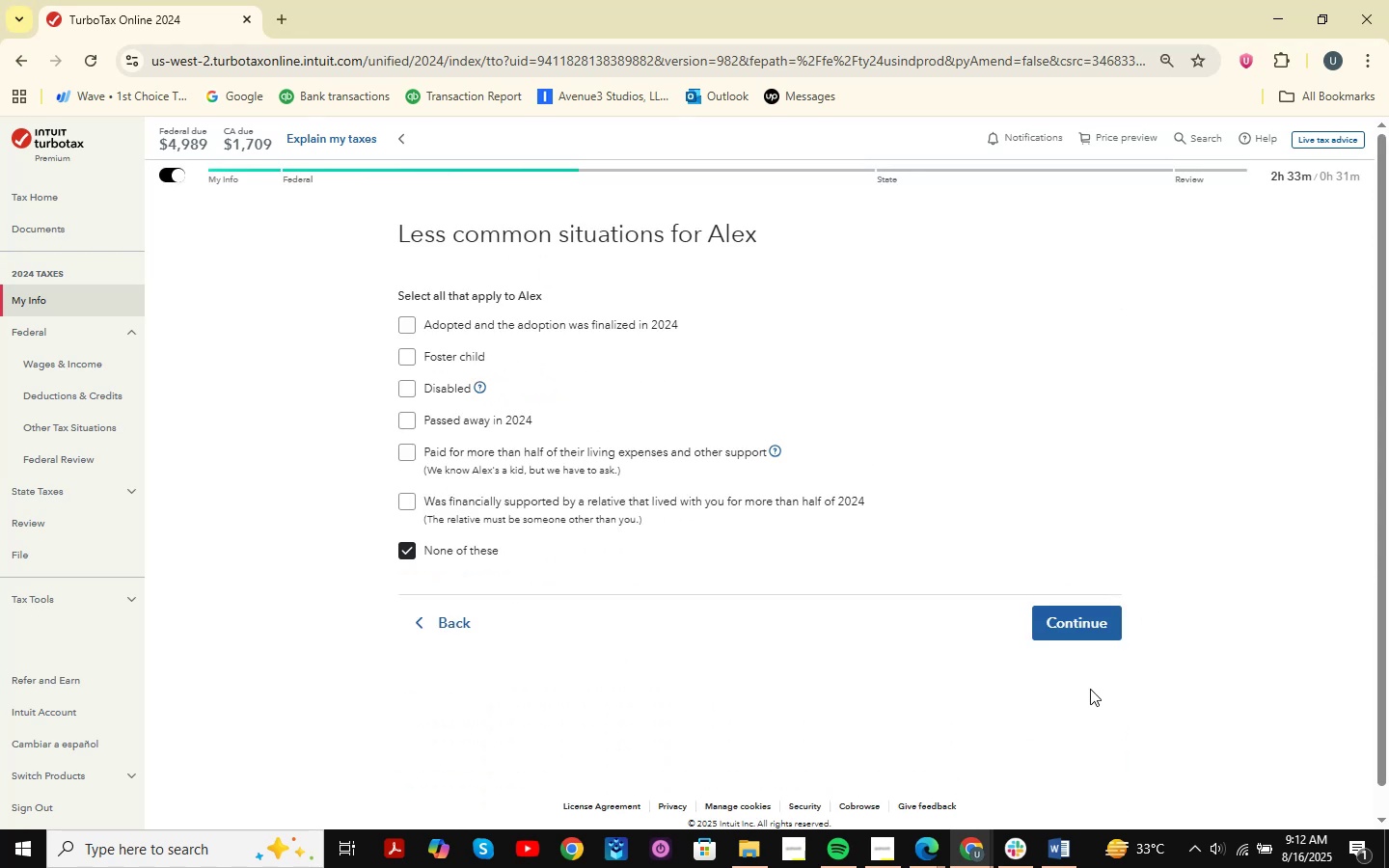 
left_click([1092, 621])
 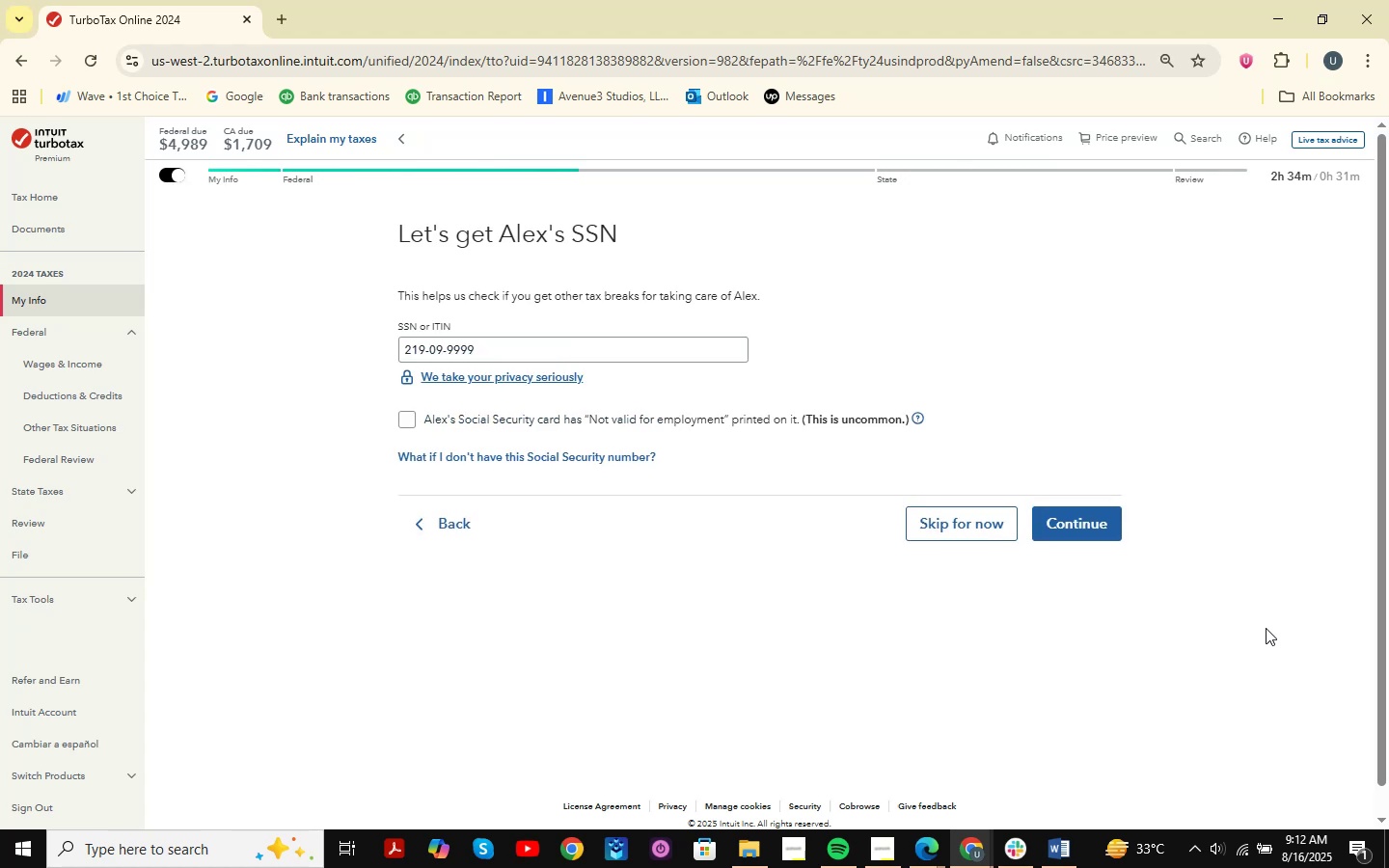 
wait(5.89)
 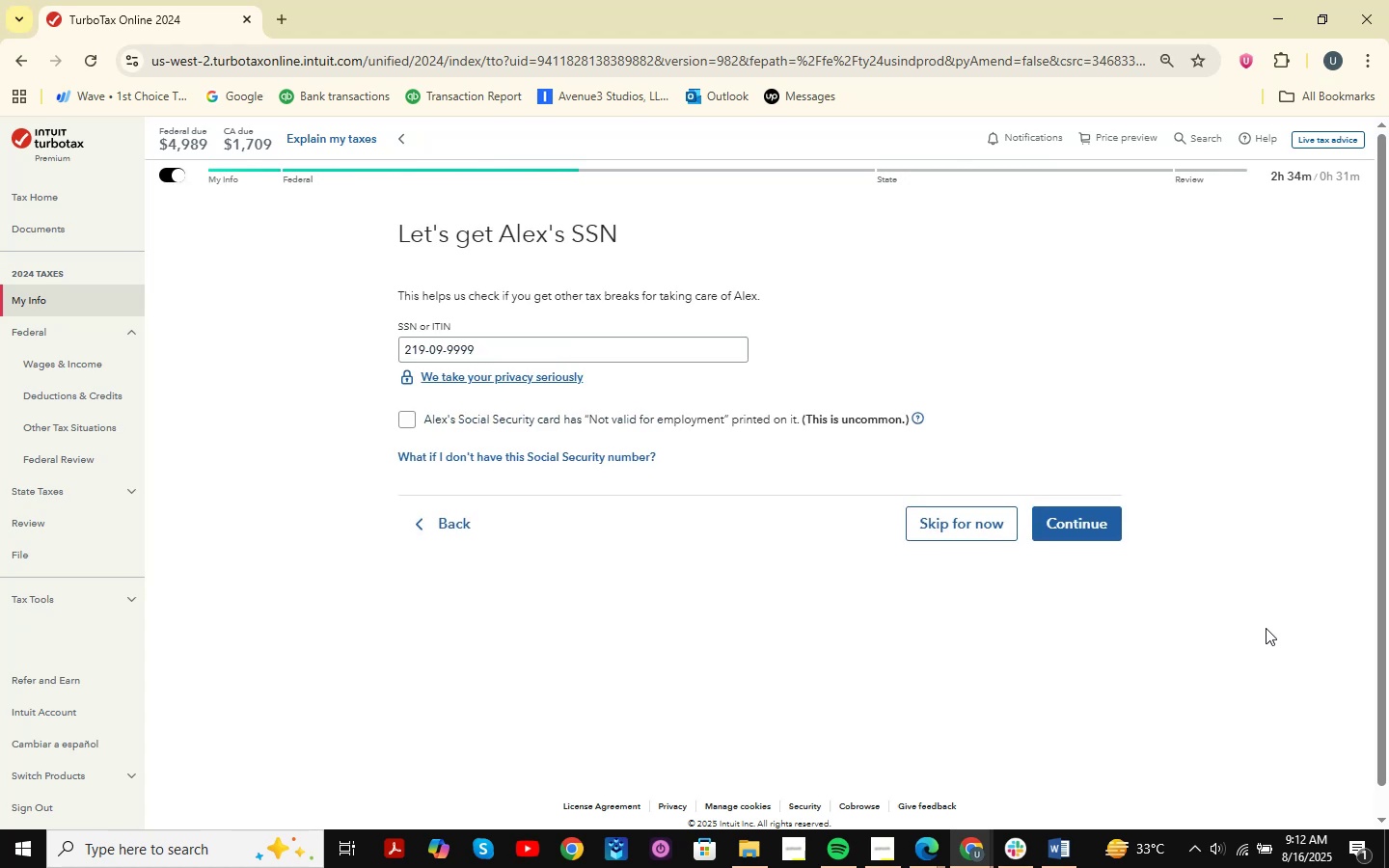 
left_click([1088, 525])
 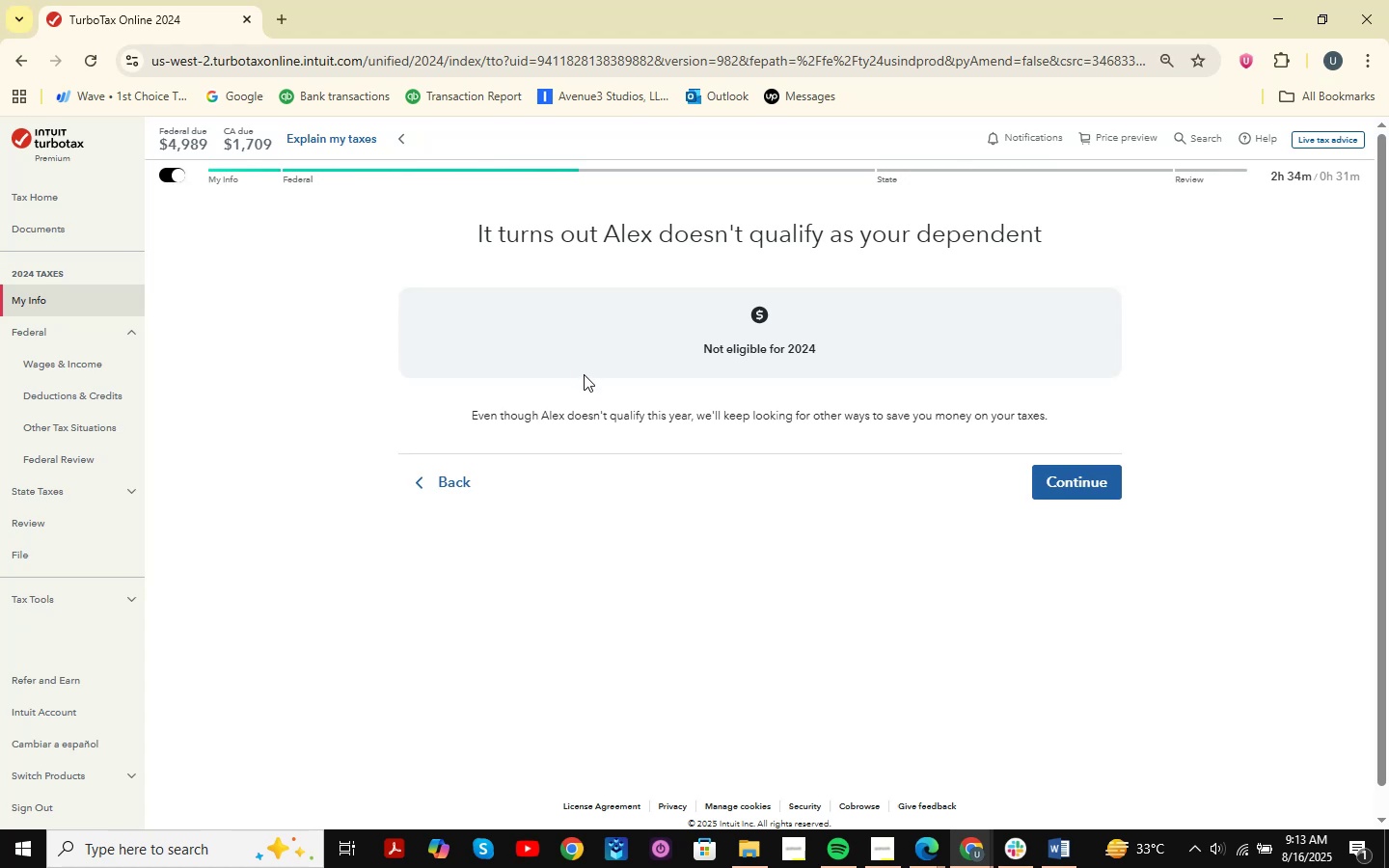 
wait(16.05)
 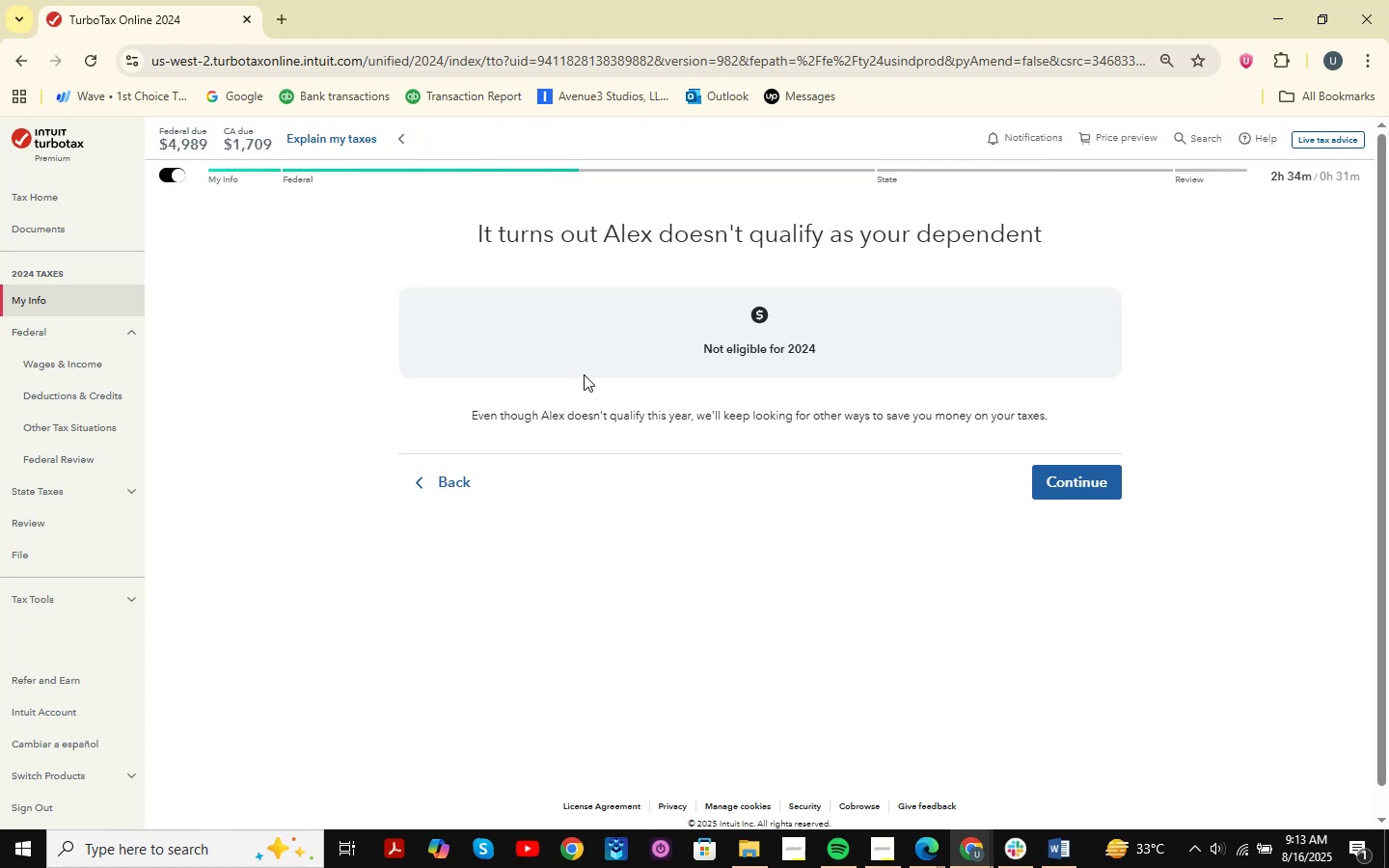 
left_click([452, 488])
 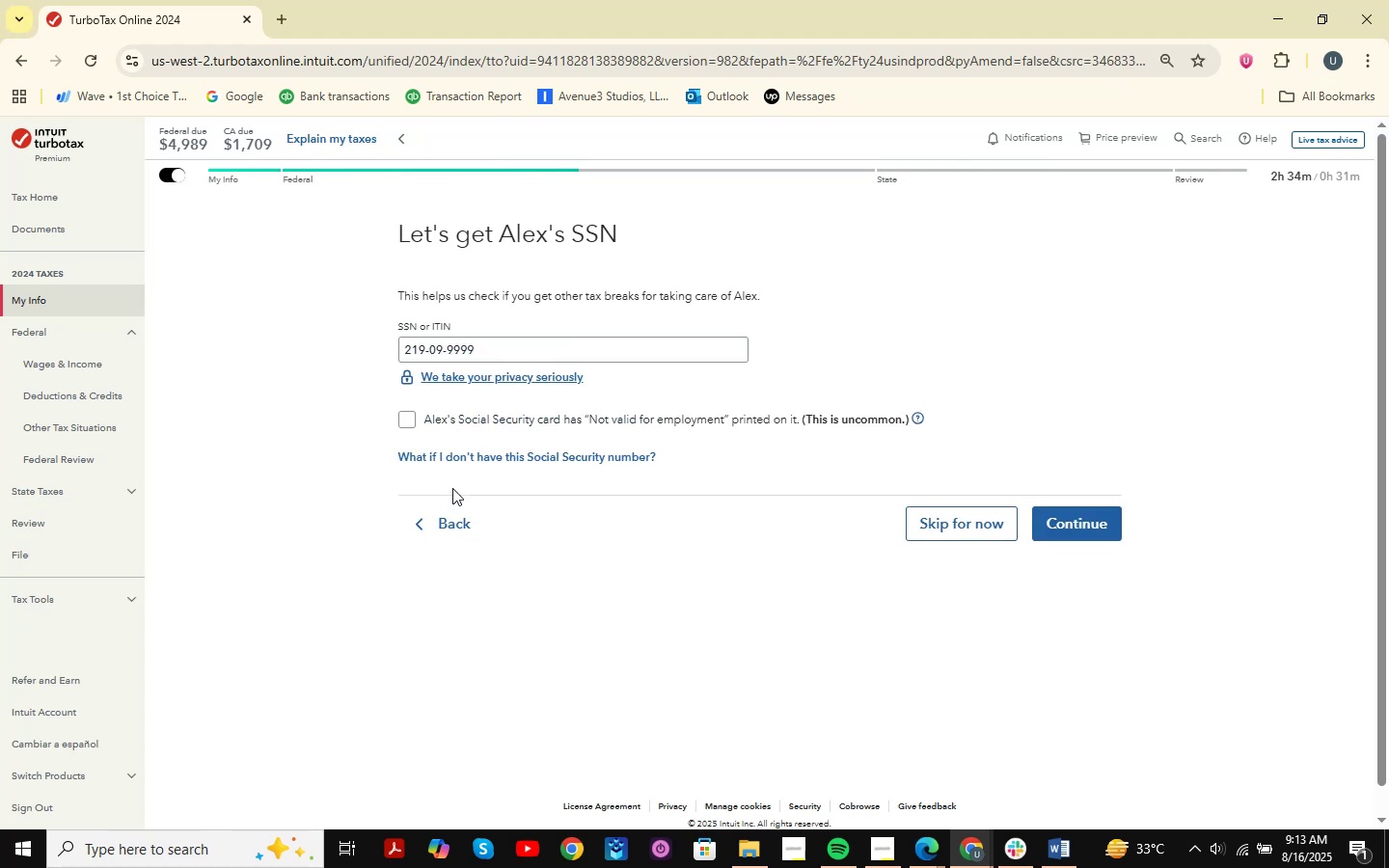 
wait(5.98)
 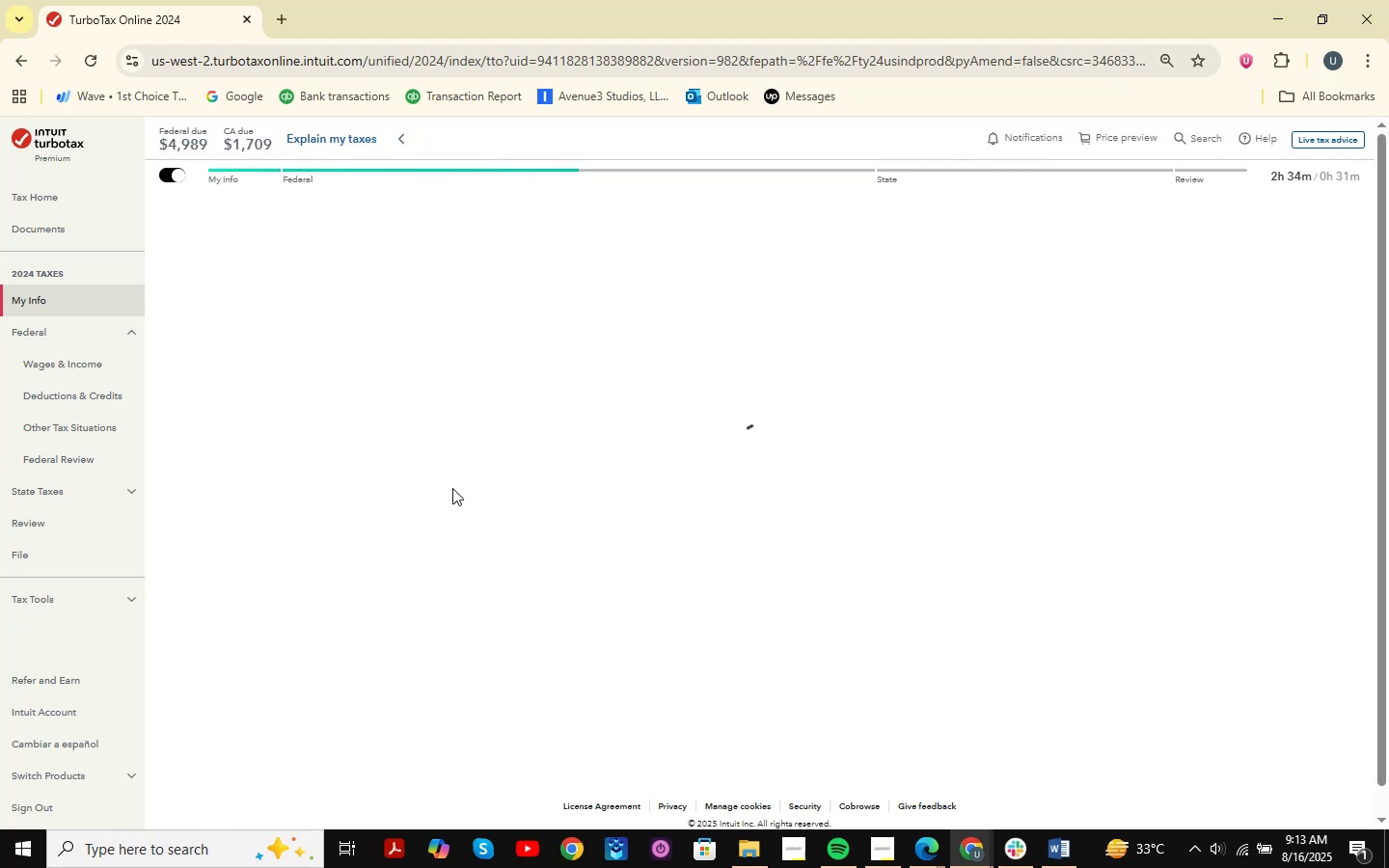 
left_click_drag(start_coordinate=[552, 348], to_coordinate=[337, 348])
 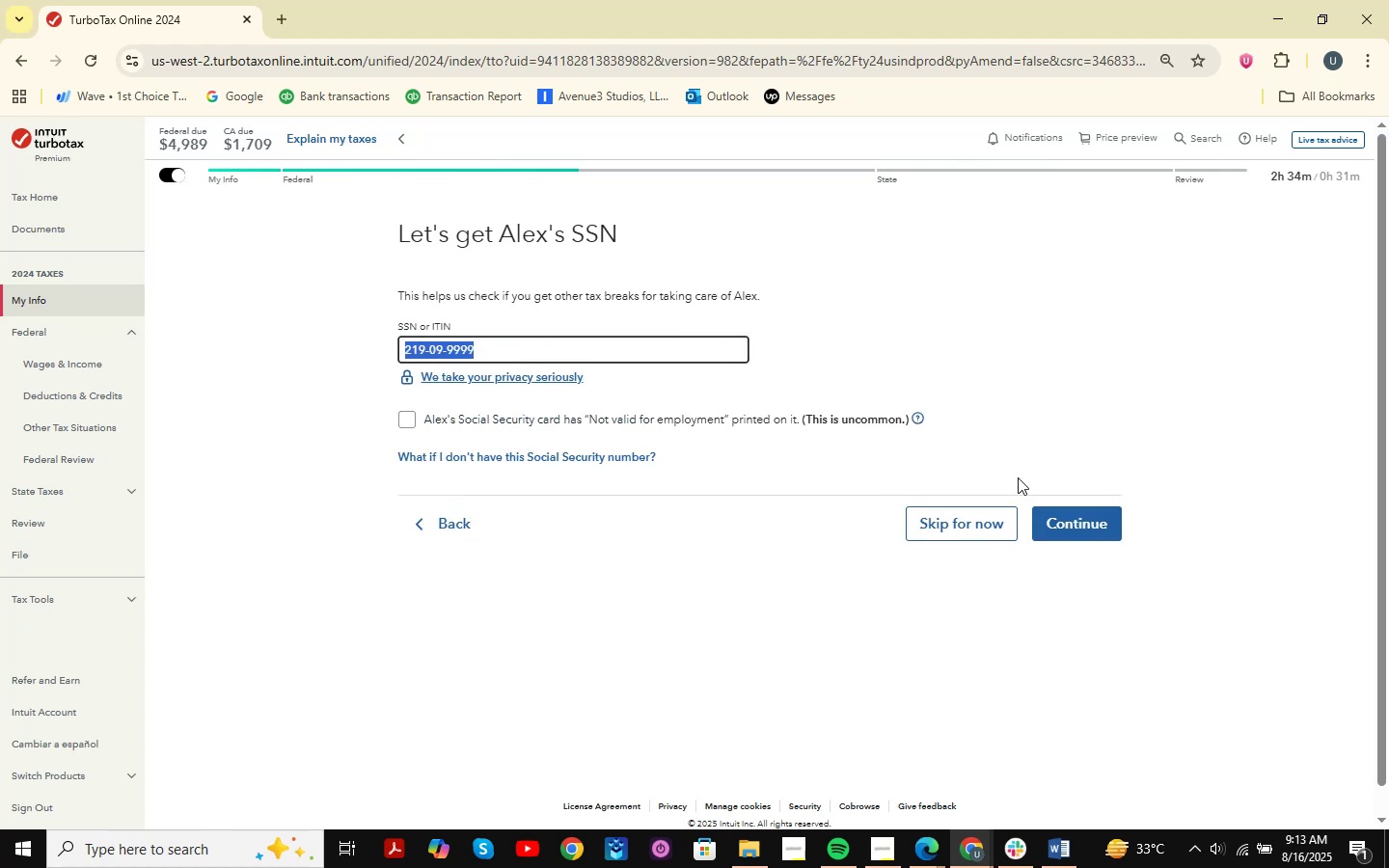 
key(Backspace)
 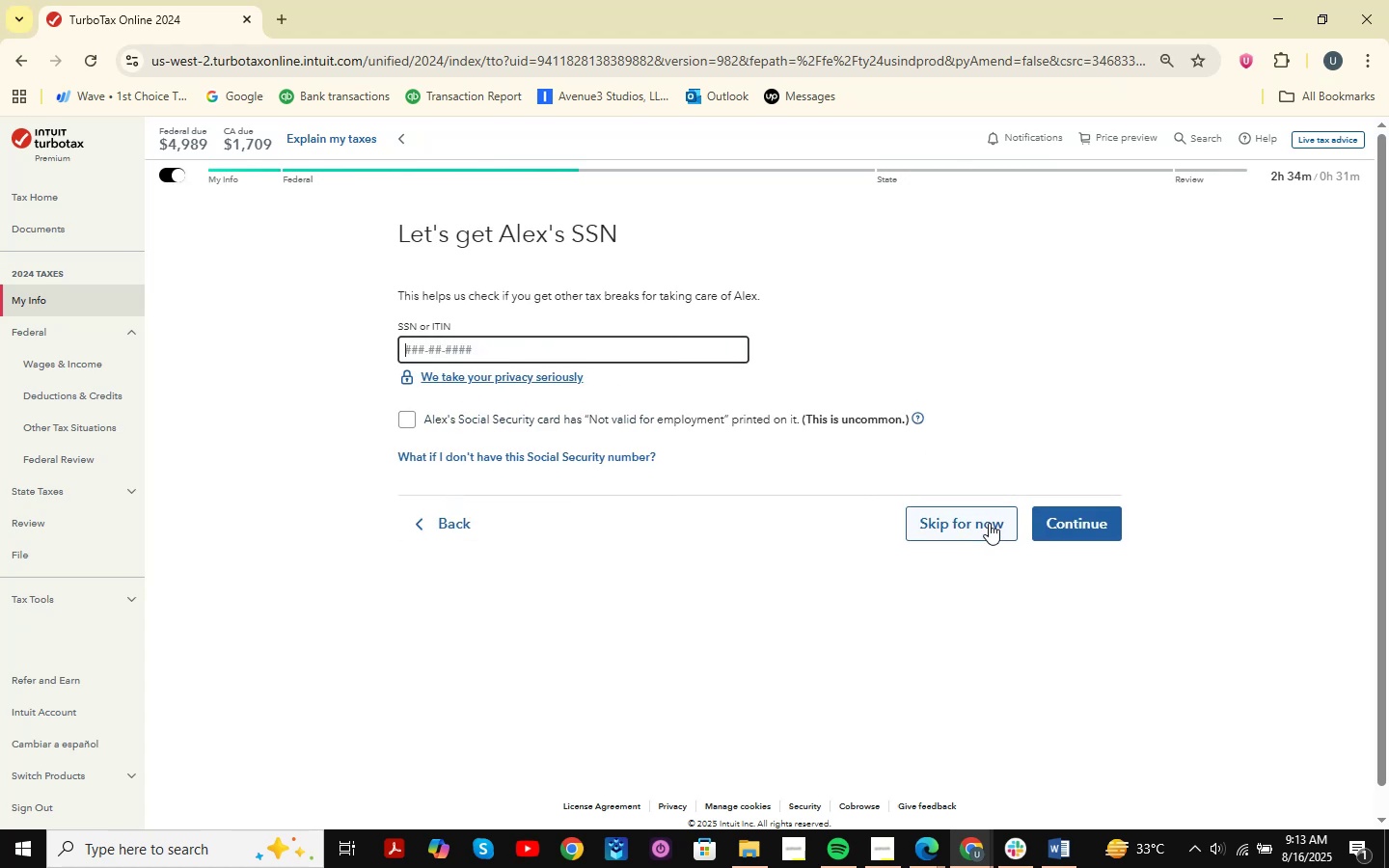 
left_click([989, 523])
 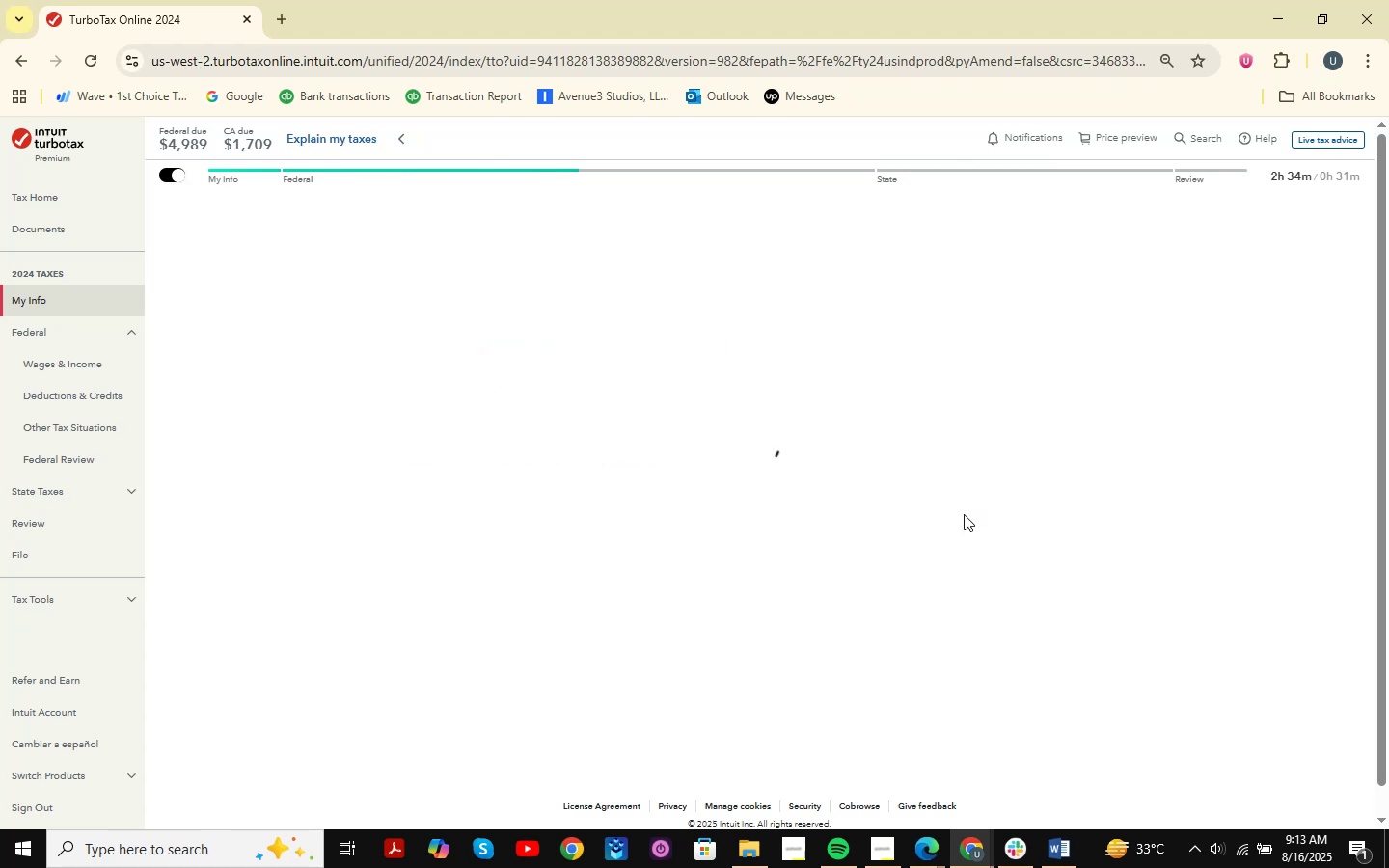 
mouse_move([717, 354])
 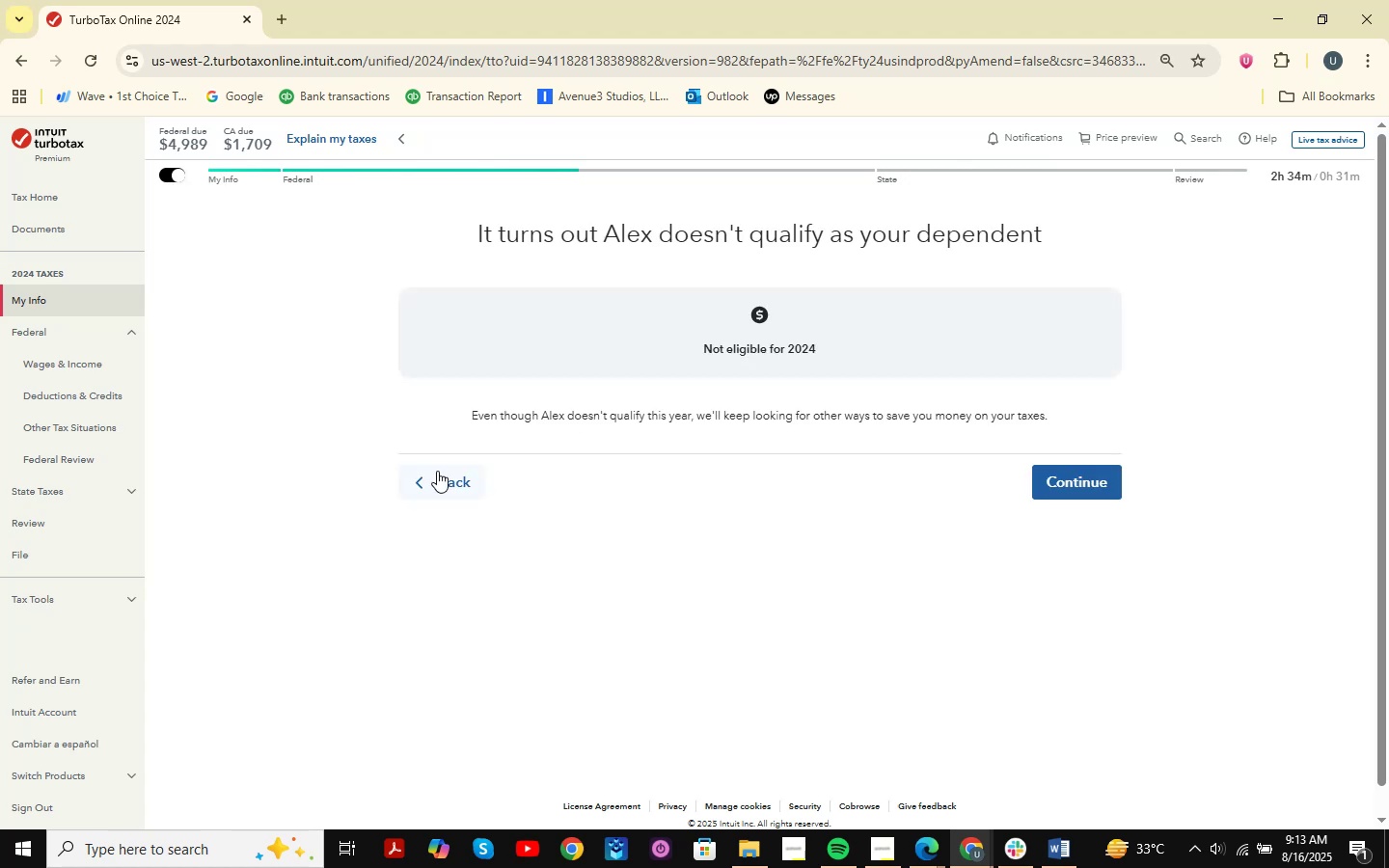 
left_click([437, 471])
 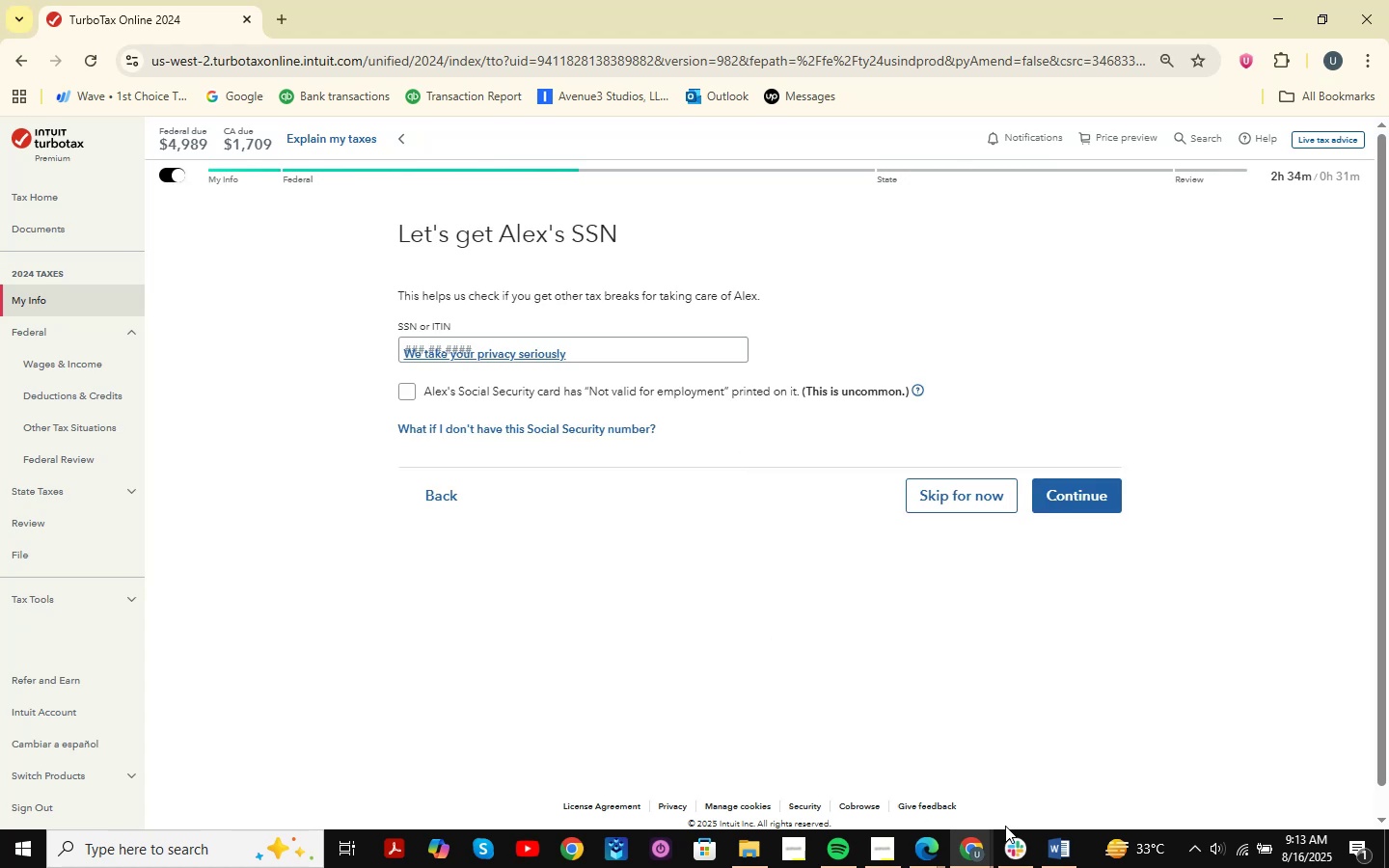 
left_click([1069, 852])
 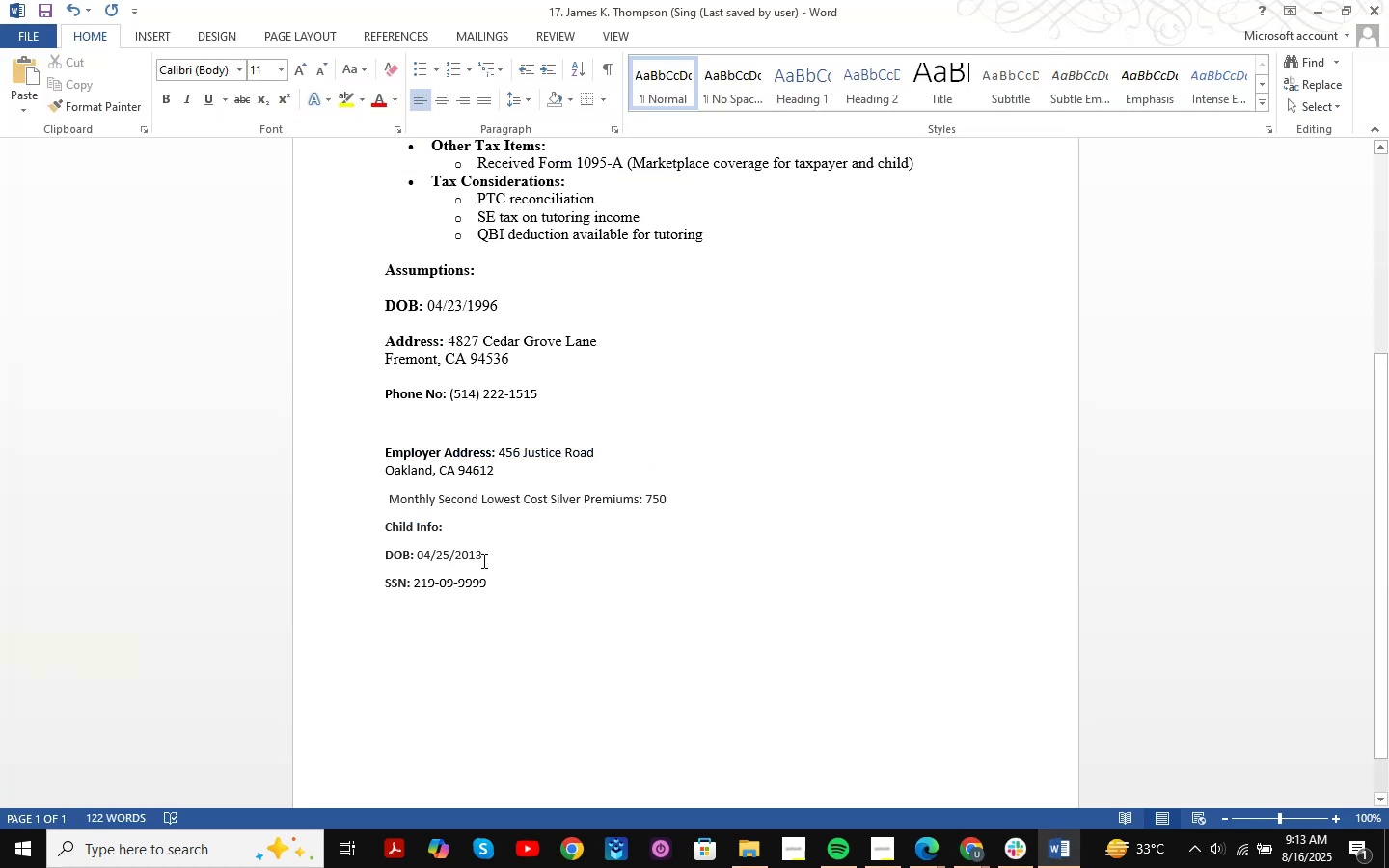 
left_click_drag(start_coordinate=[516, 590], to_coordinate=[420, 592])
 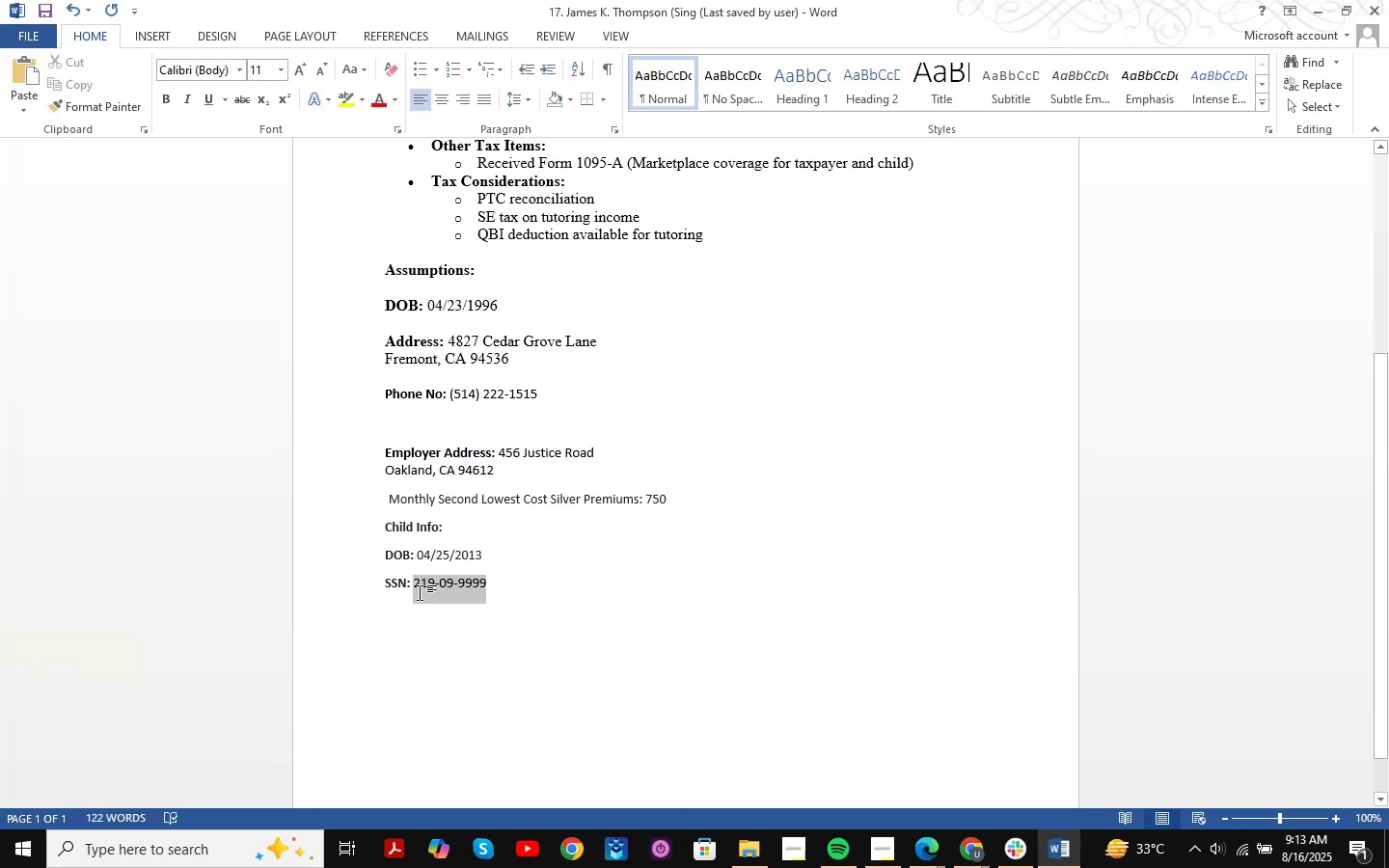 
hold_key(key=ShiftLeft, duration=0.33)
 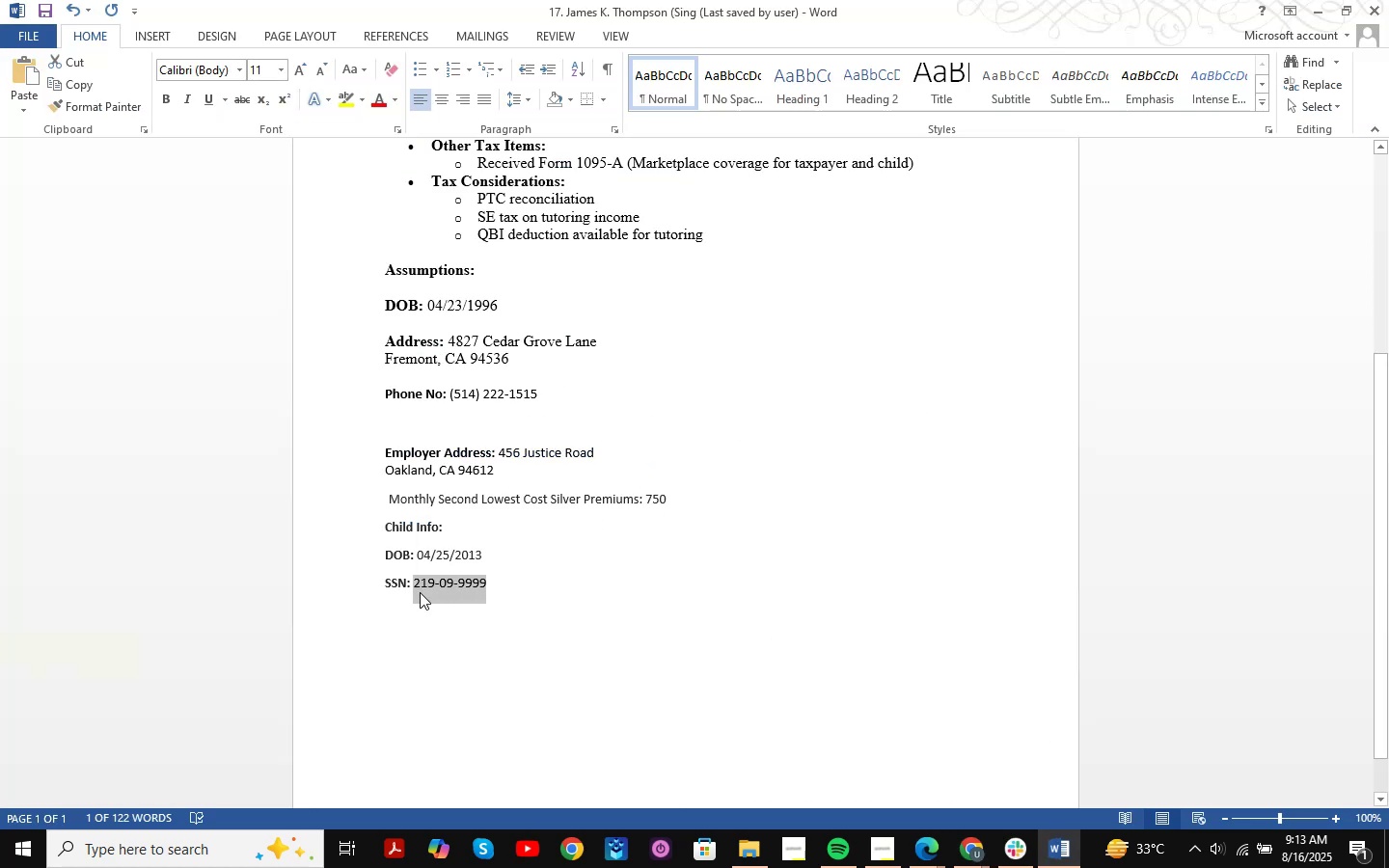 
key(Shift+ShiftLeft)
 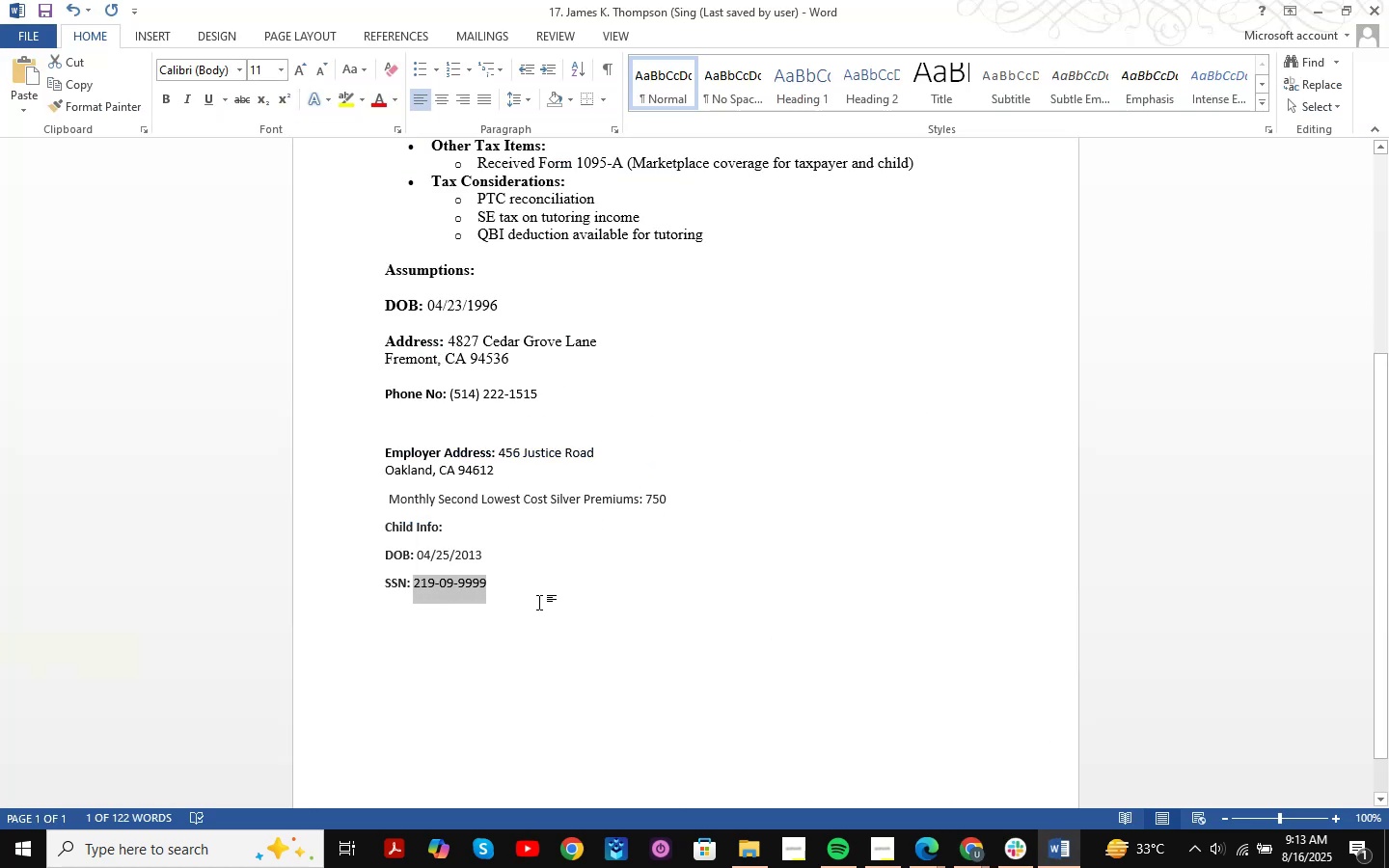 
left_click([540, 602])
 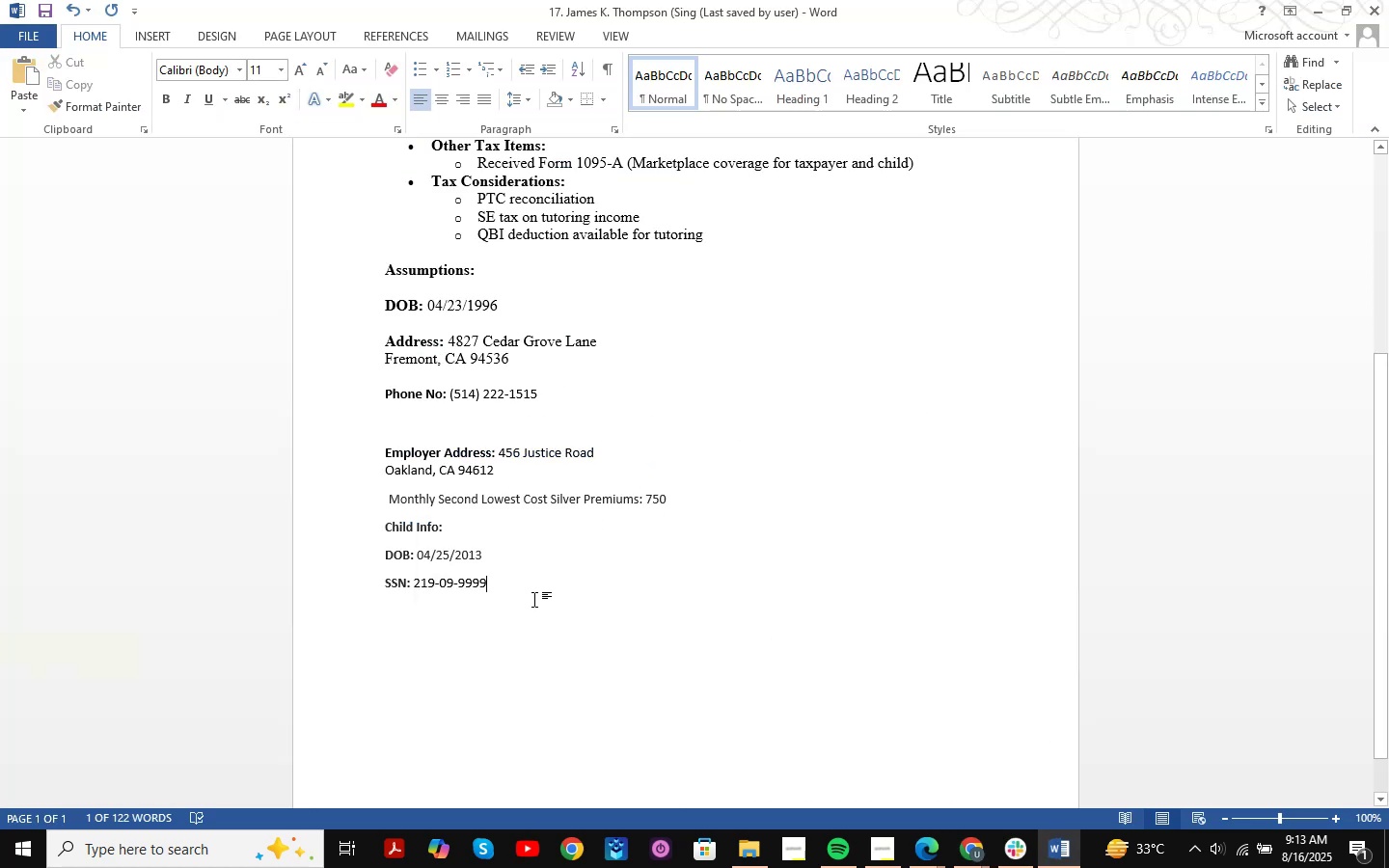 
left_click_drag(start_coordinate=[517, 589], to_coordinate=[412, 599])
 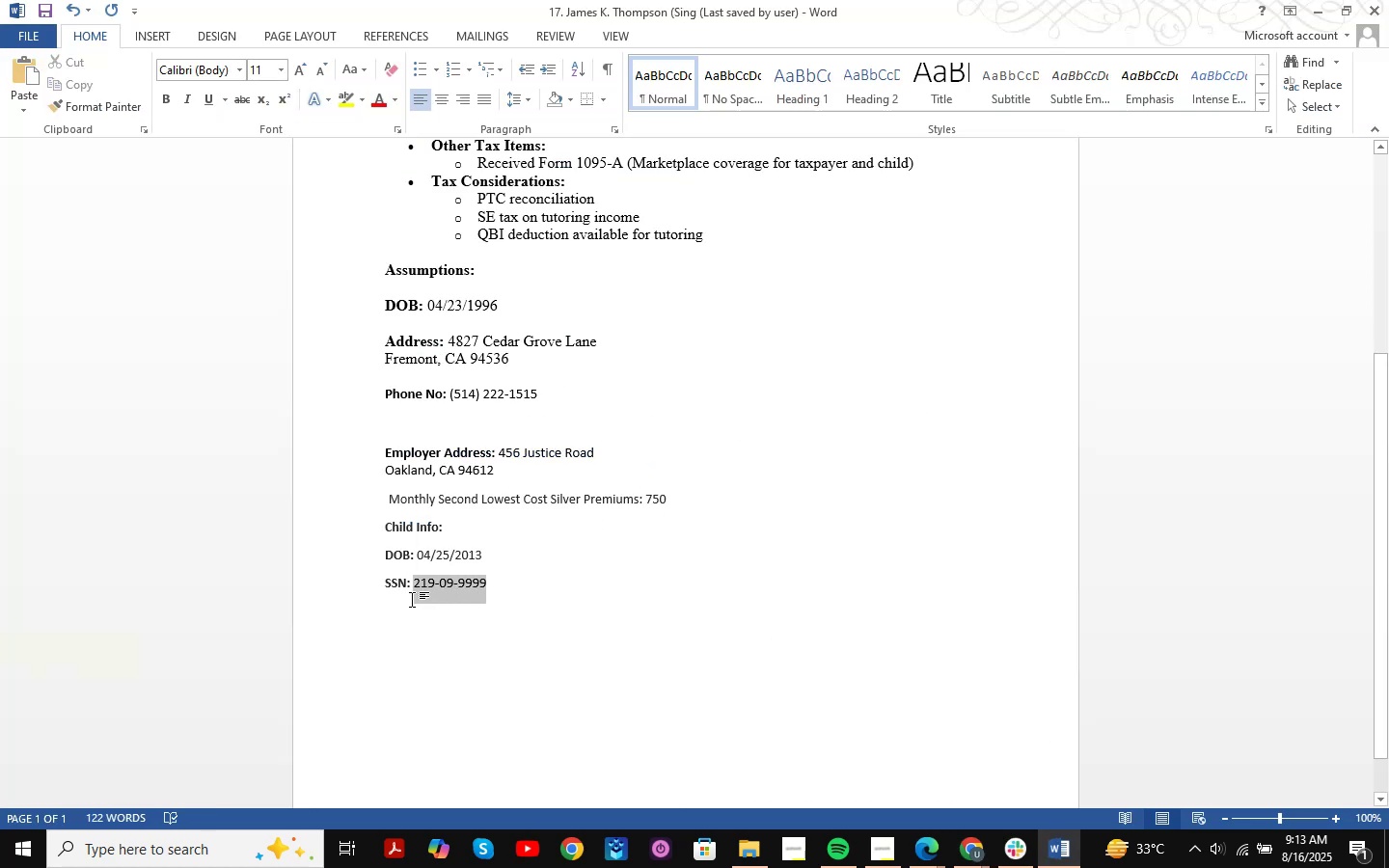 
key(Control+C)
 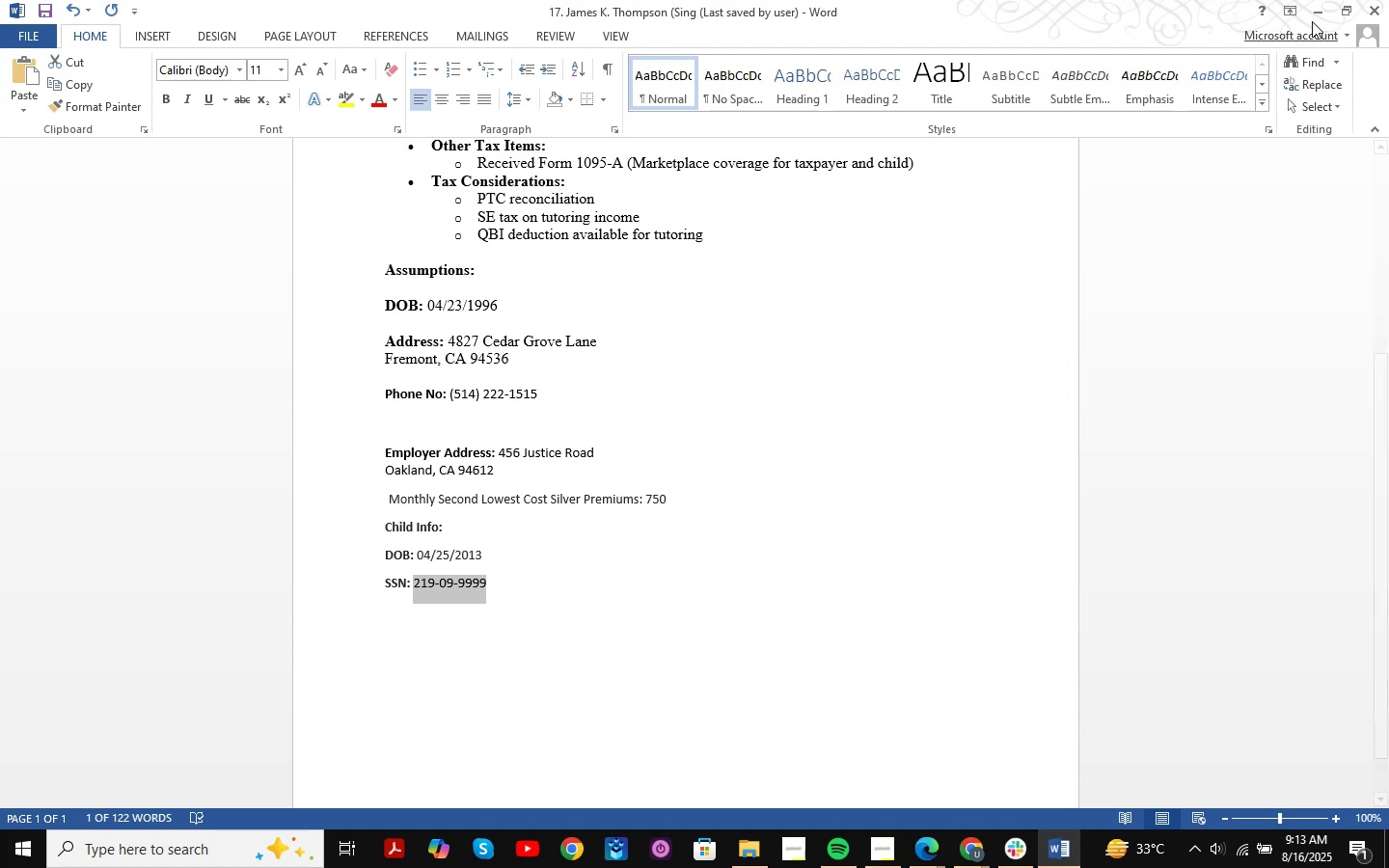 
left_click([1313, 19])
 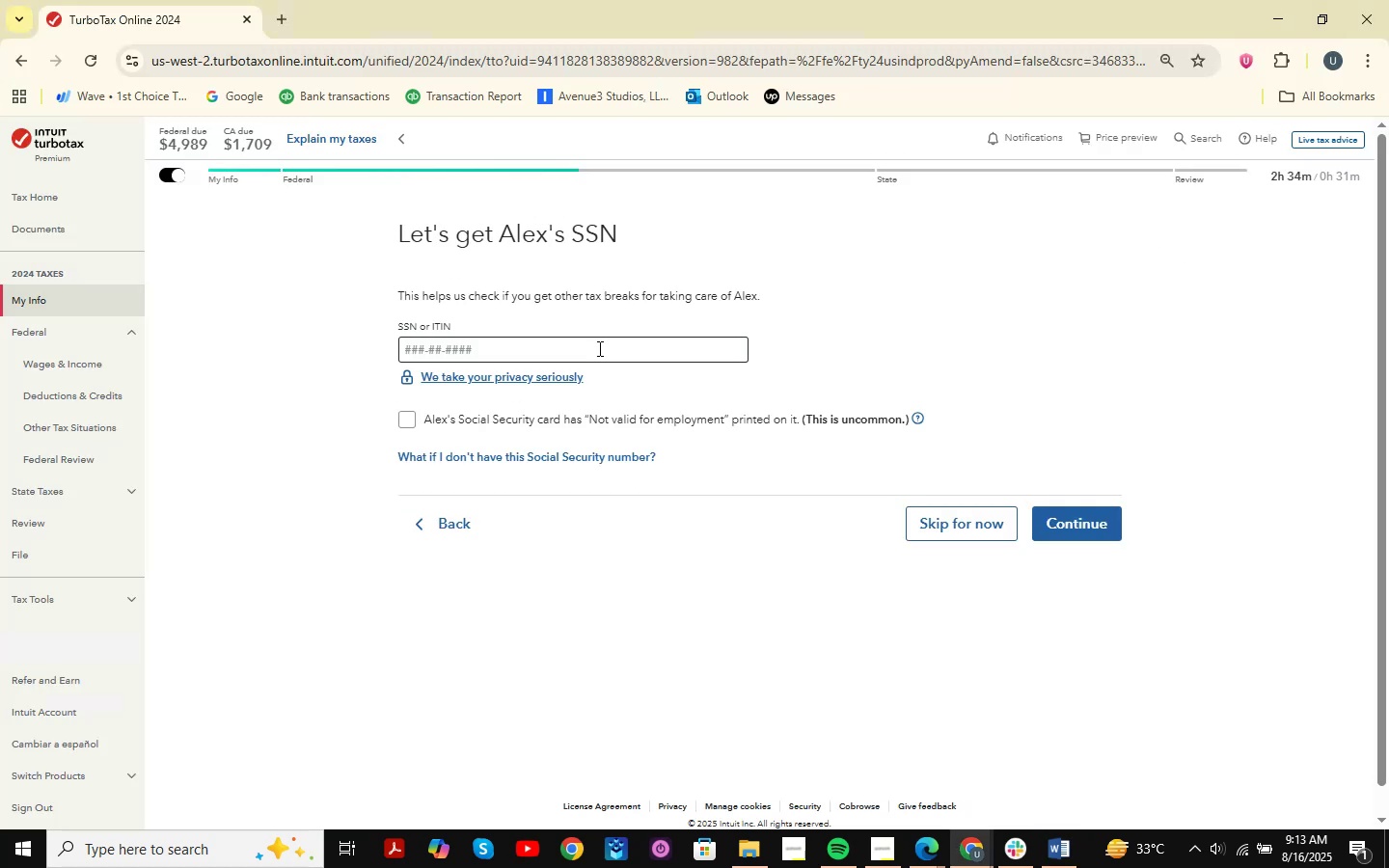 
key(Control+V)
 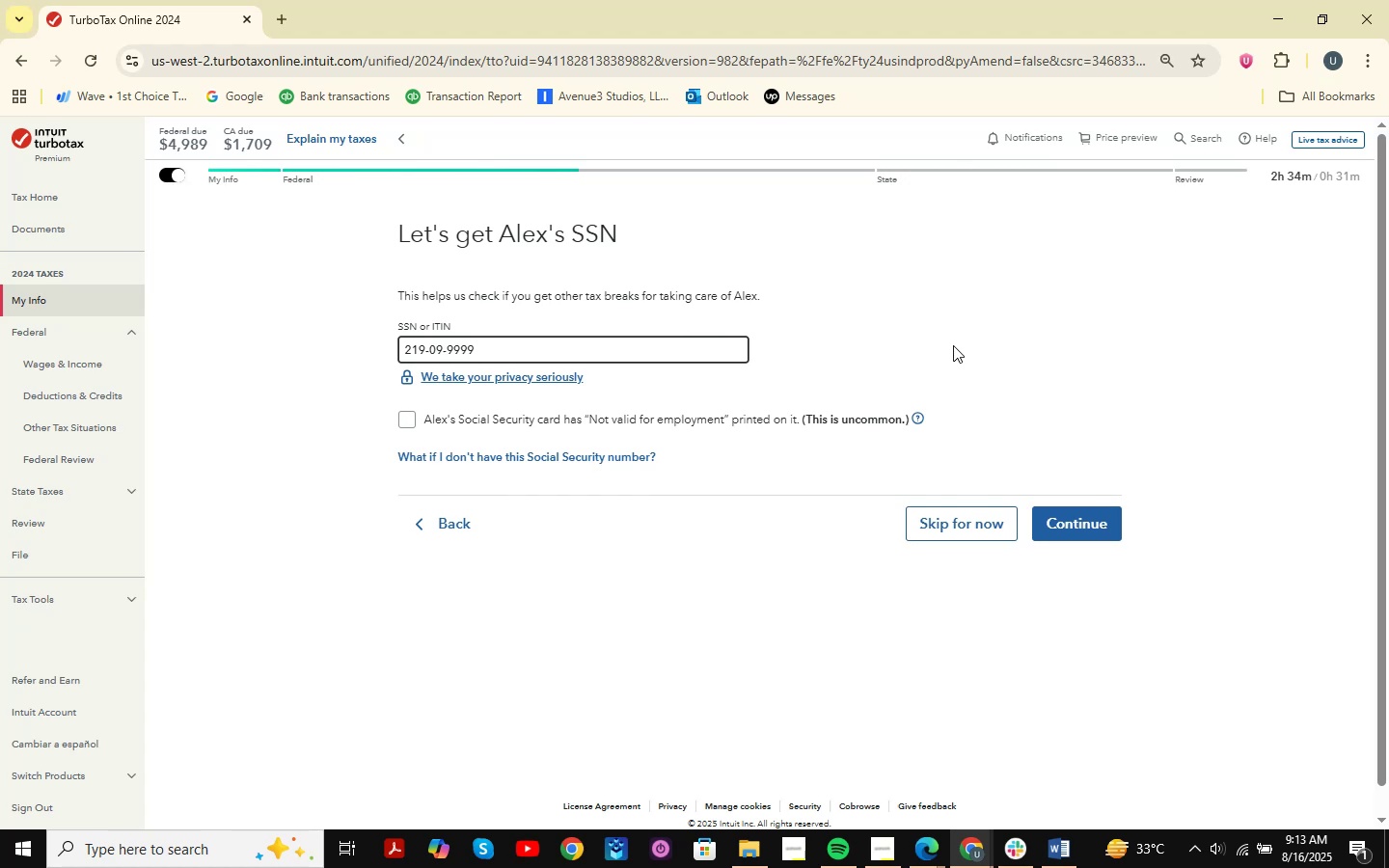 
wait(12.4)
 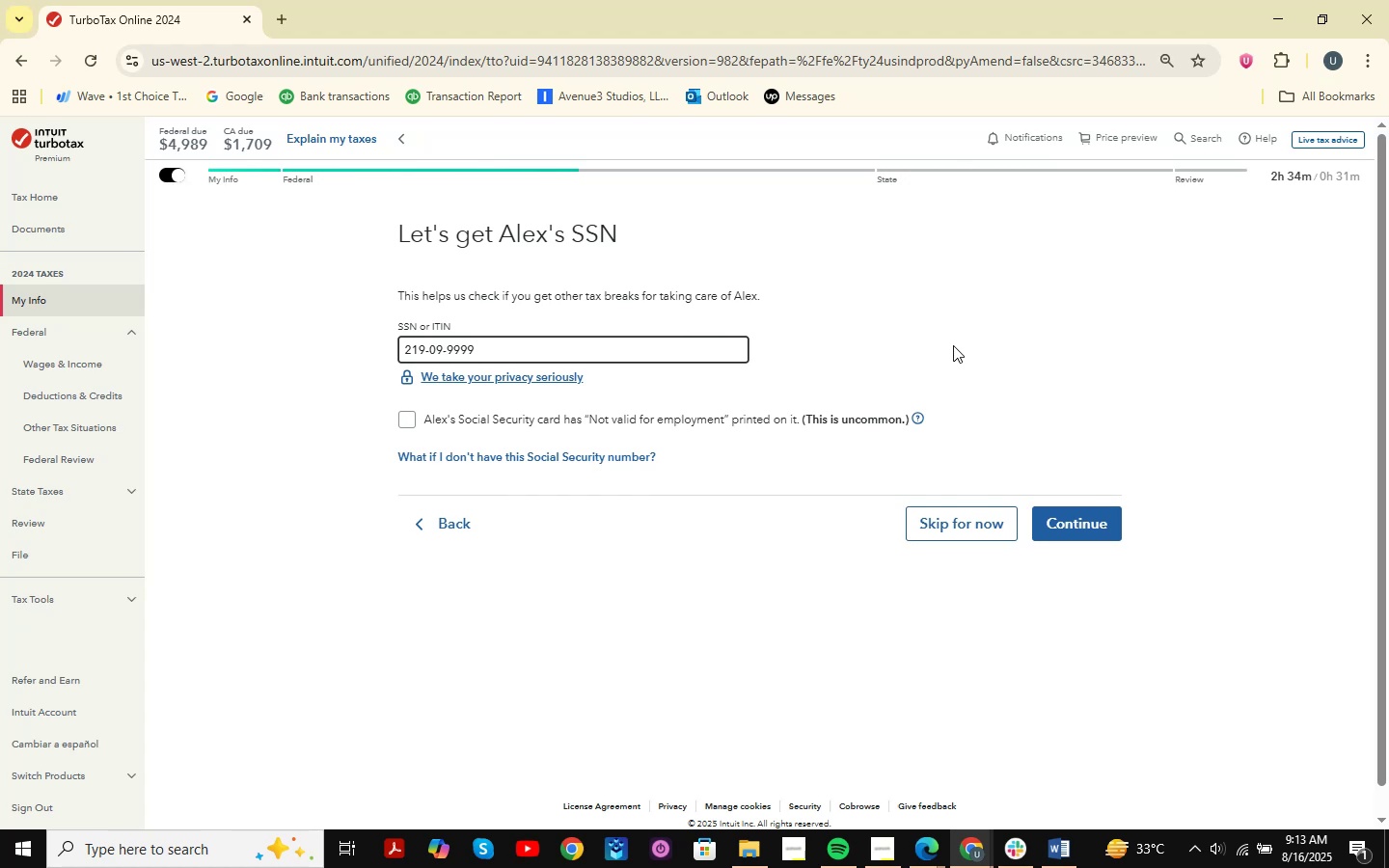 
left_click([1091, 505])
 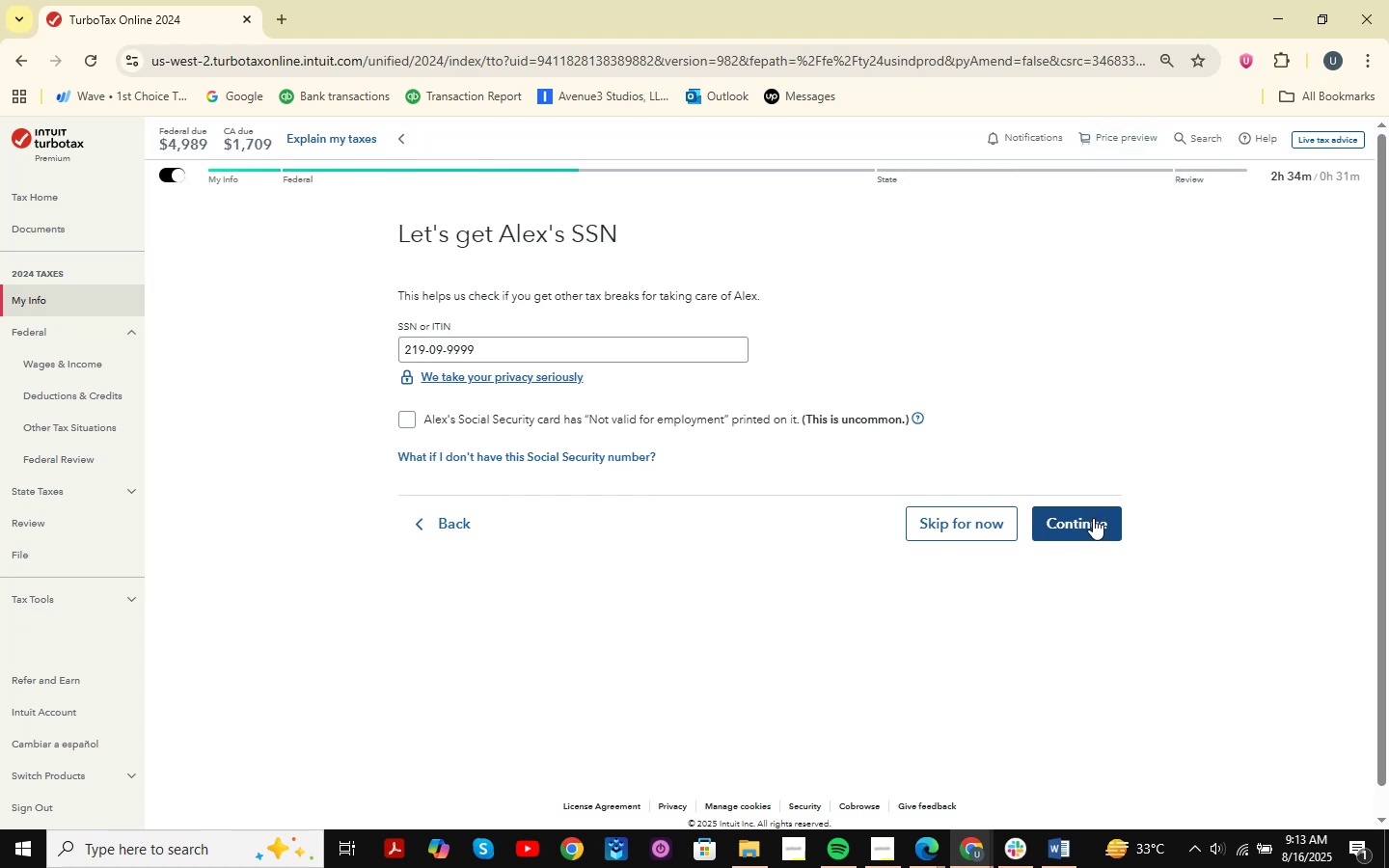 
left_click([1093, 518])
 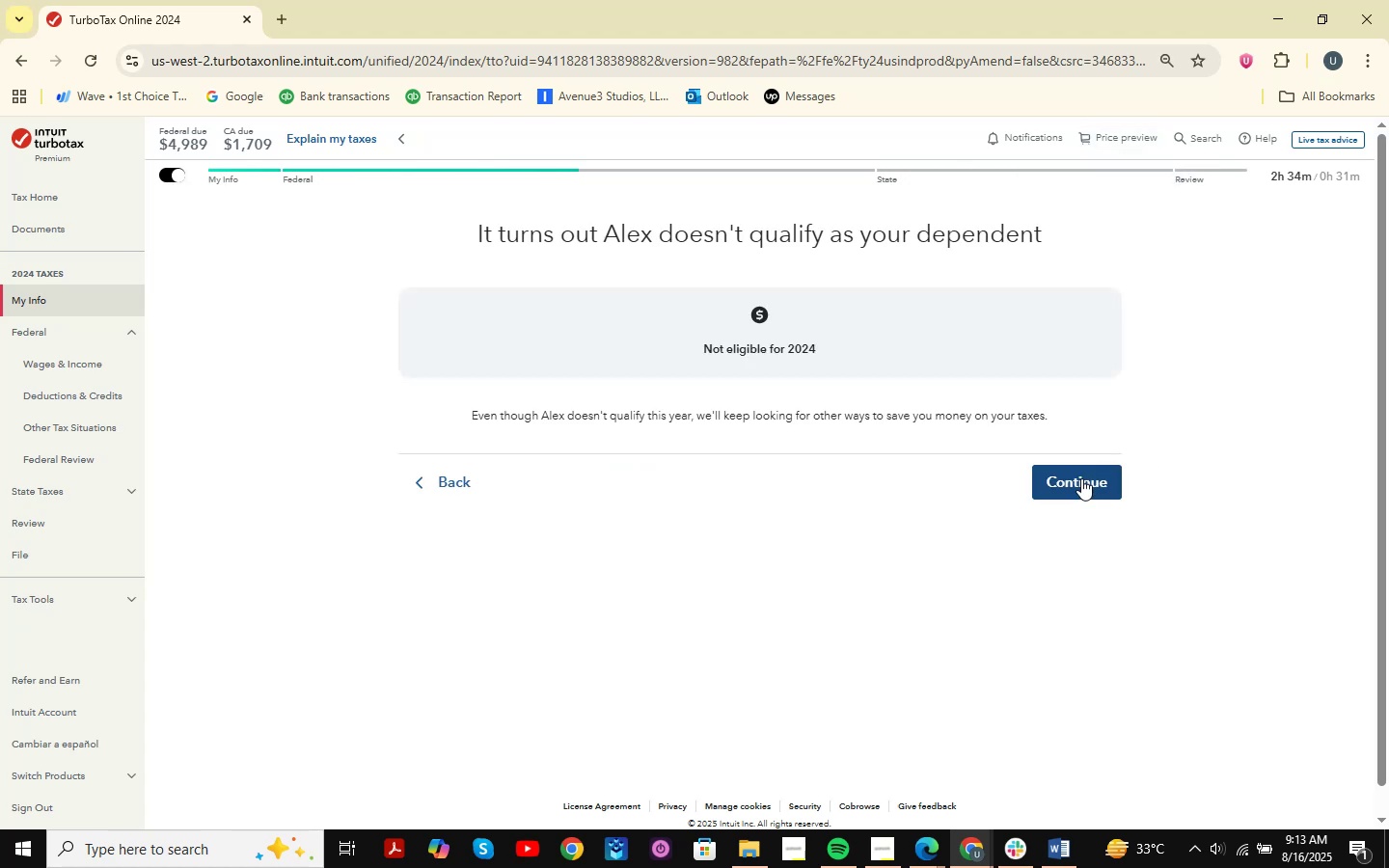 
left_click_drag(start_coordinate=[496, 240], to_coordinate=[1076, 273])
 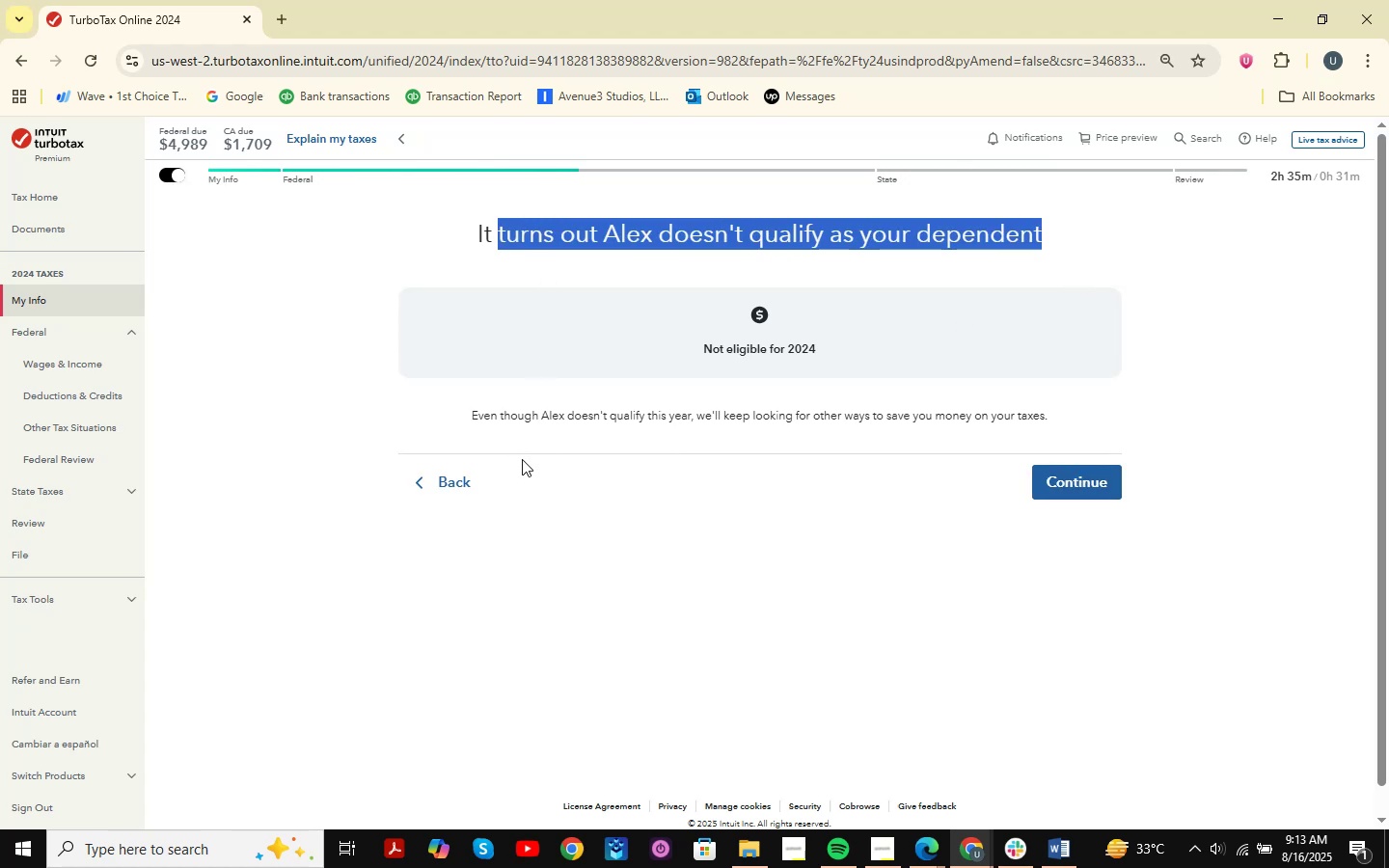 
wait(6.51)
 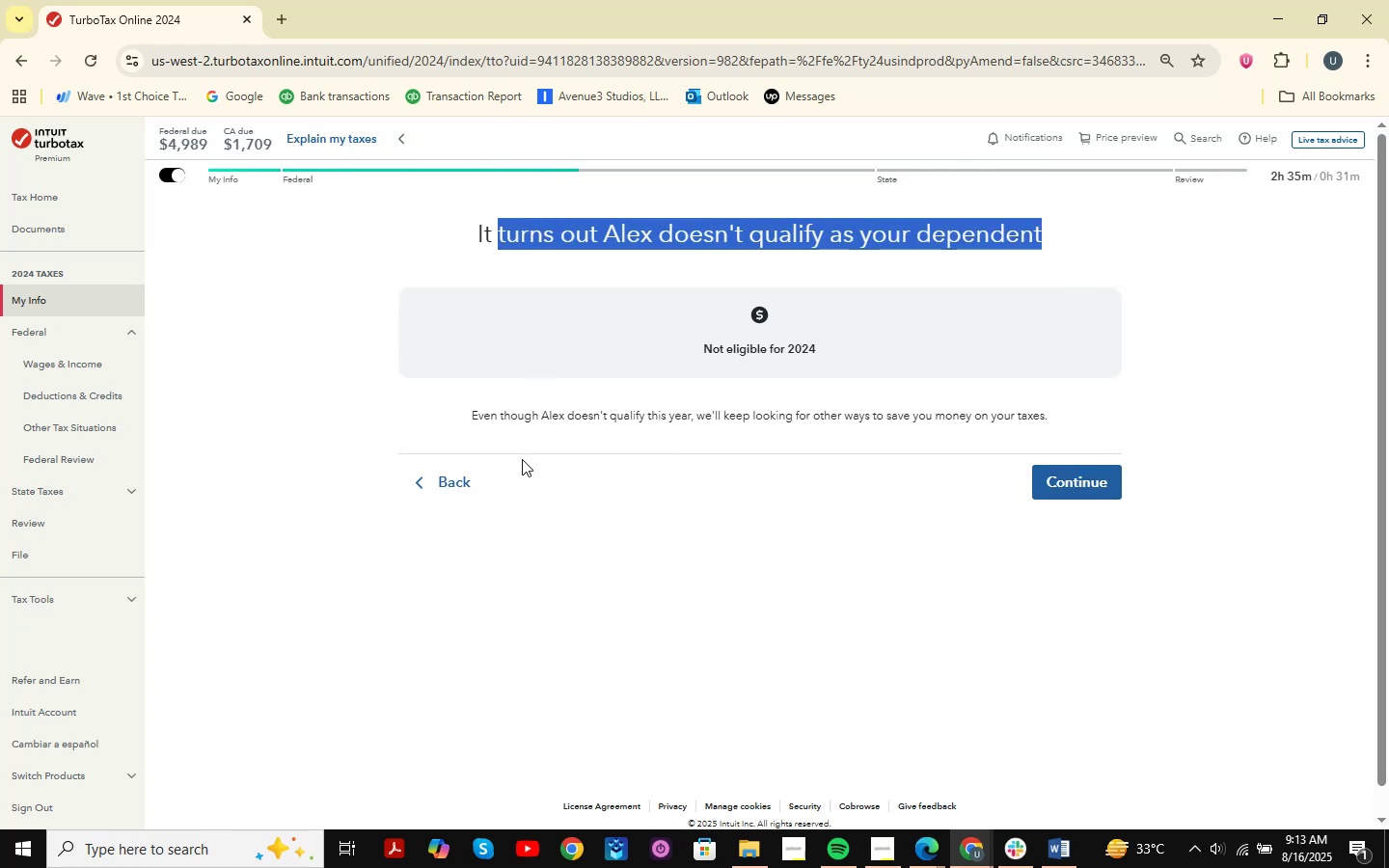 
left_click([457, 474])
 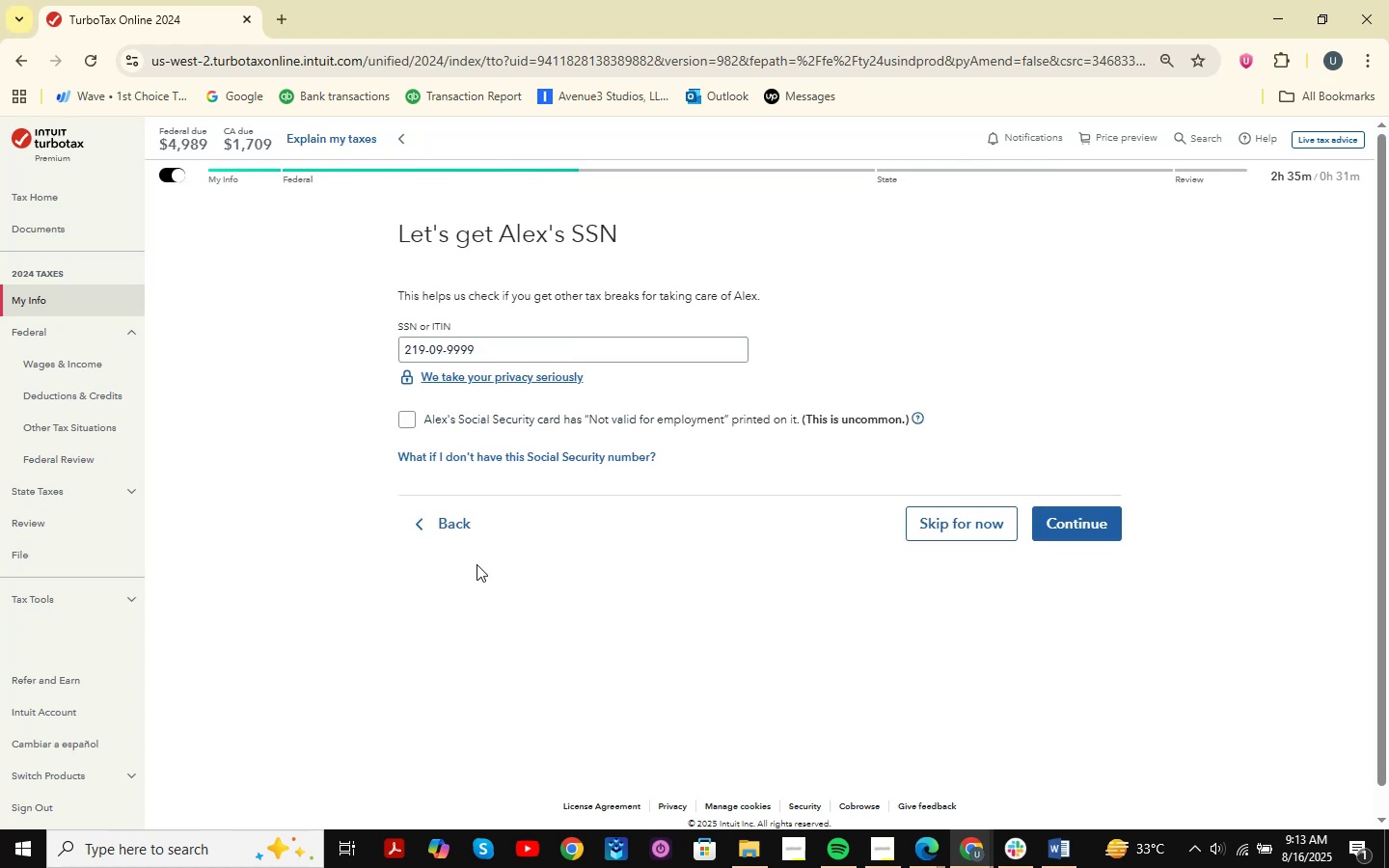 
left_click([1070, 517])
 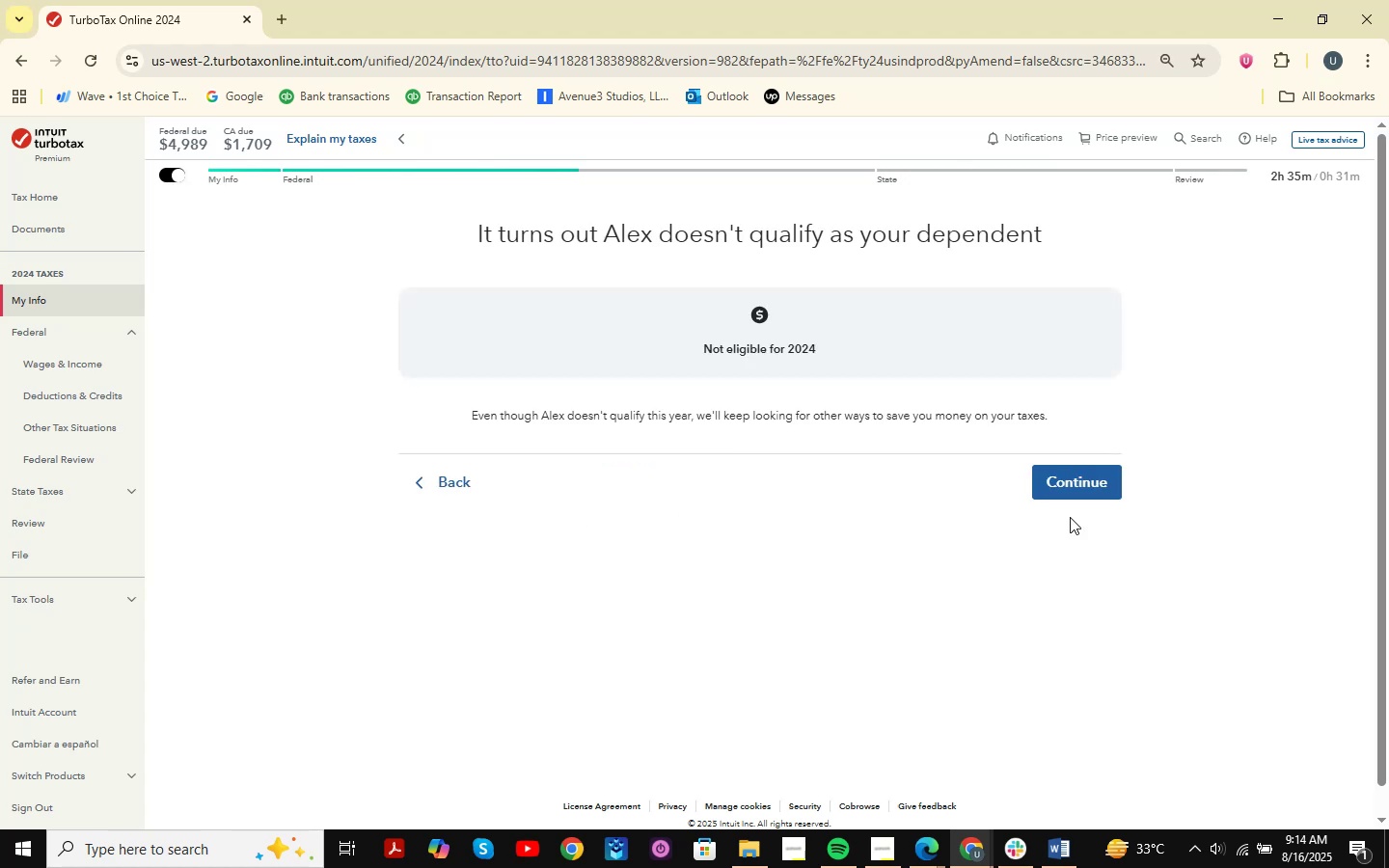 
left_click([1068, 484])
 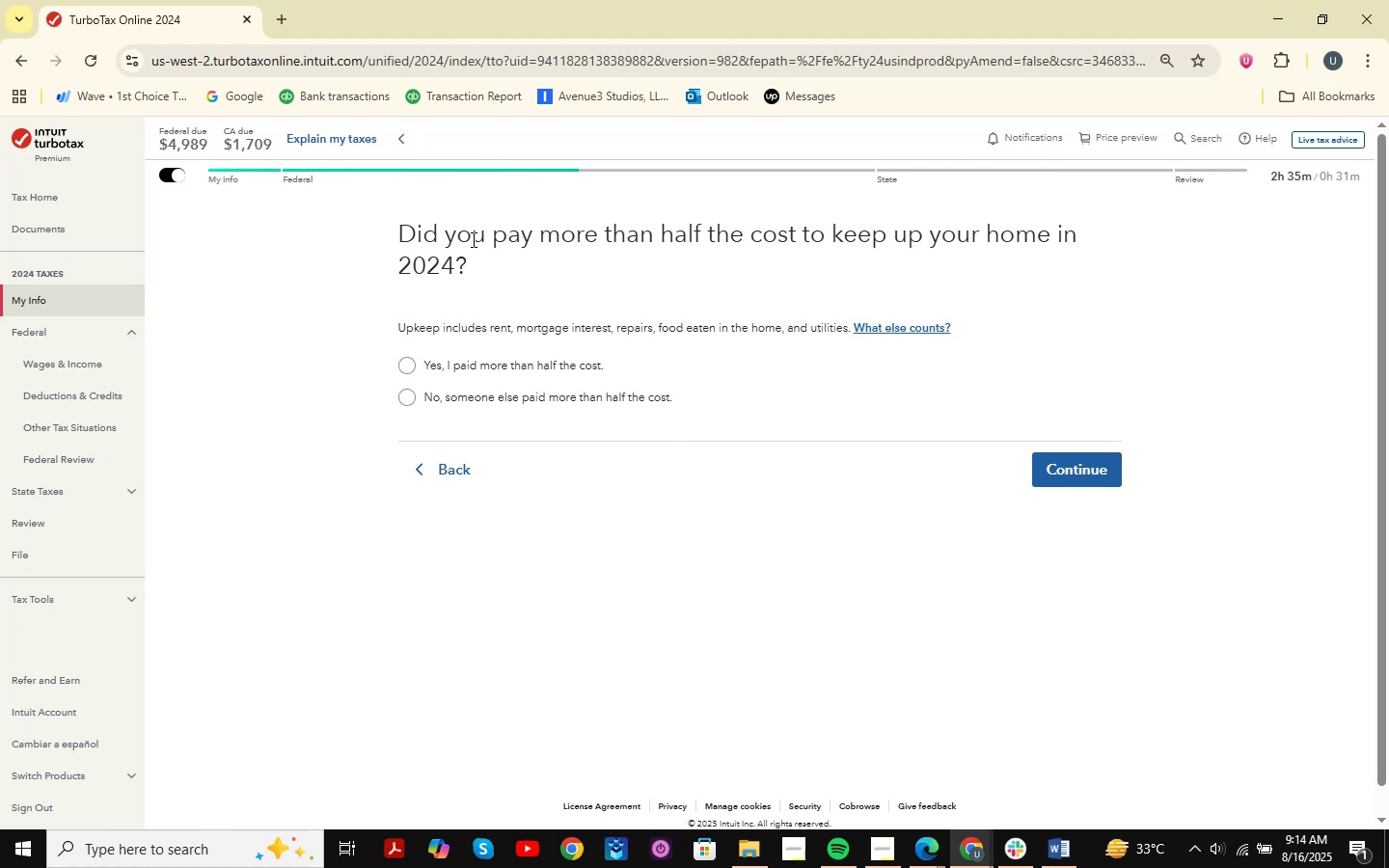 
wait(10.08)
 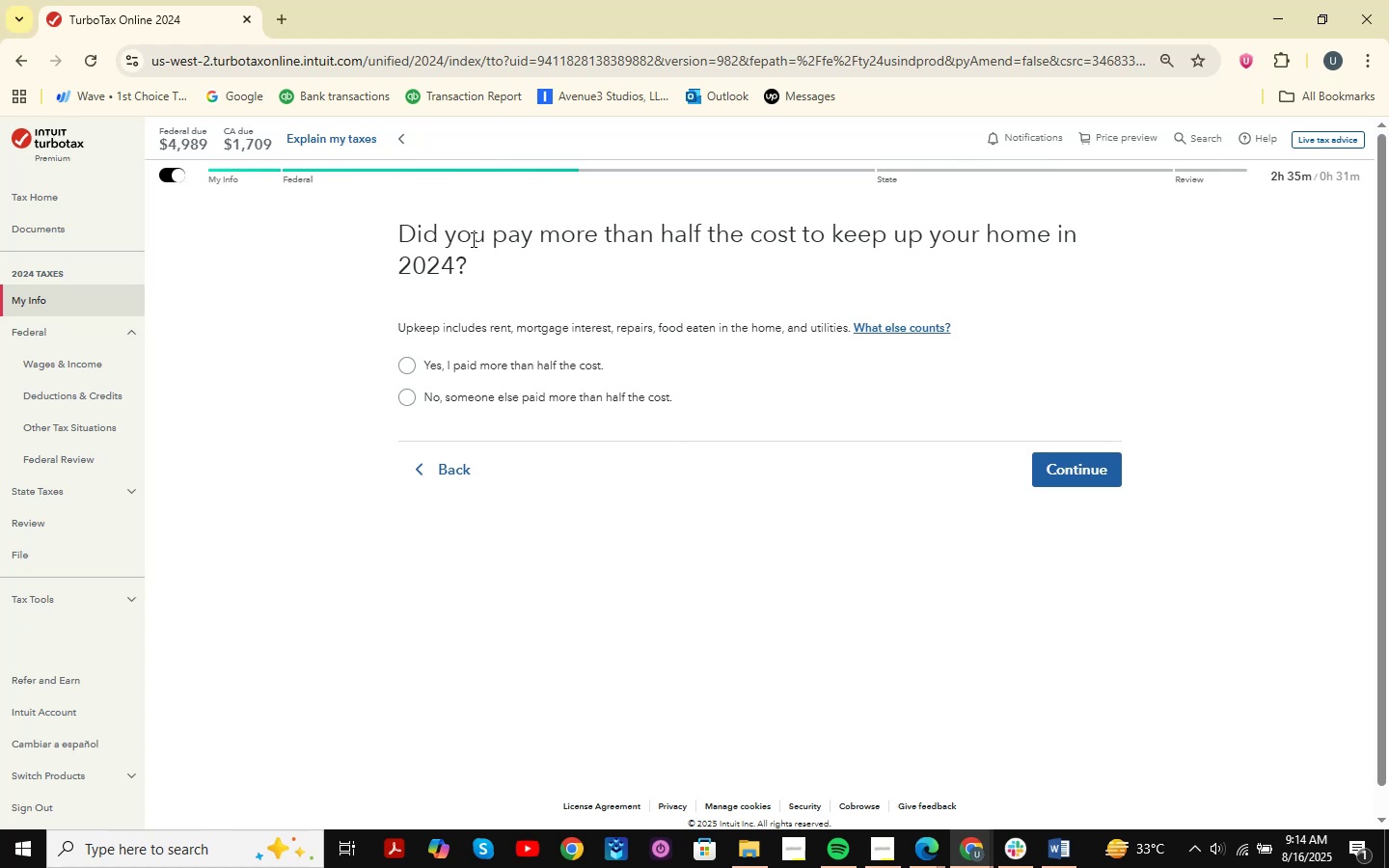 
left_click([542, 363])
 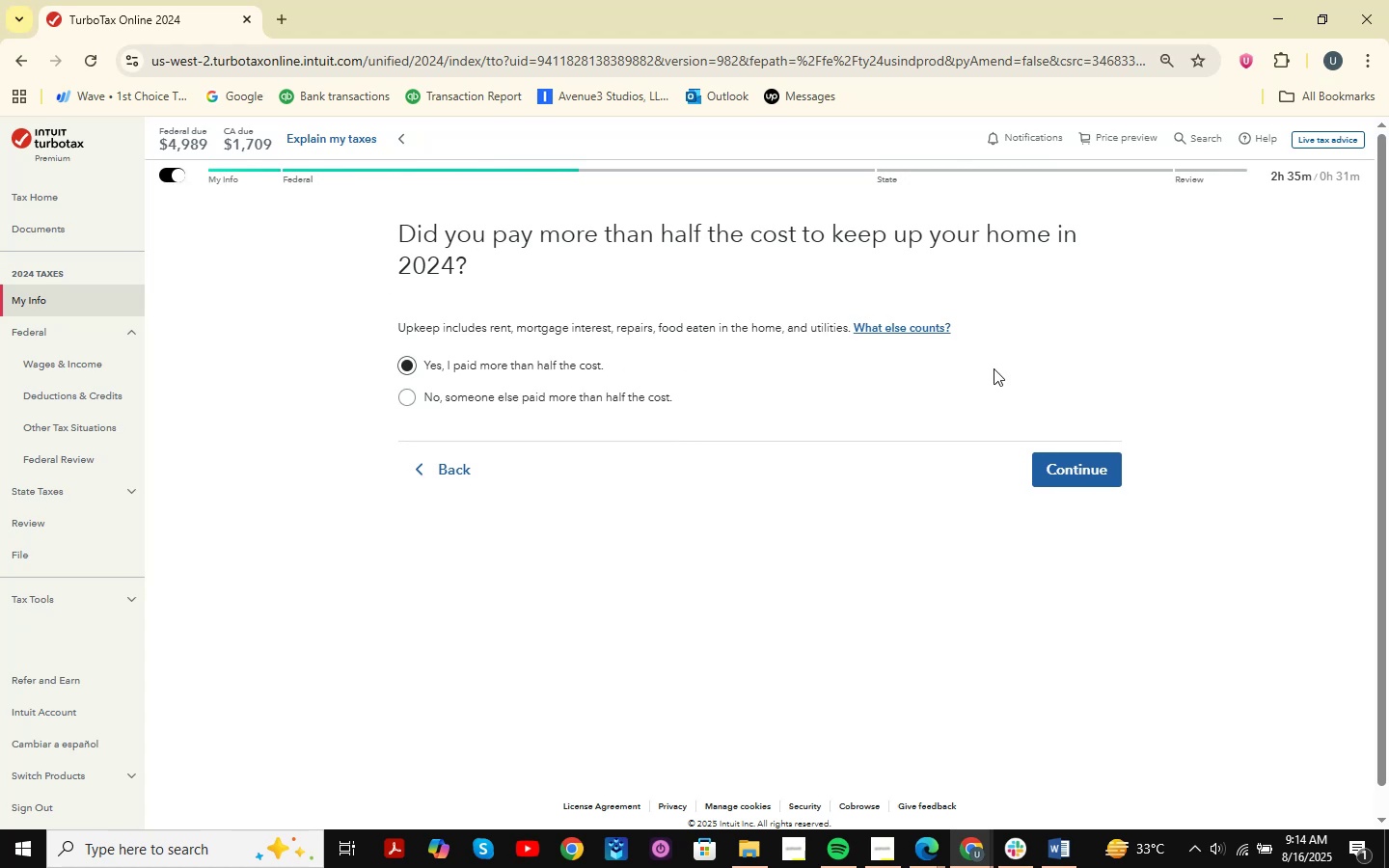 
left_click([1048, 473])
 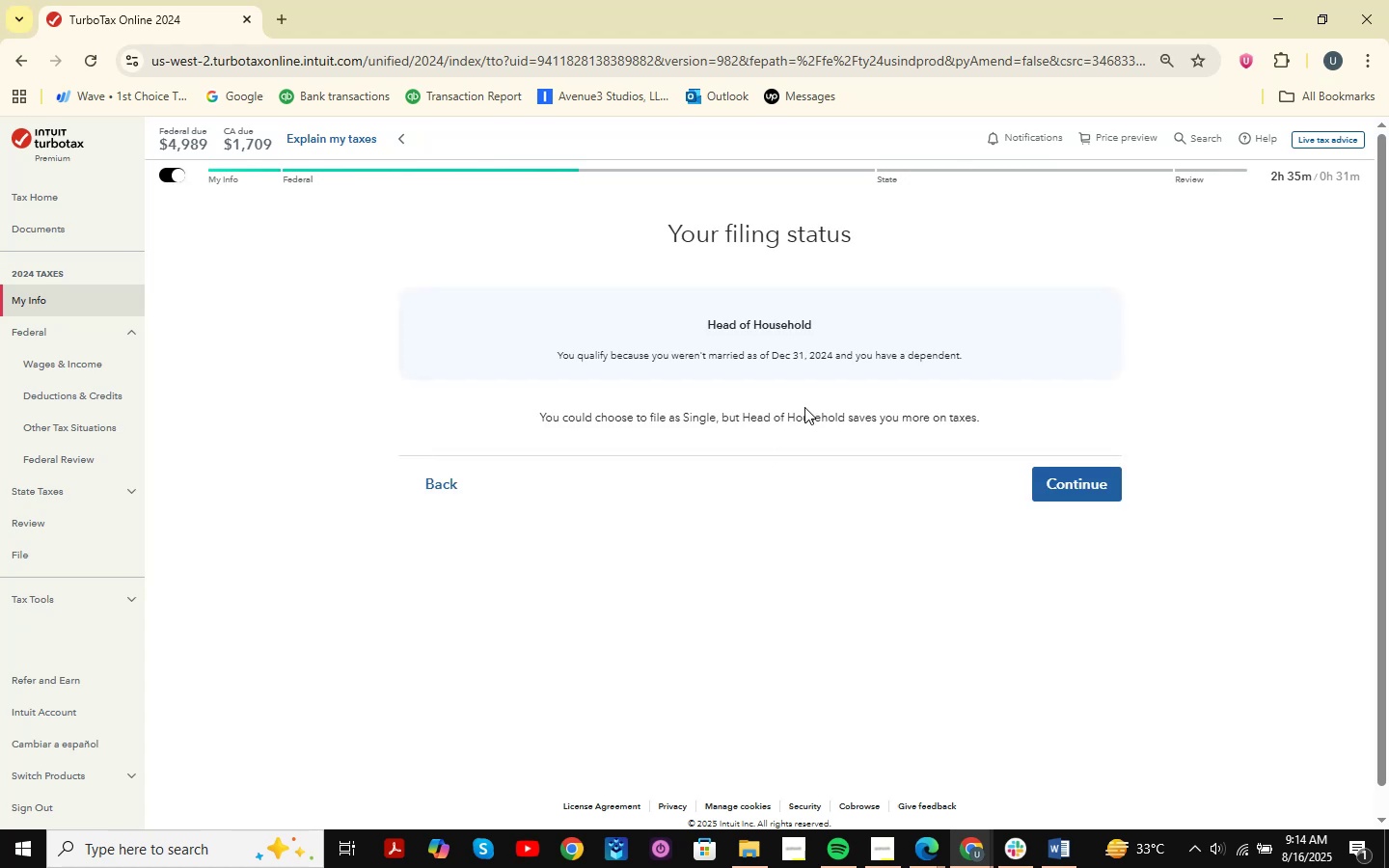 
wait(8.8)
 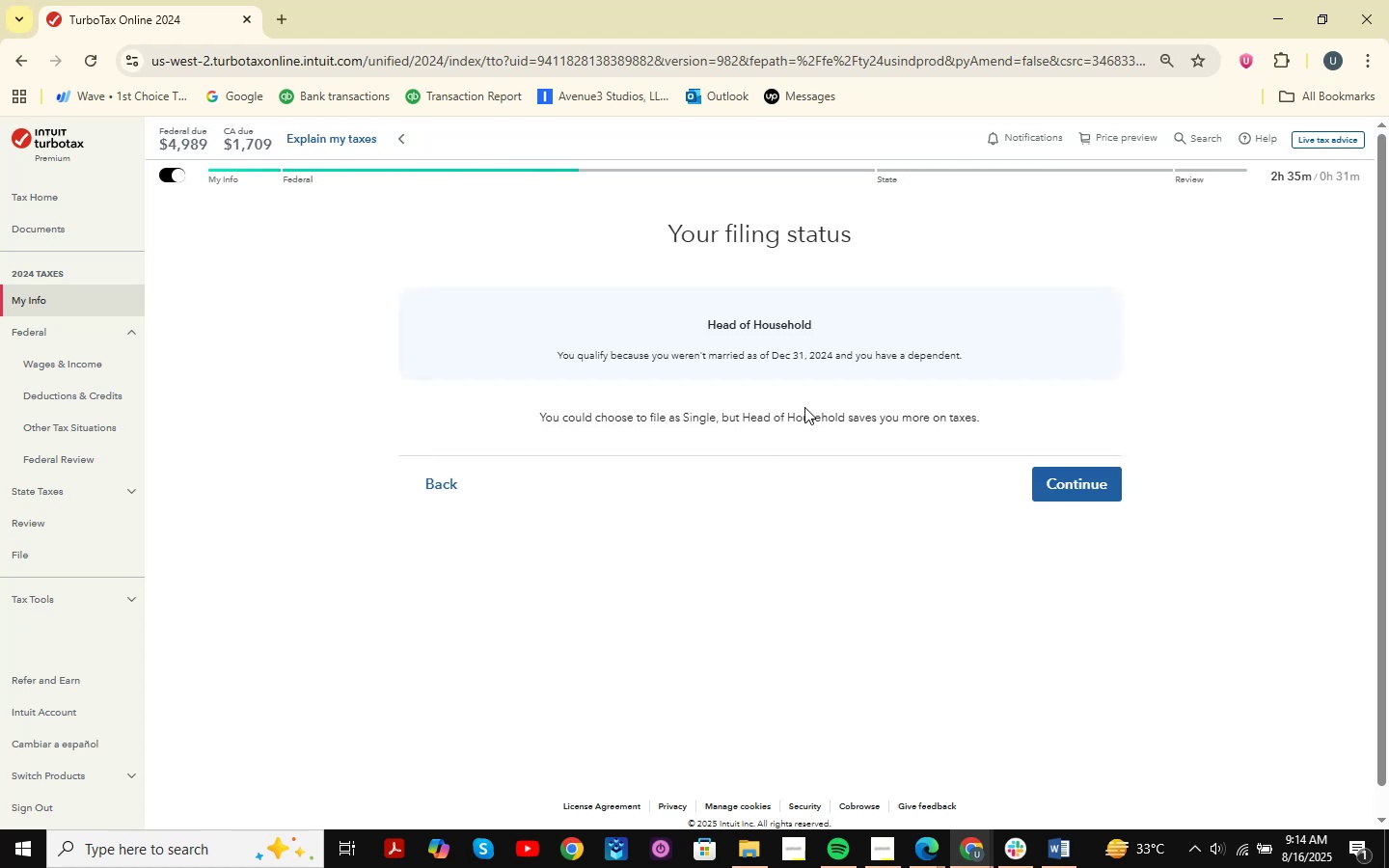 
left_click([1061, 476])
 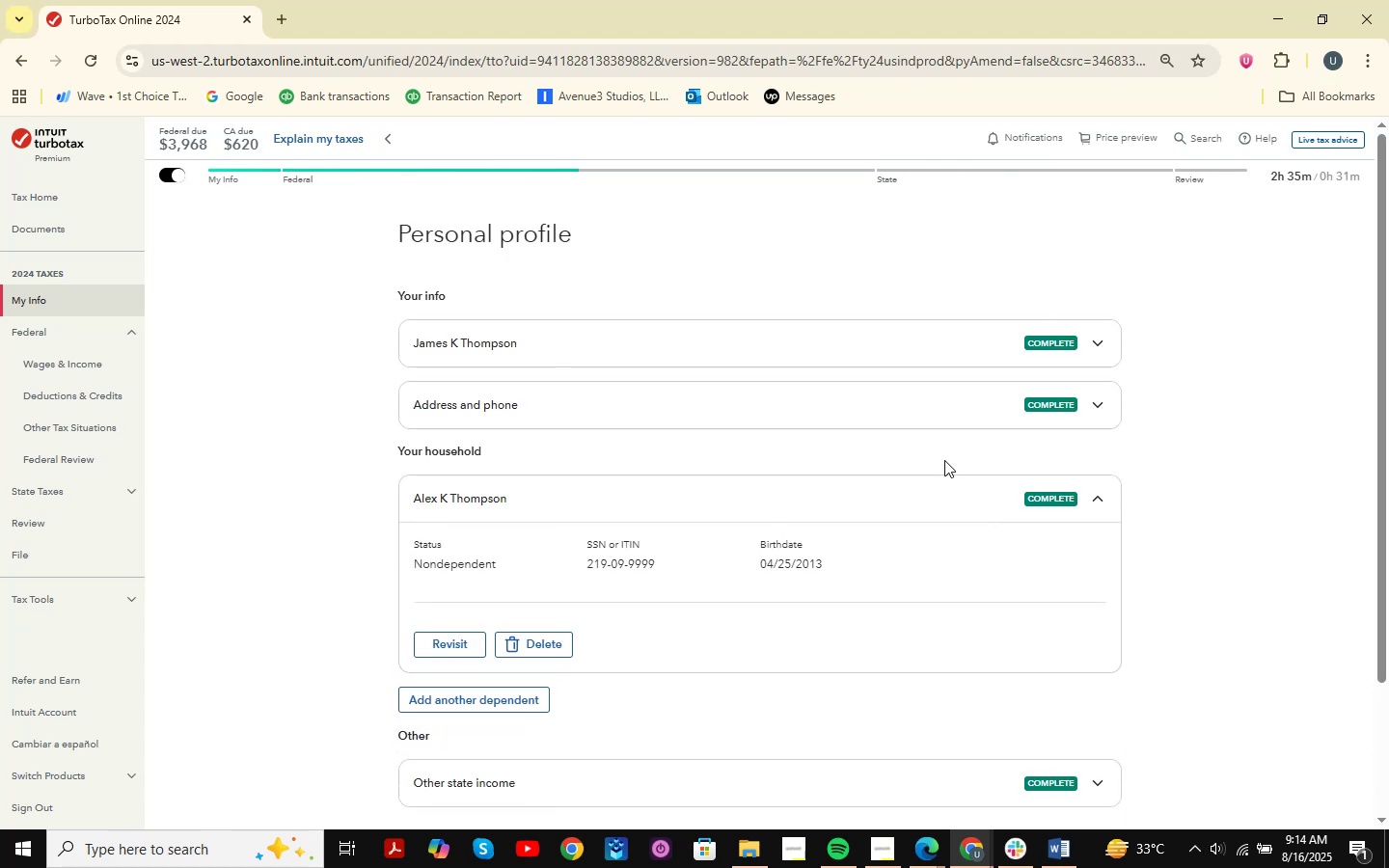 
scroll: coordinate [944, 460], scroll_direction: down, amount: 1.0
 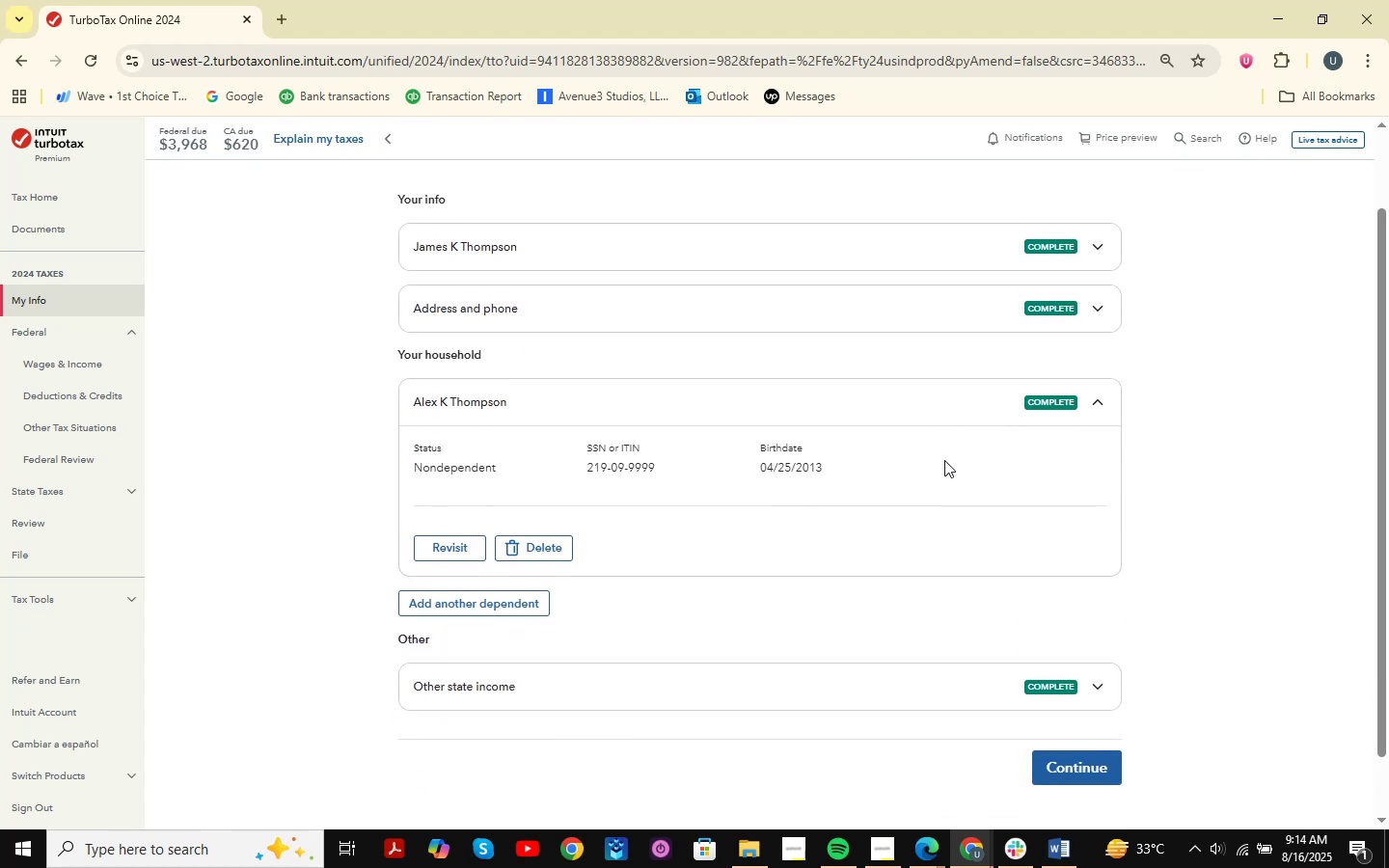 
wait(8.21)
 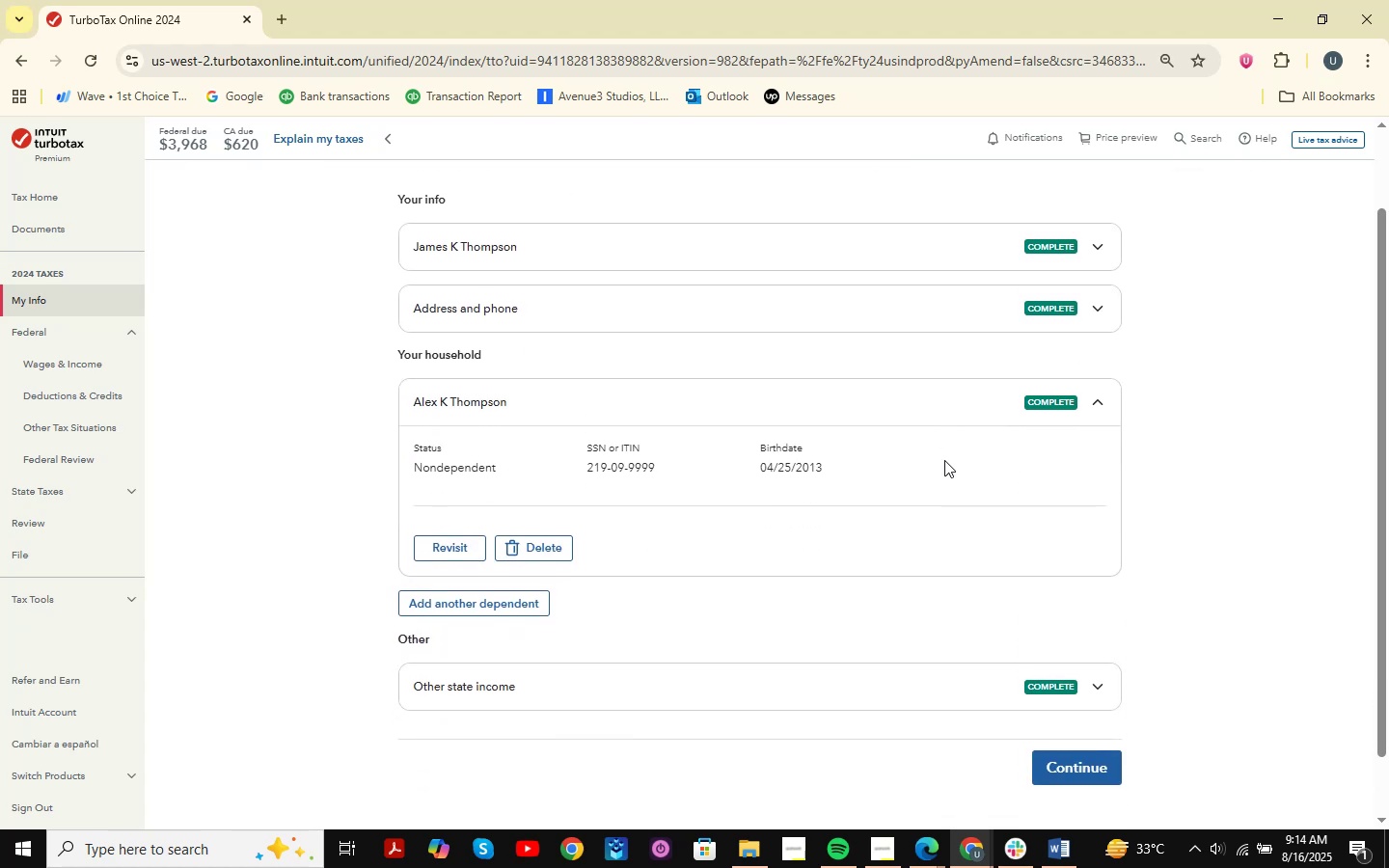 
scroll: coordinate [944, 460], scroll_direction: down, amount: 1.0
 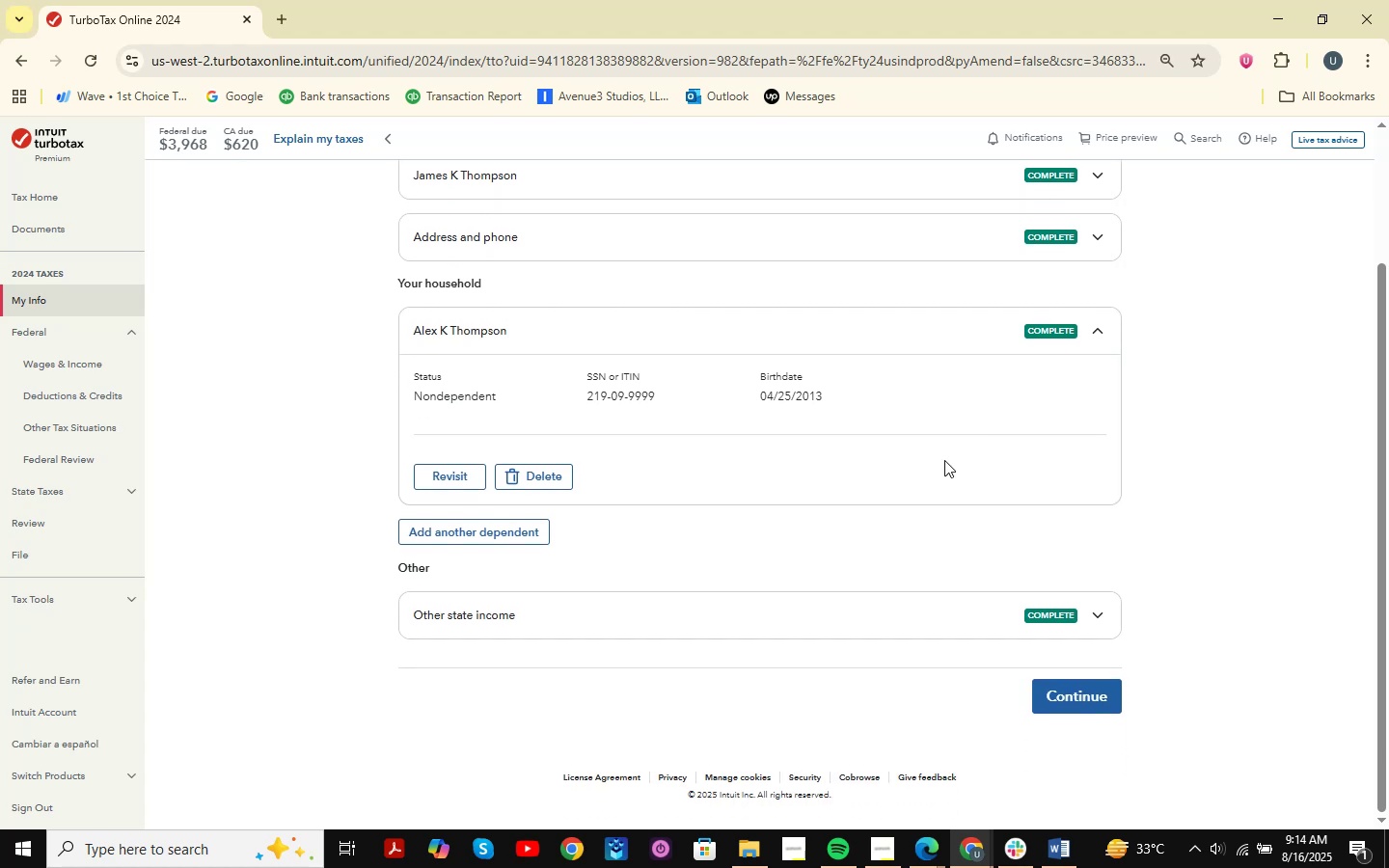 
wait(9.68)
 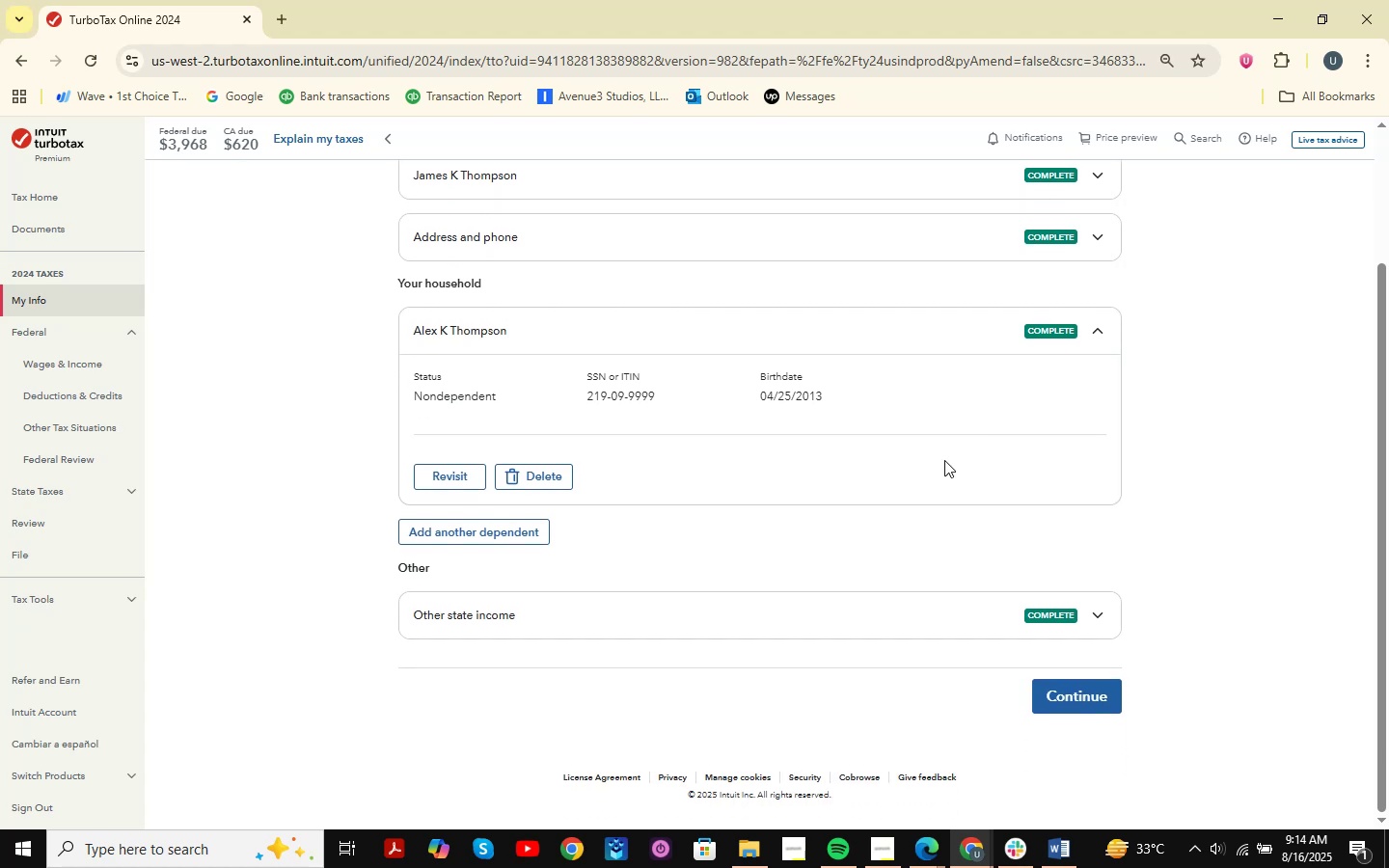 
left_click([1089, 689])
 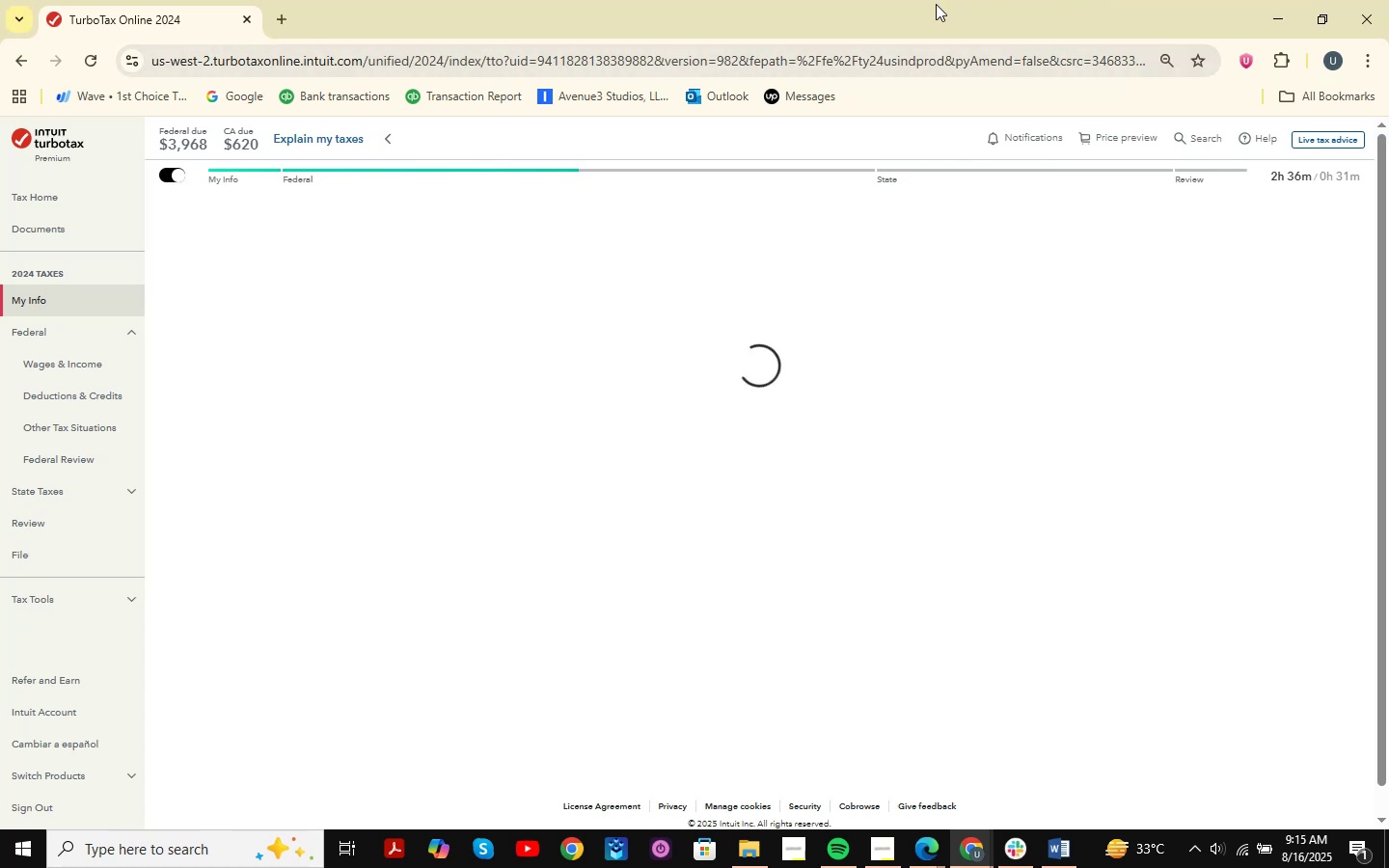 
wait(18.03)
 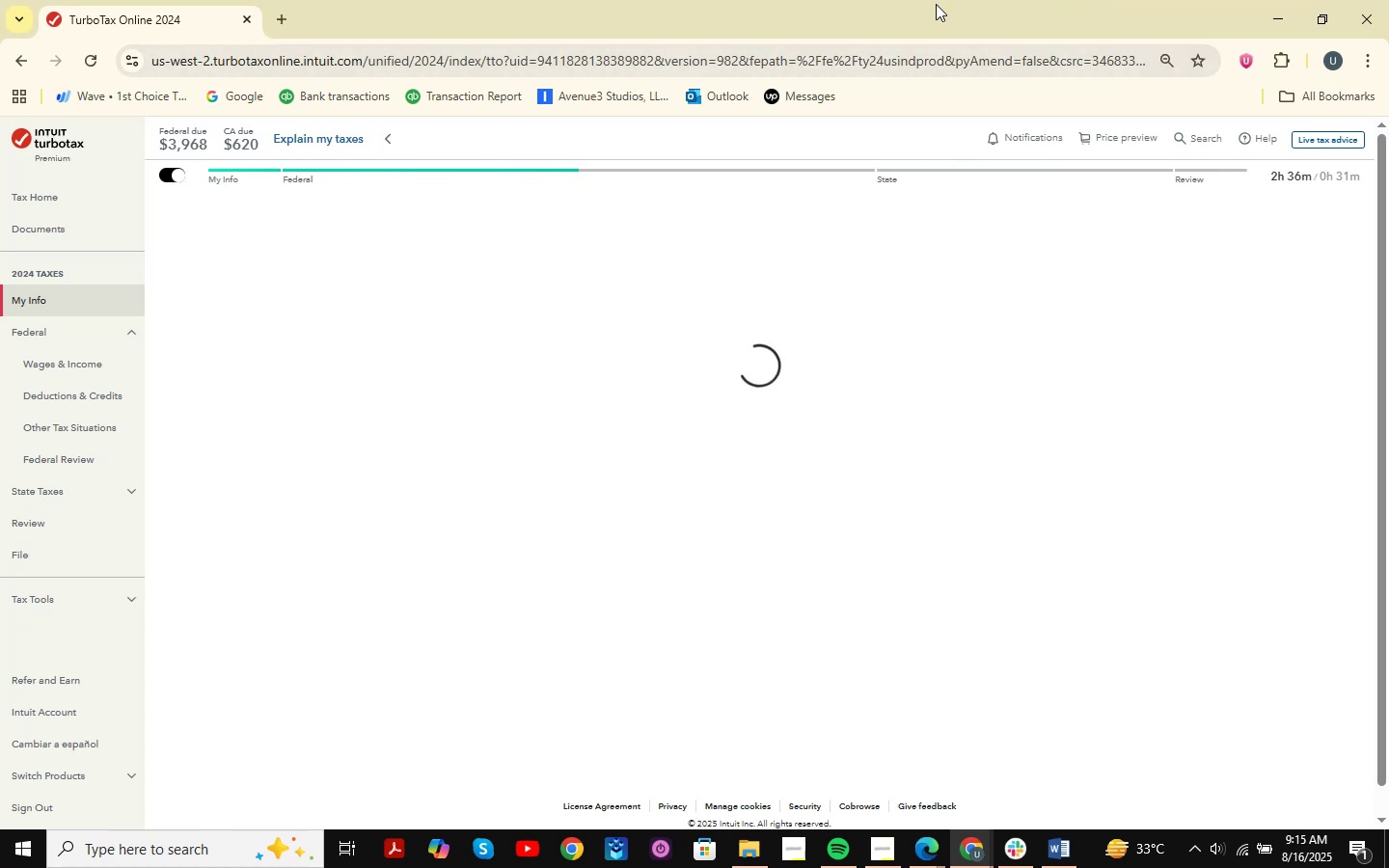 
scroll: coordinate [868, 470], scroll_direction: down, amount: 7.0
 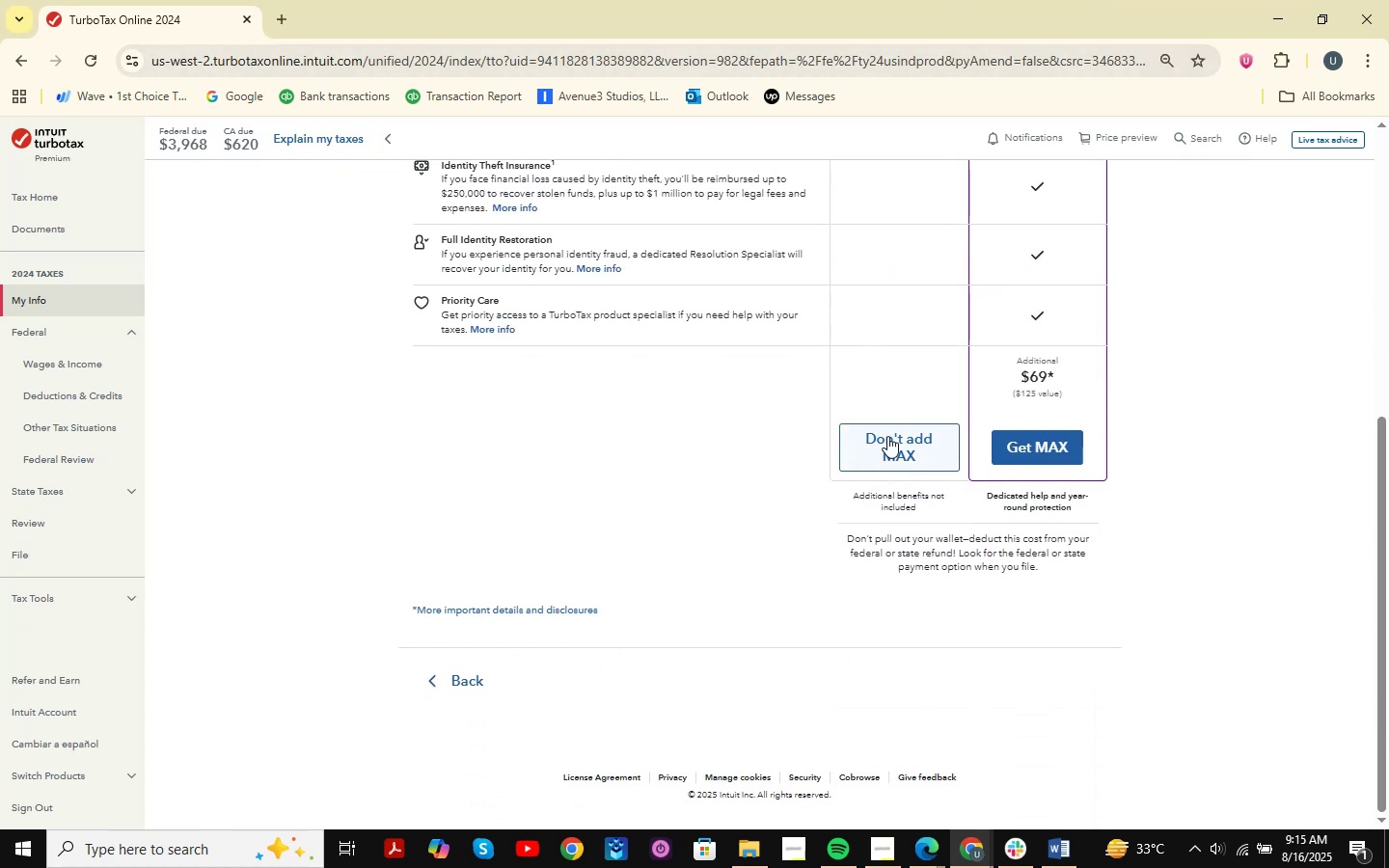 
left_click([893, 426])
 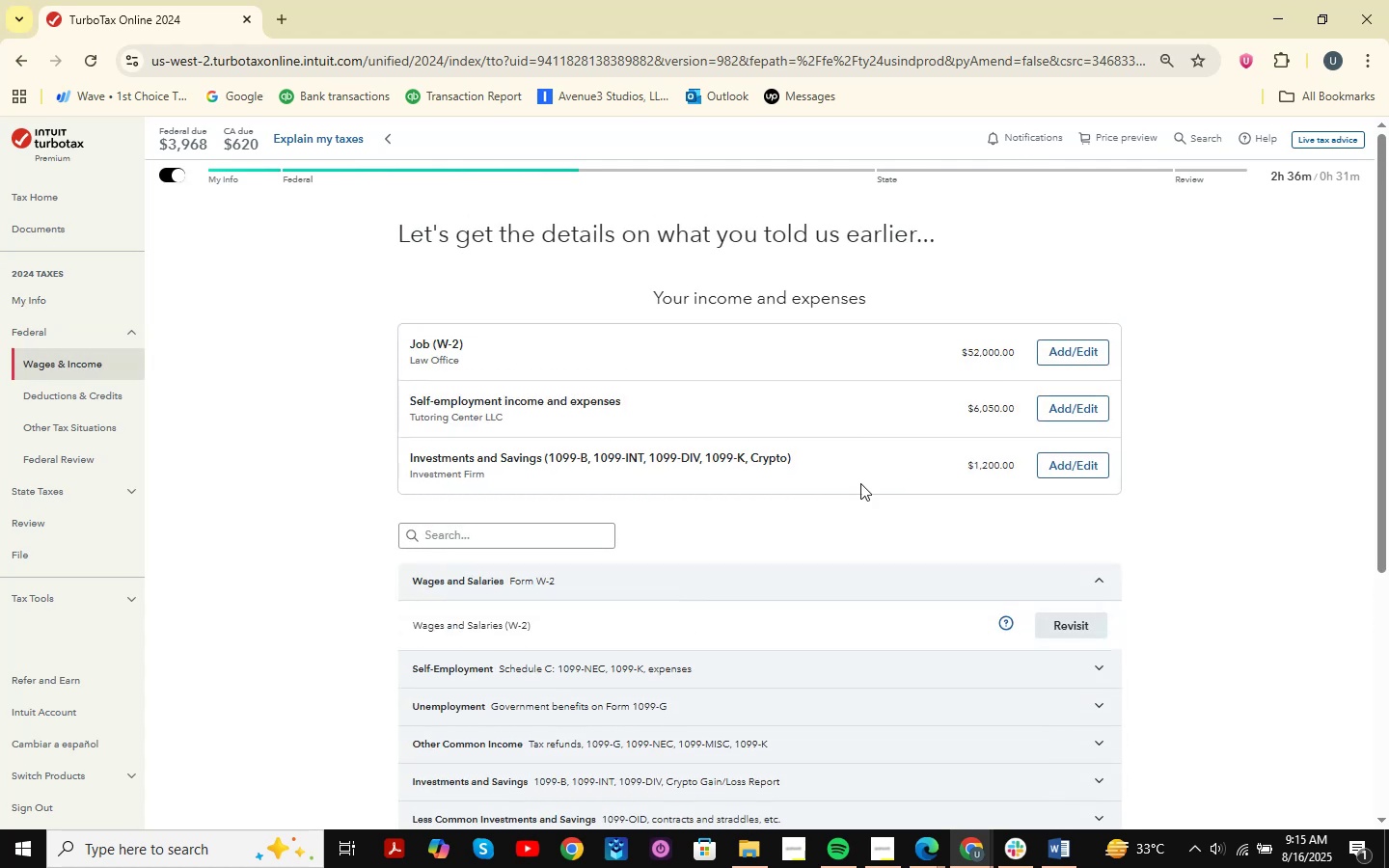 
wait(7.08)
 